 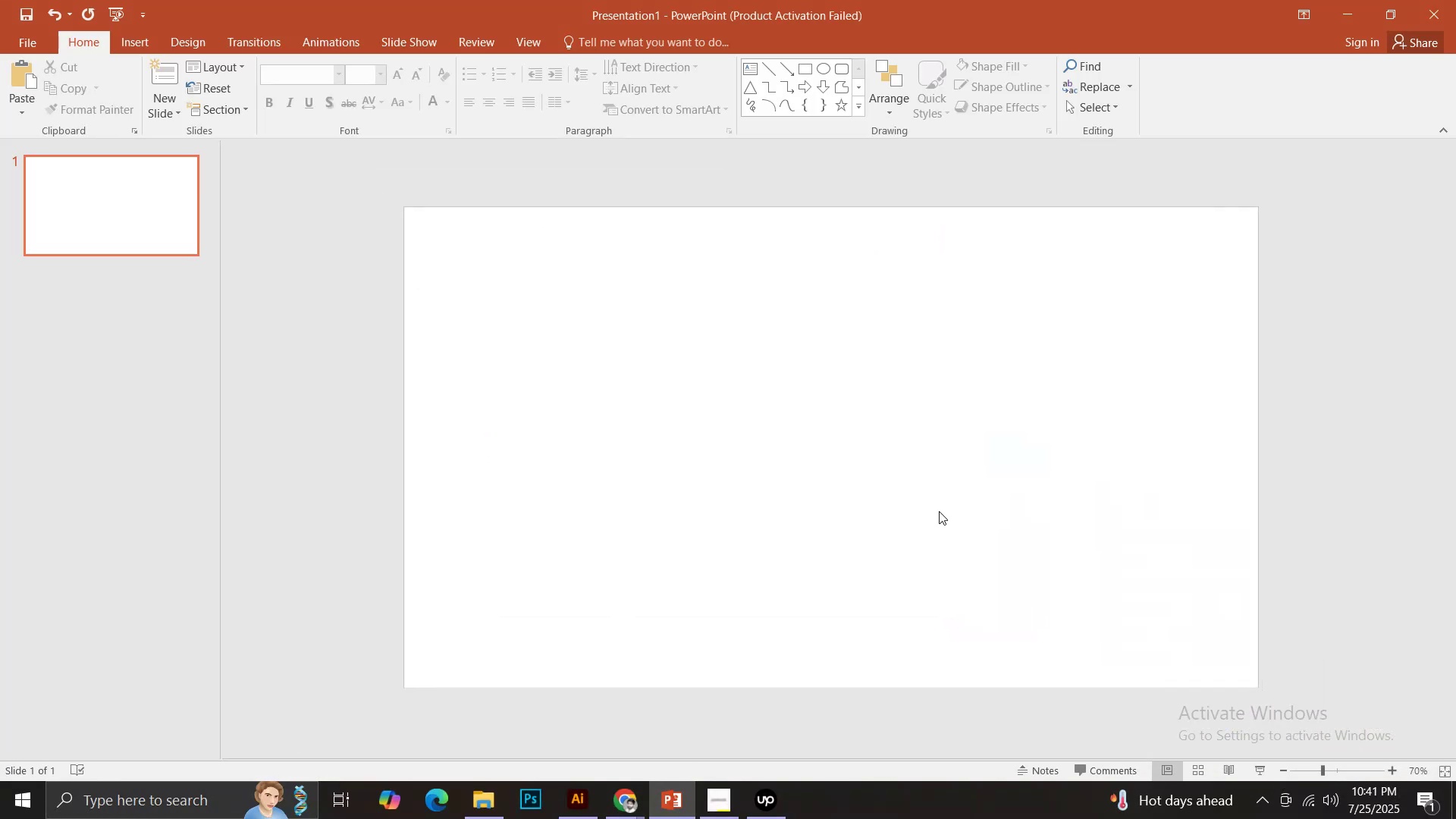 
right_click([888, 431])
 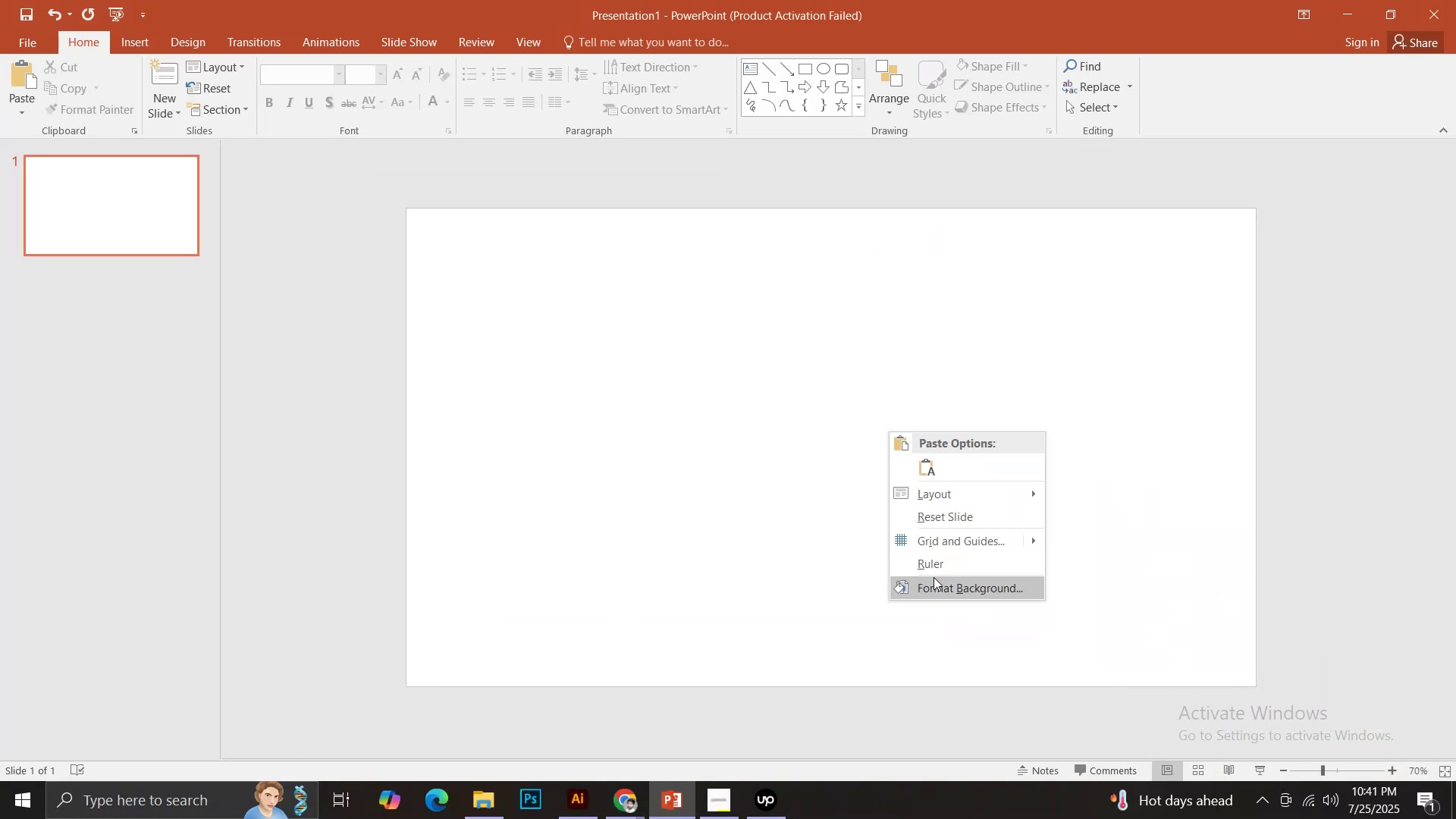 
left_click([939, 581])
 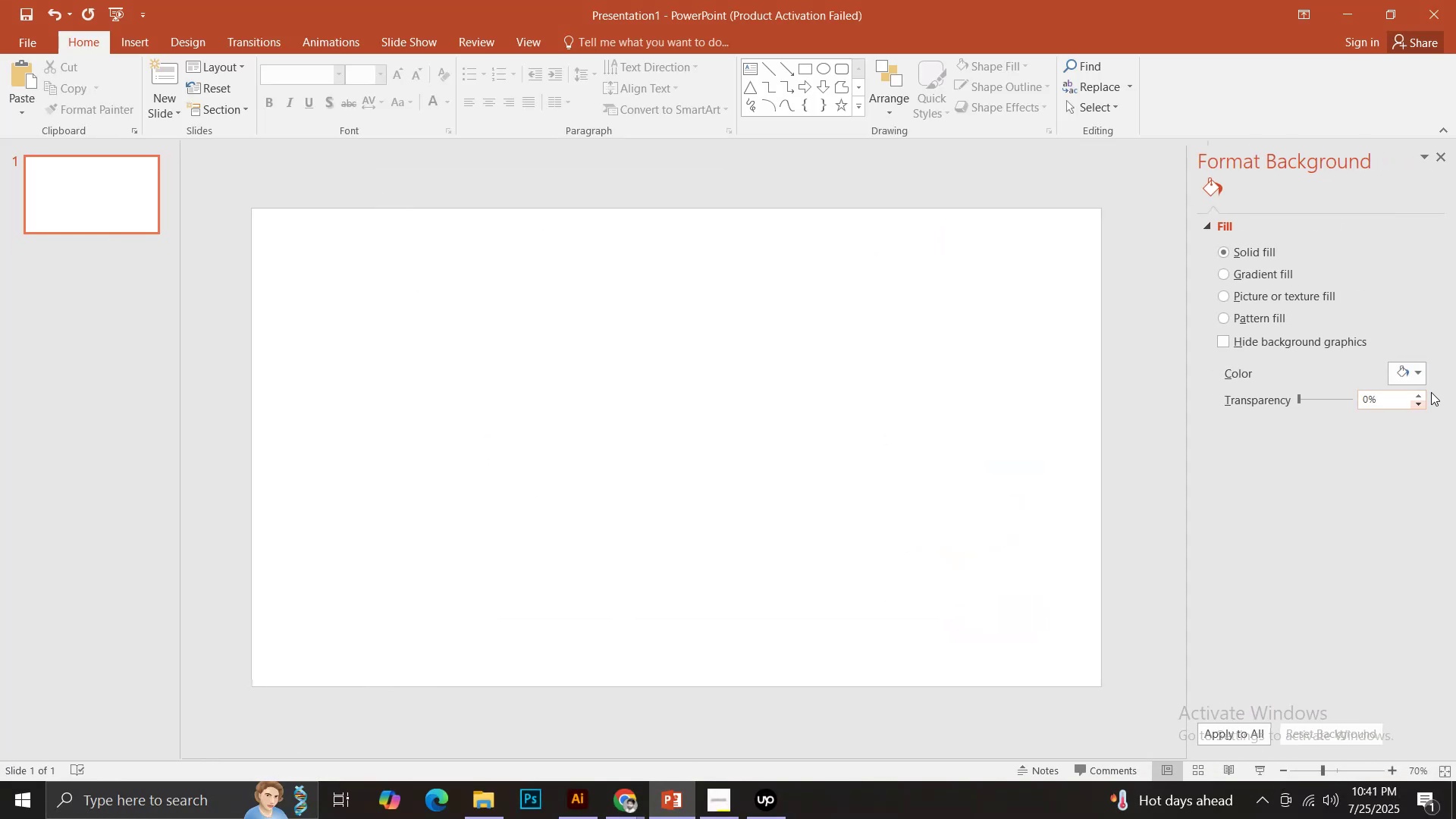 
left_click([1391, 372])
 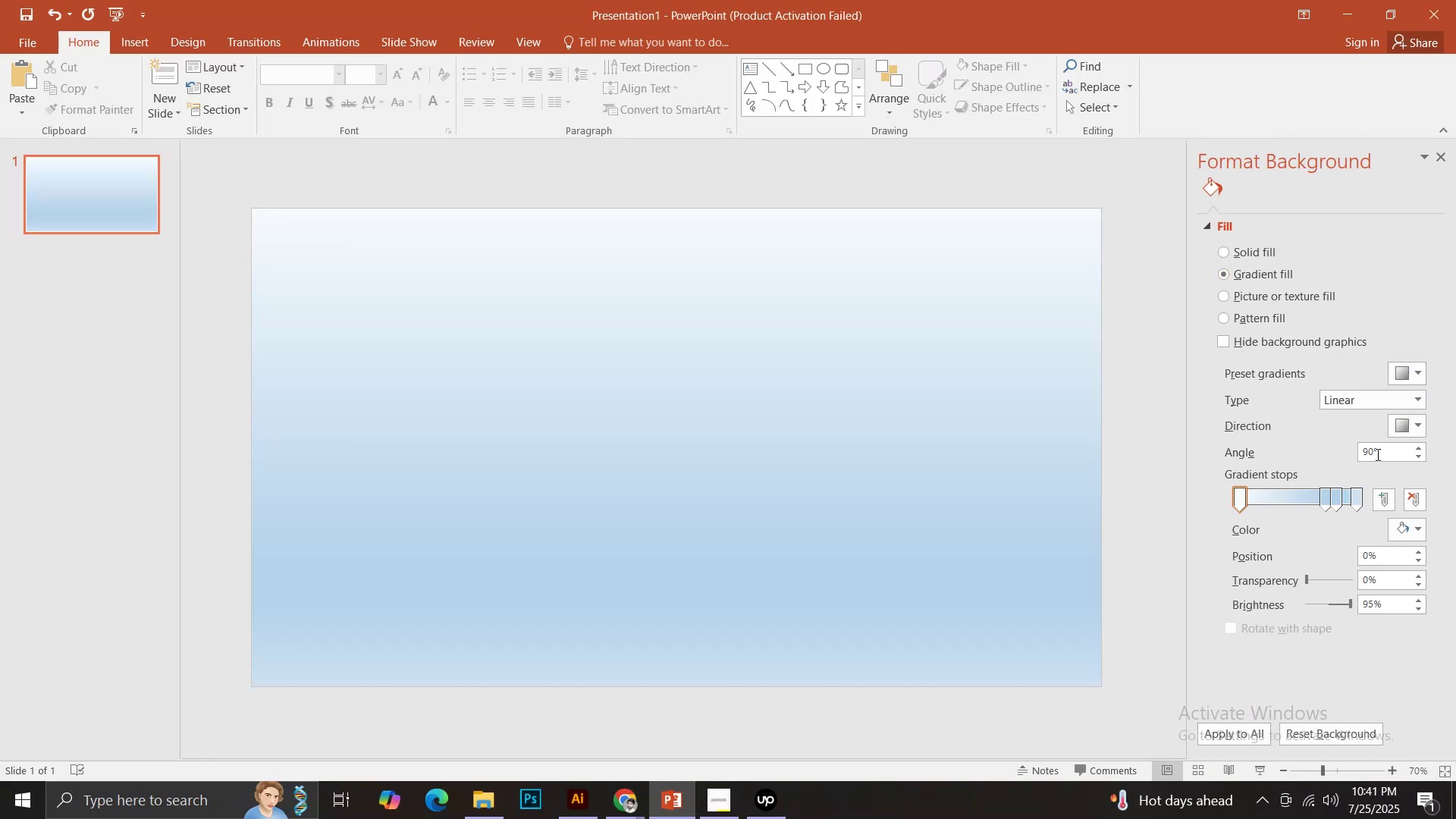 
left_click([1321, 497])
 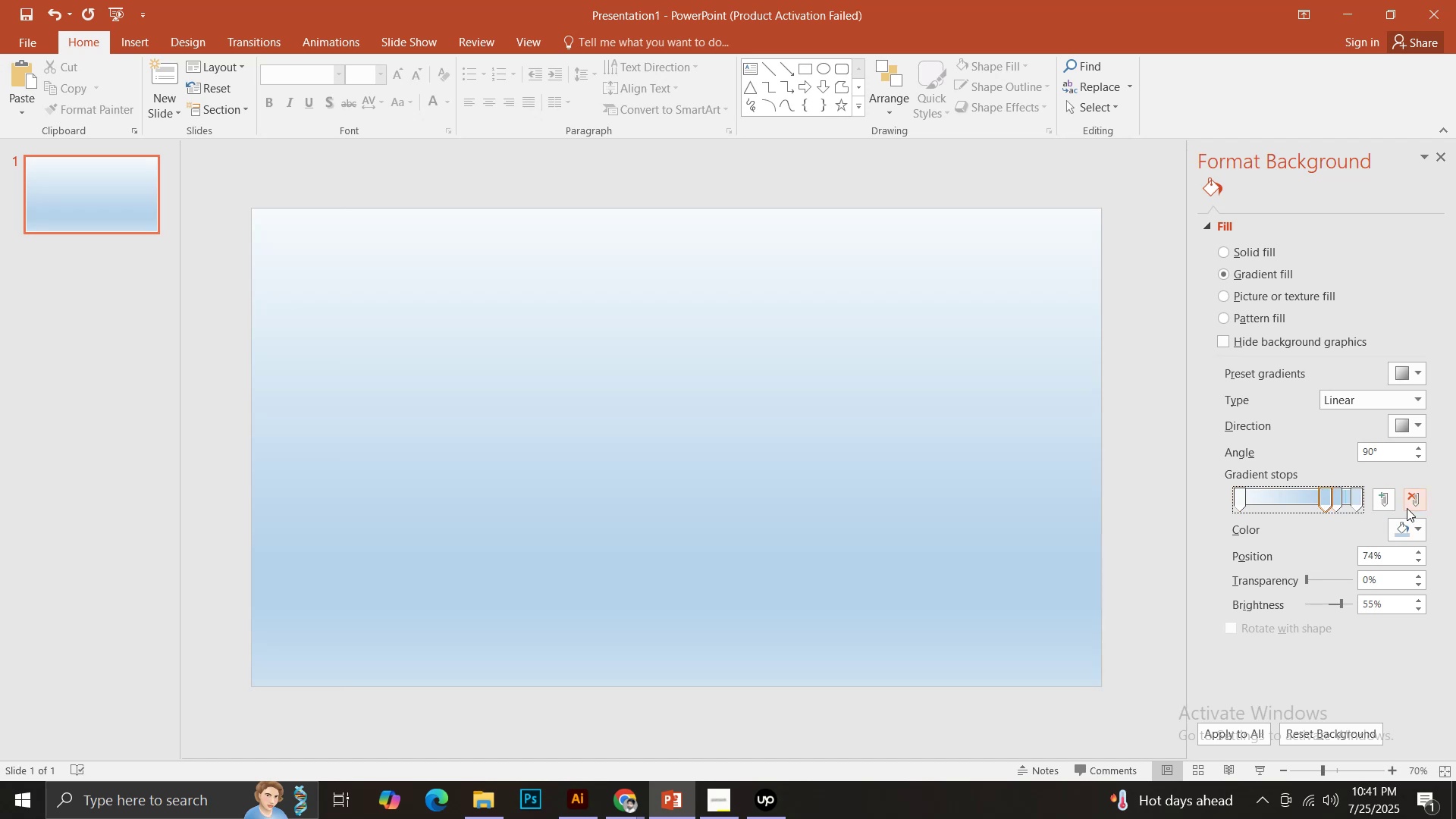 
left_click([1410, 508])
 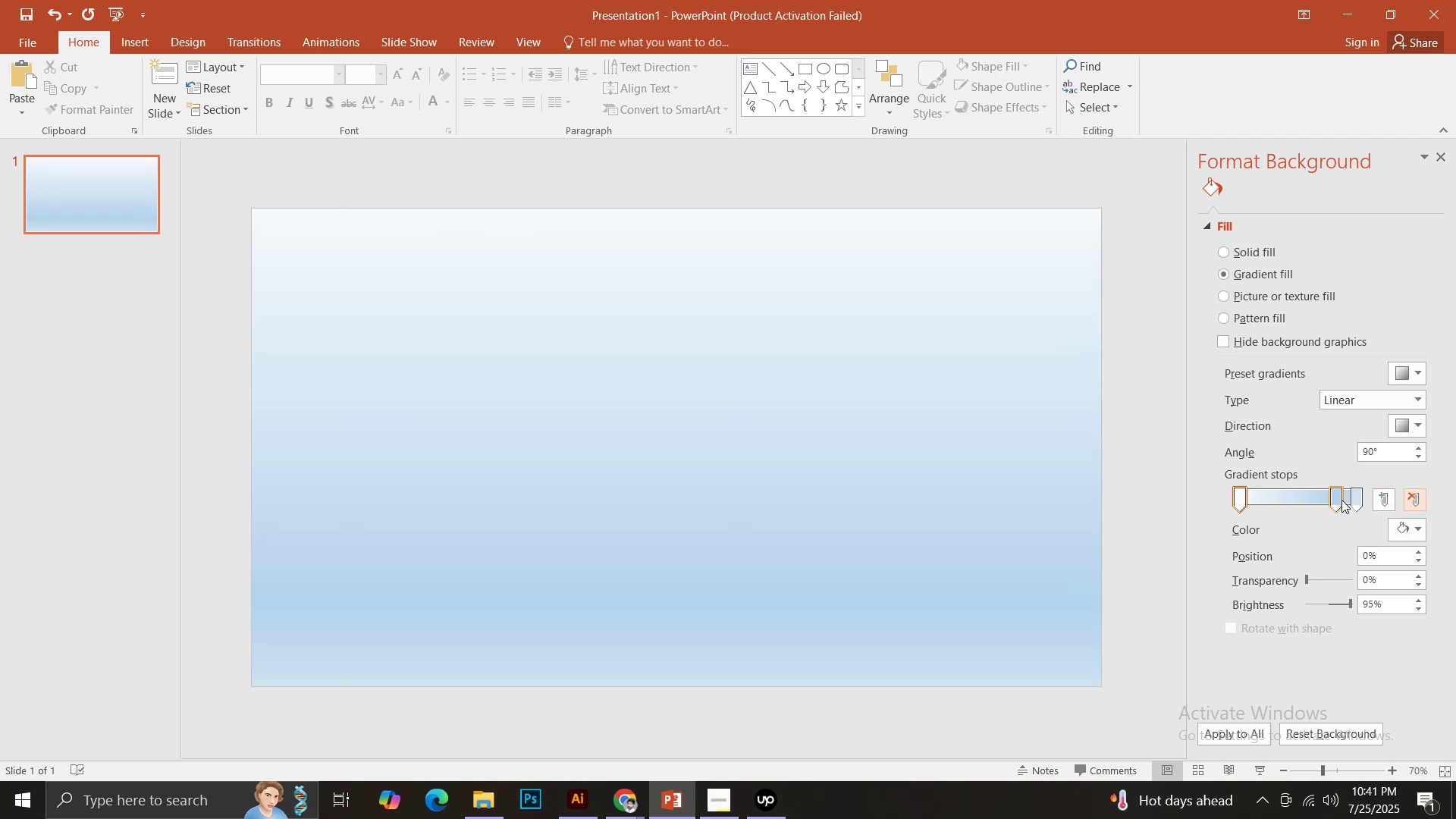 
left_click([1336, 497])
 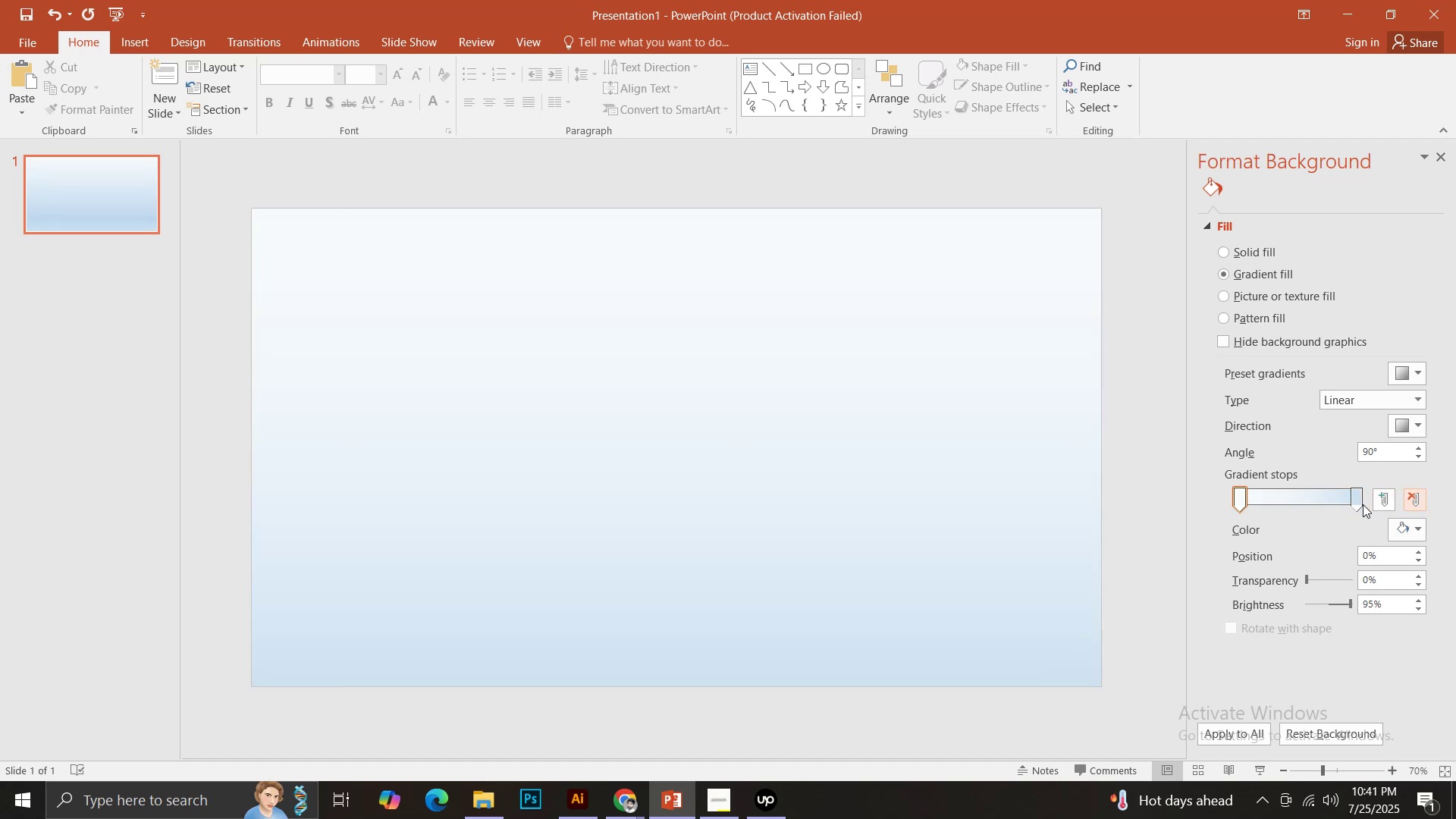 
double_click([1357, 500])
 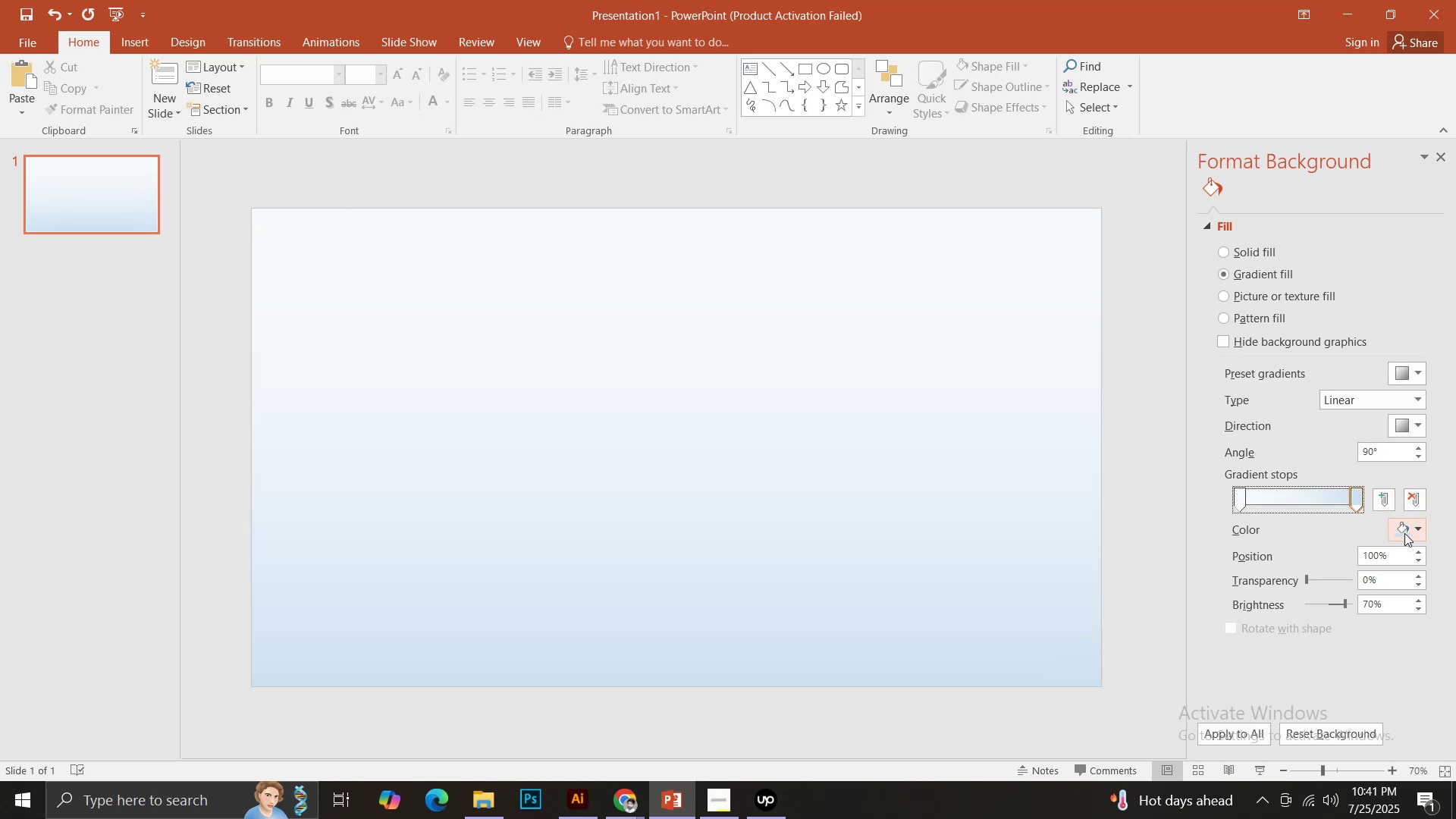 
triple_click([1404, 533])
 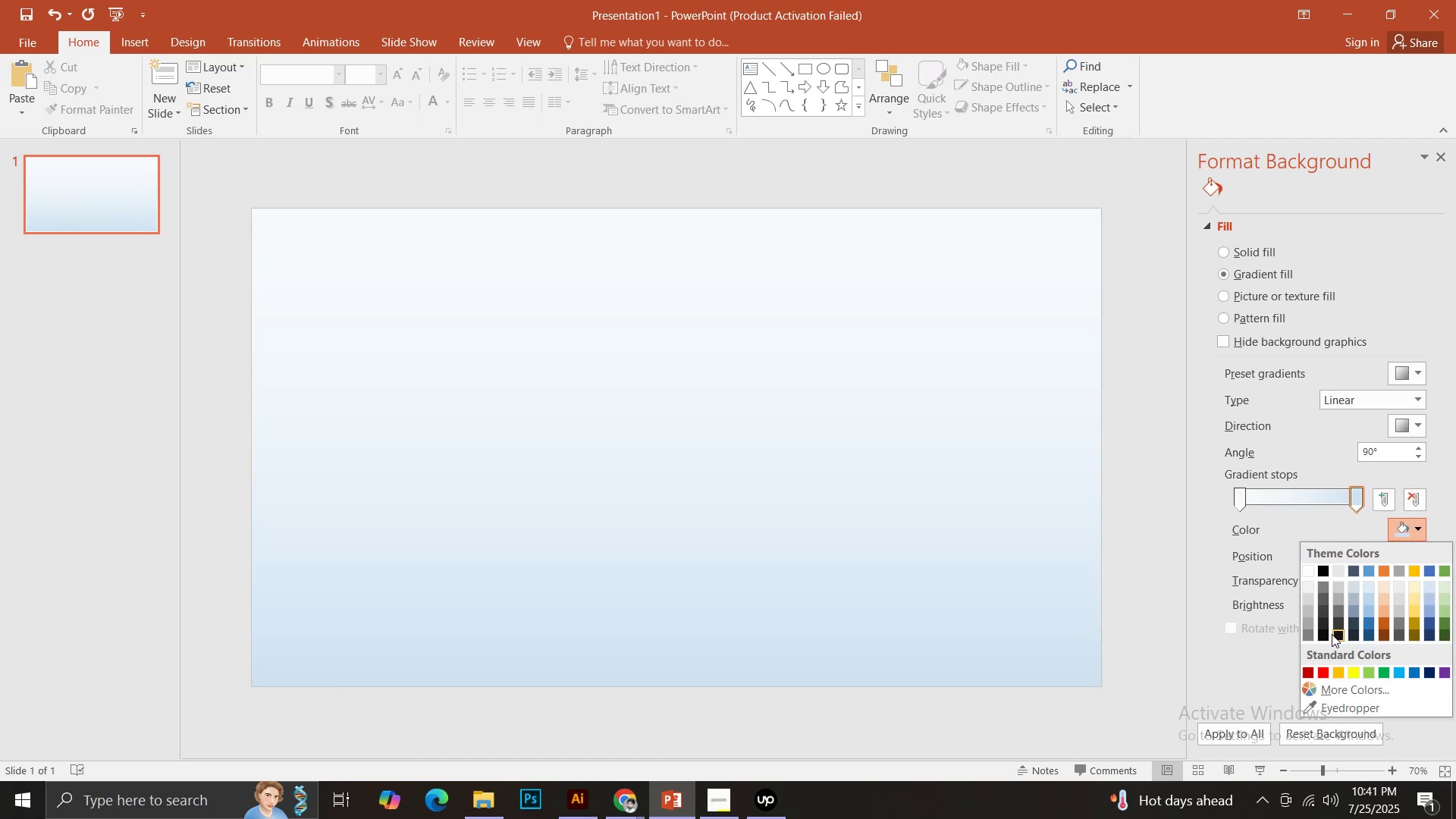 
left_click([1323, 633])
 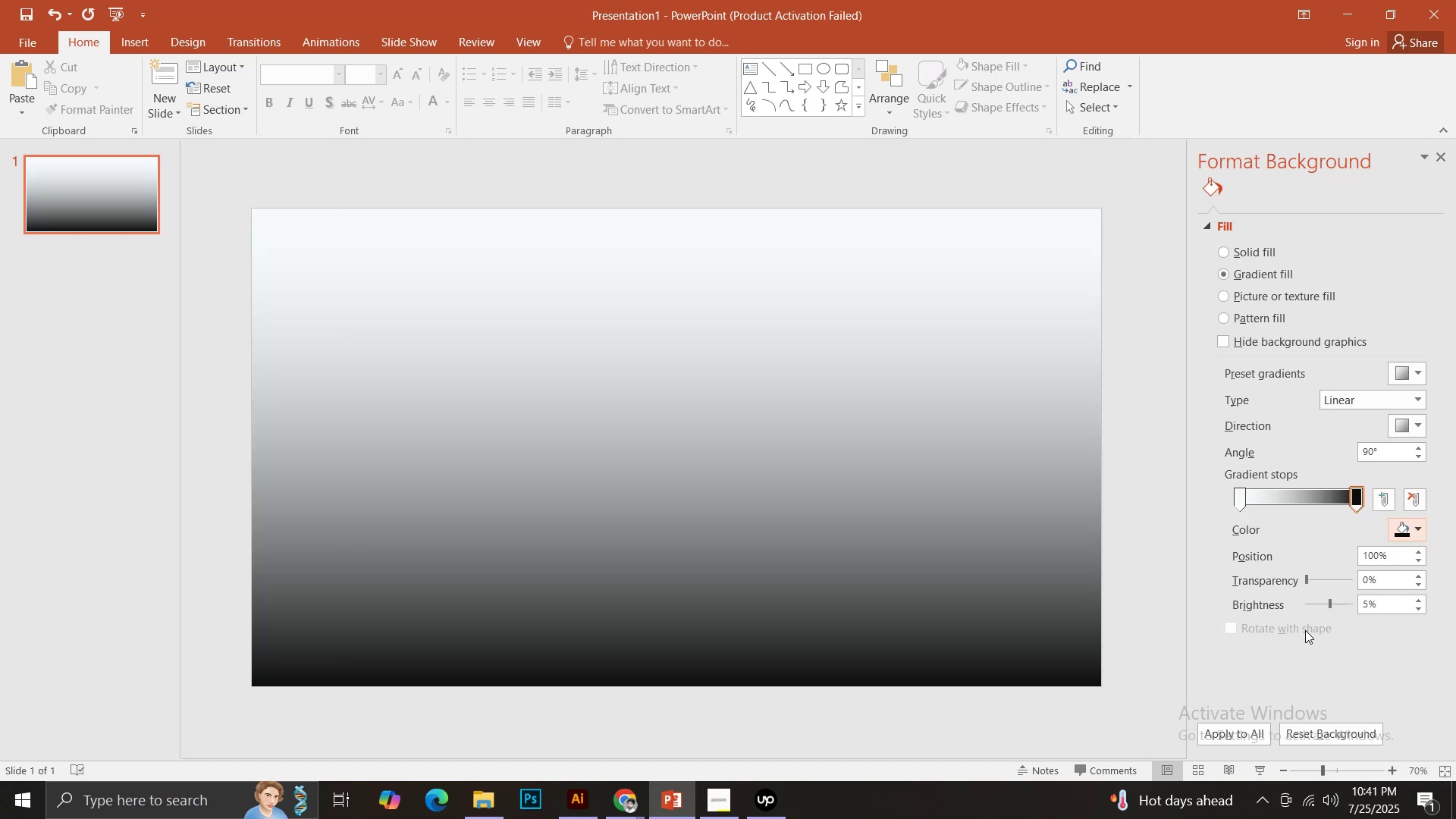 
left_click([1242, 501])
 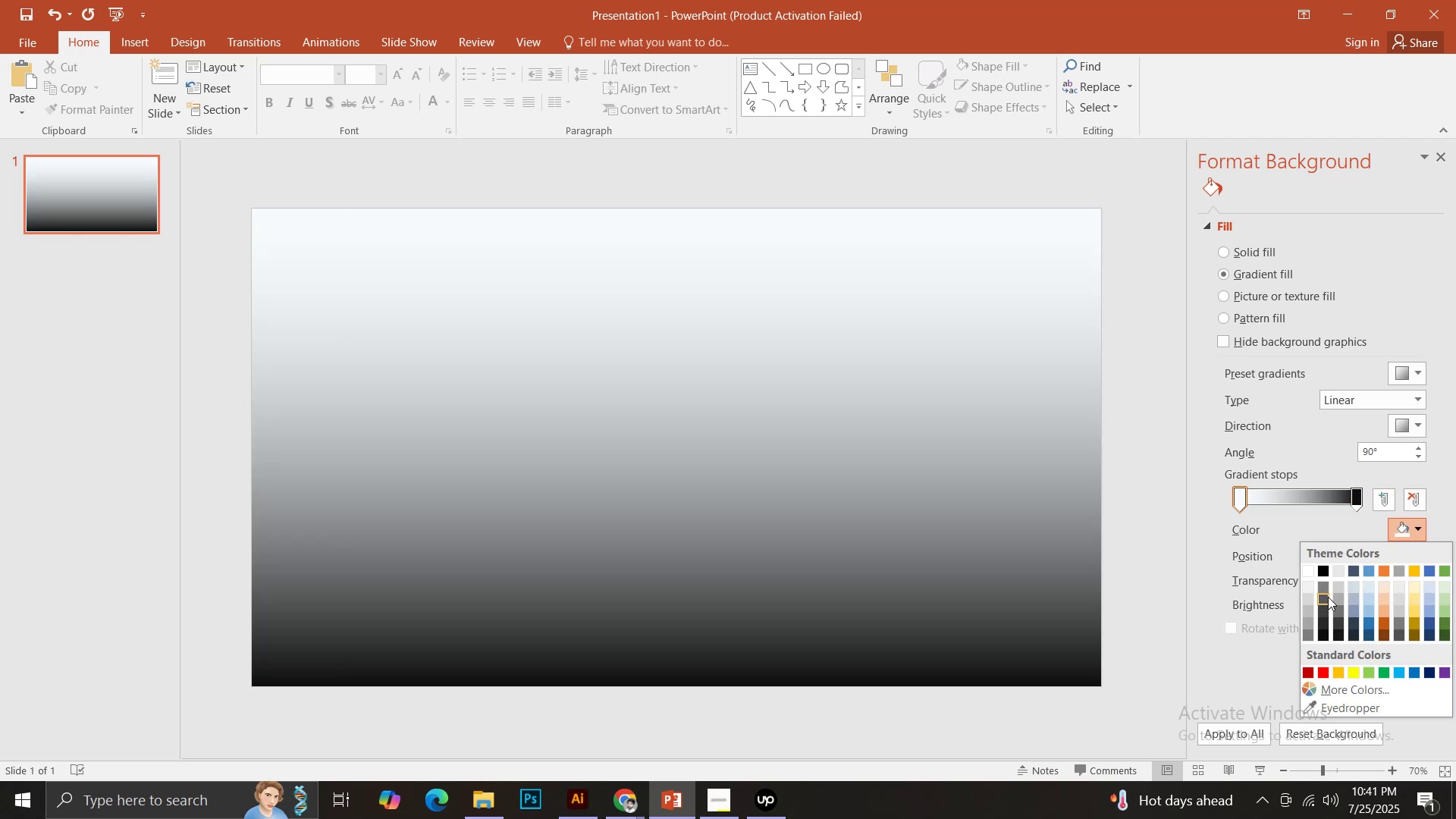 
left_click([1329, 612])
 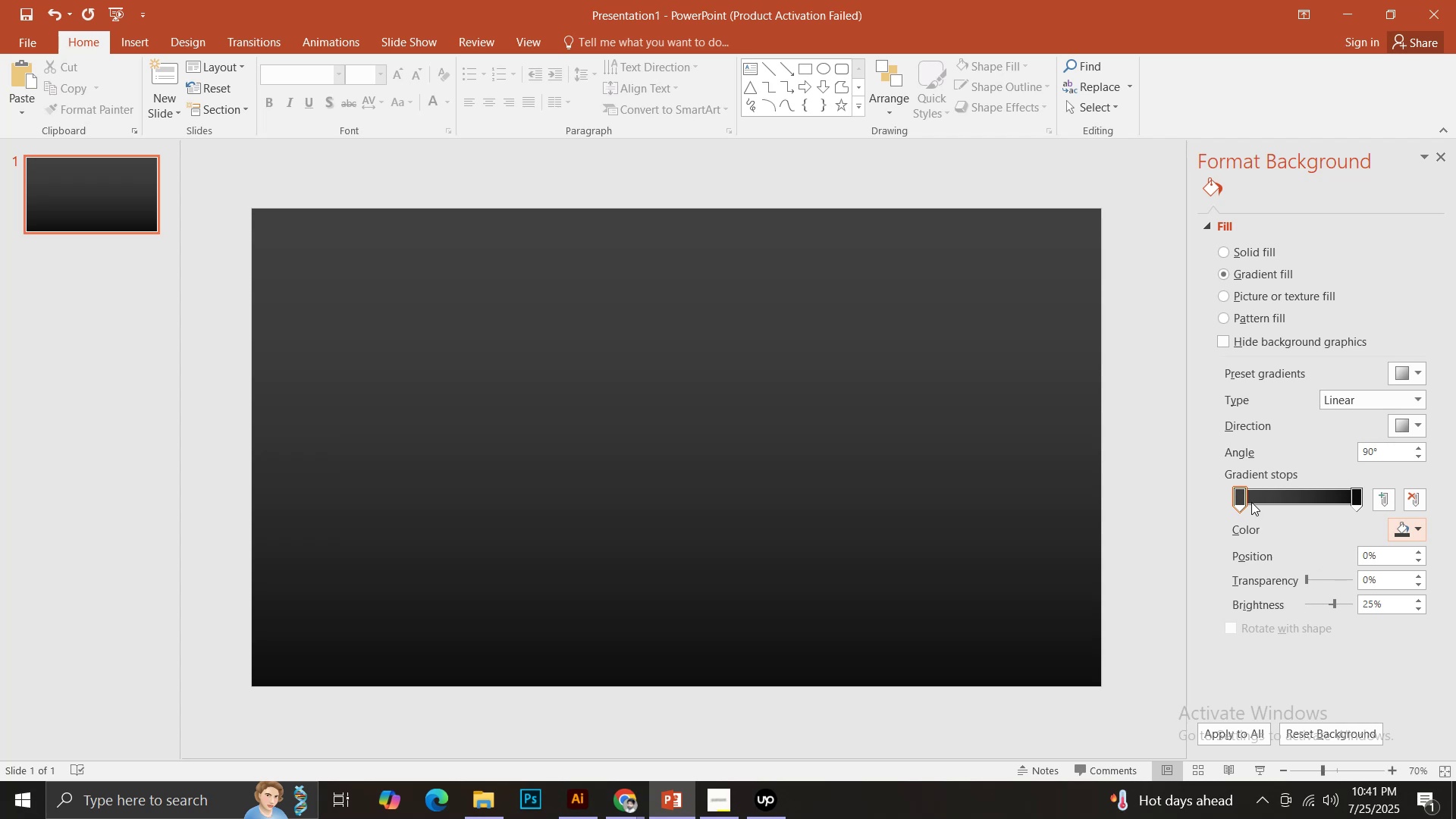 
left_click([1414, 529])
 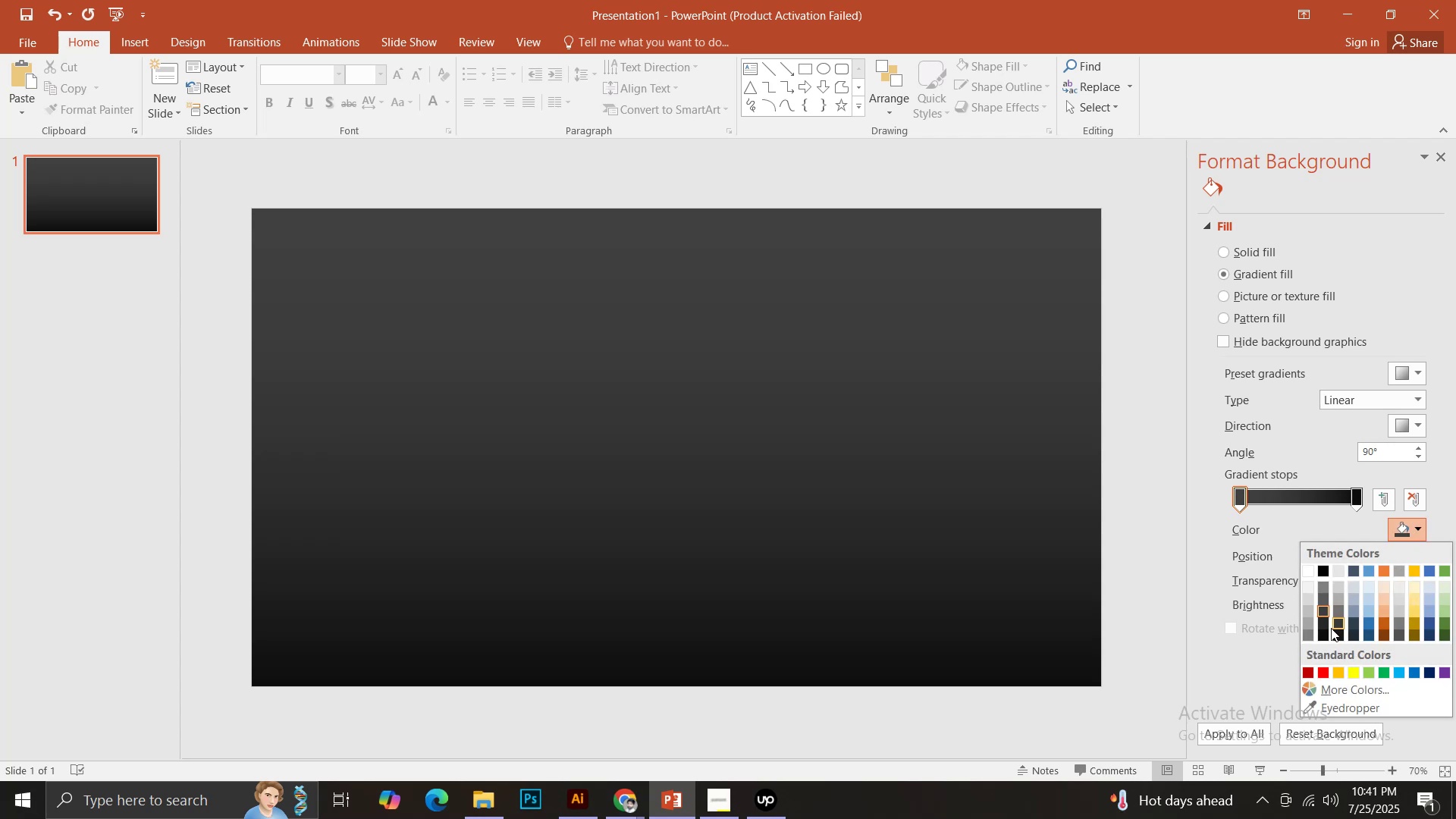 
left_click([1323, 626])
 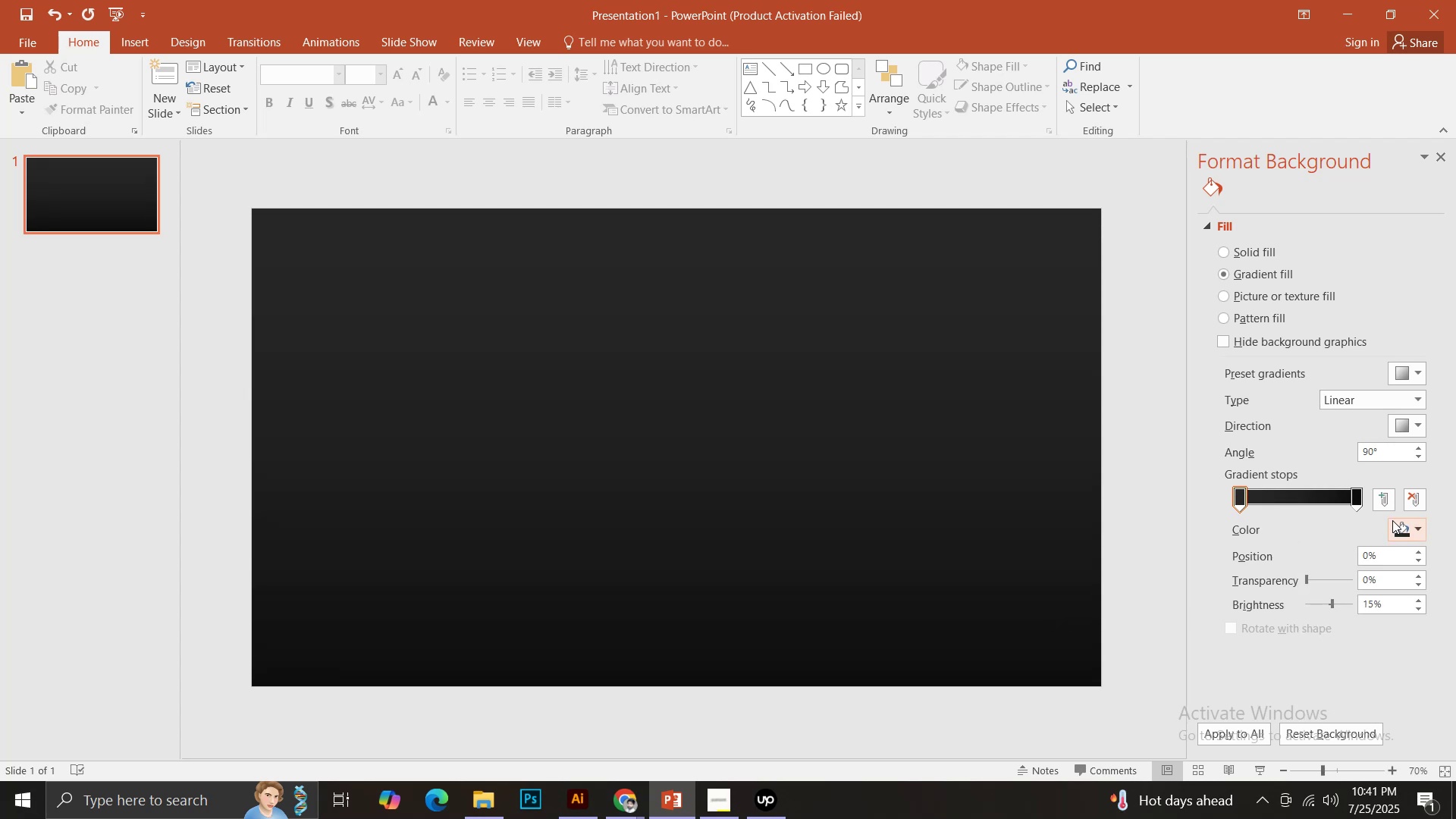 
left_click([1246, 257])
 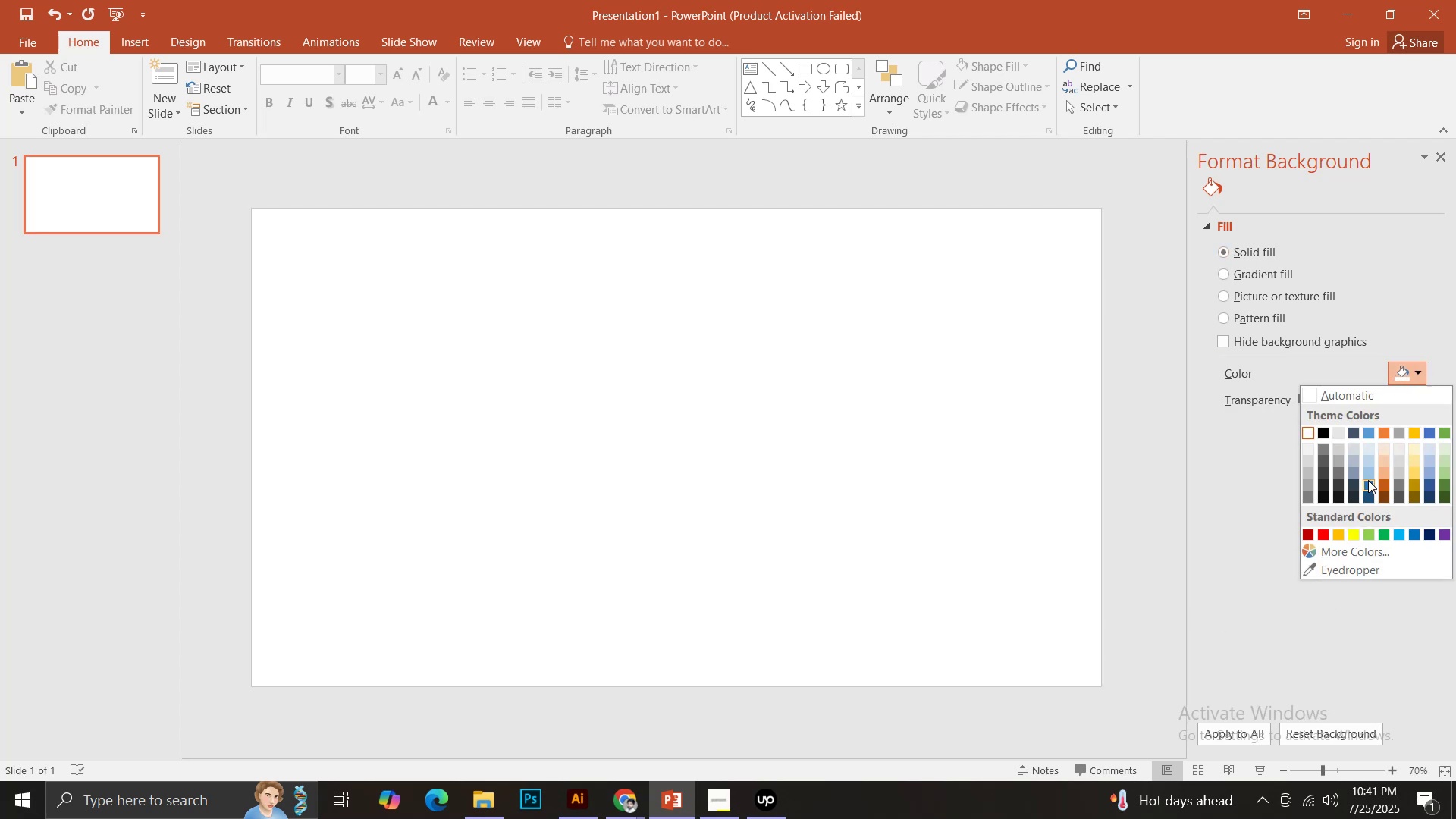 
left_click([1325, 434])
 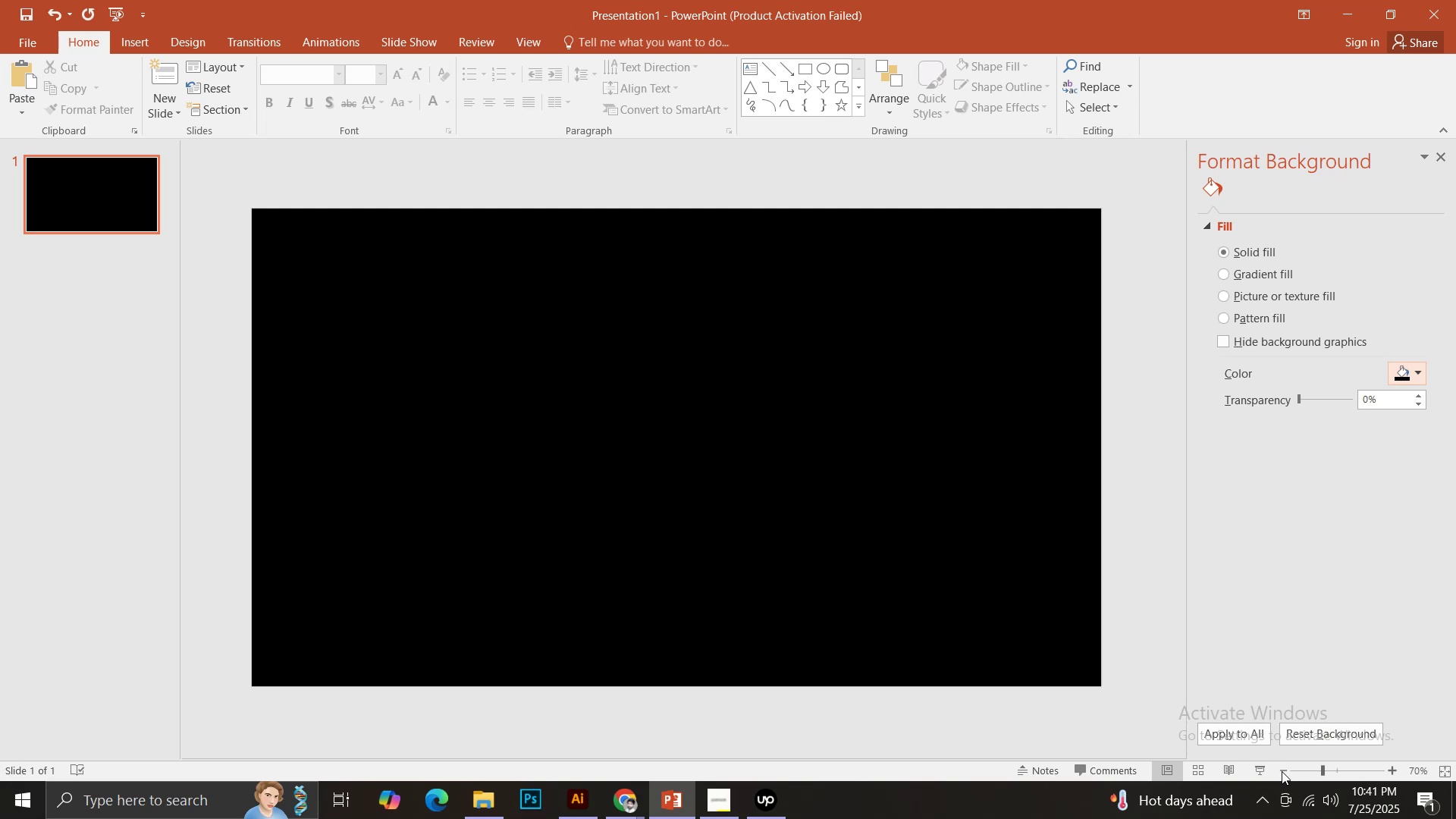 
double_click([1282, 771])
 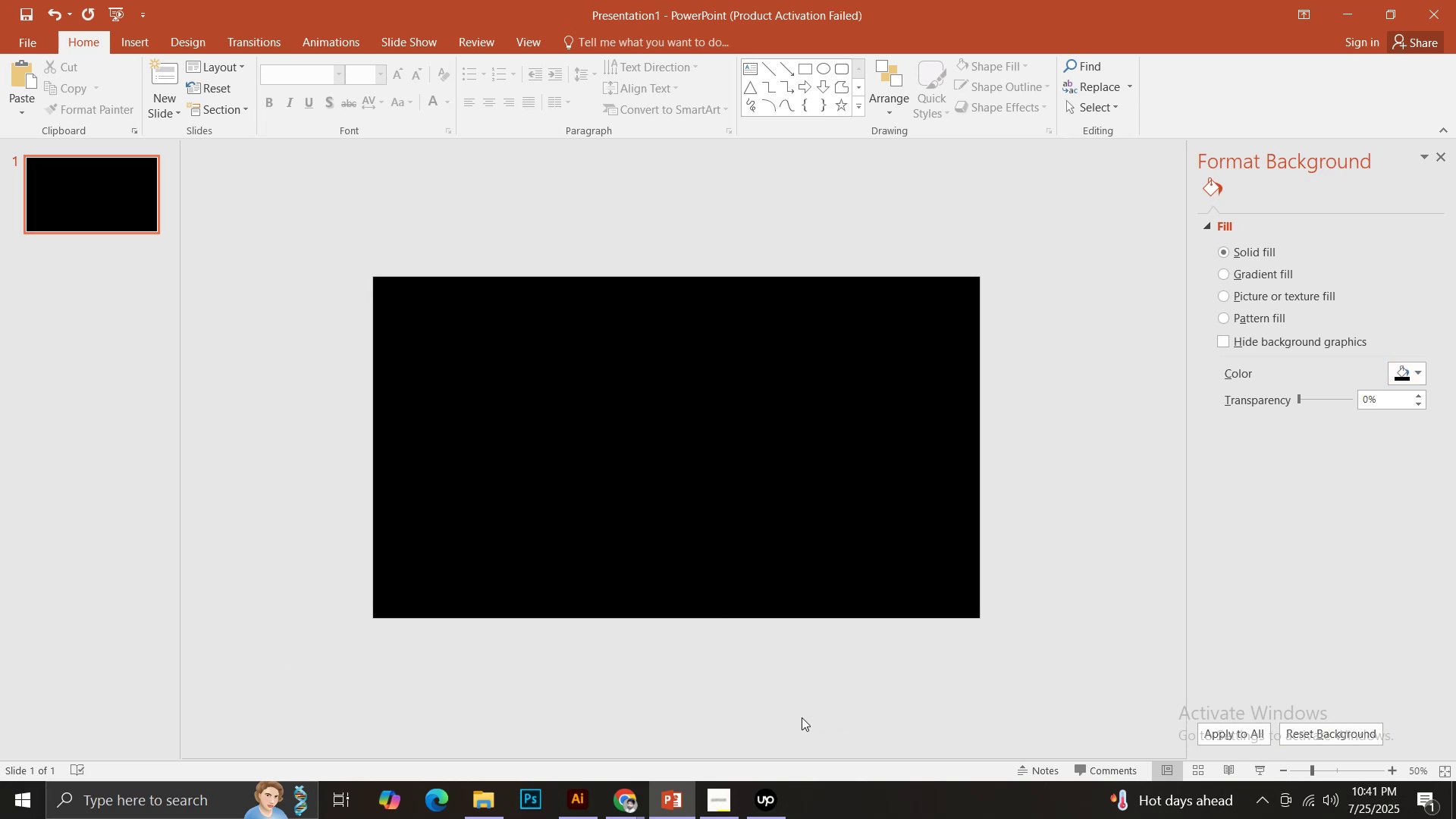 
left_click([629, 796])
 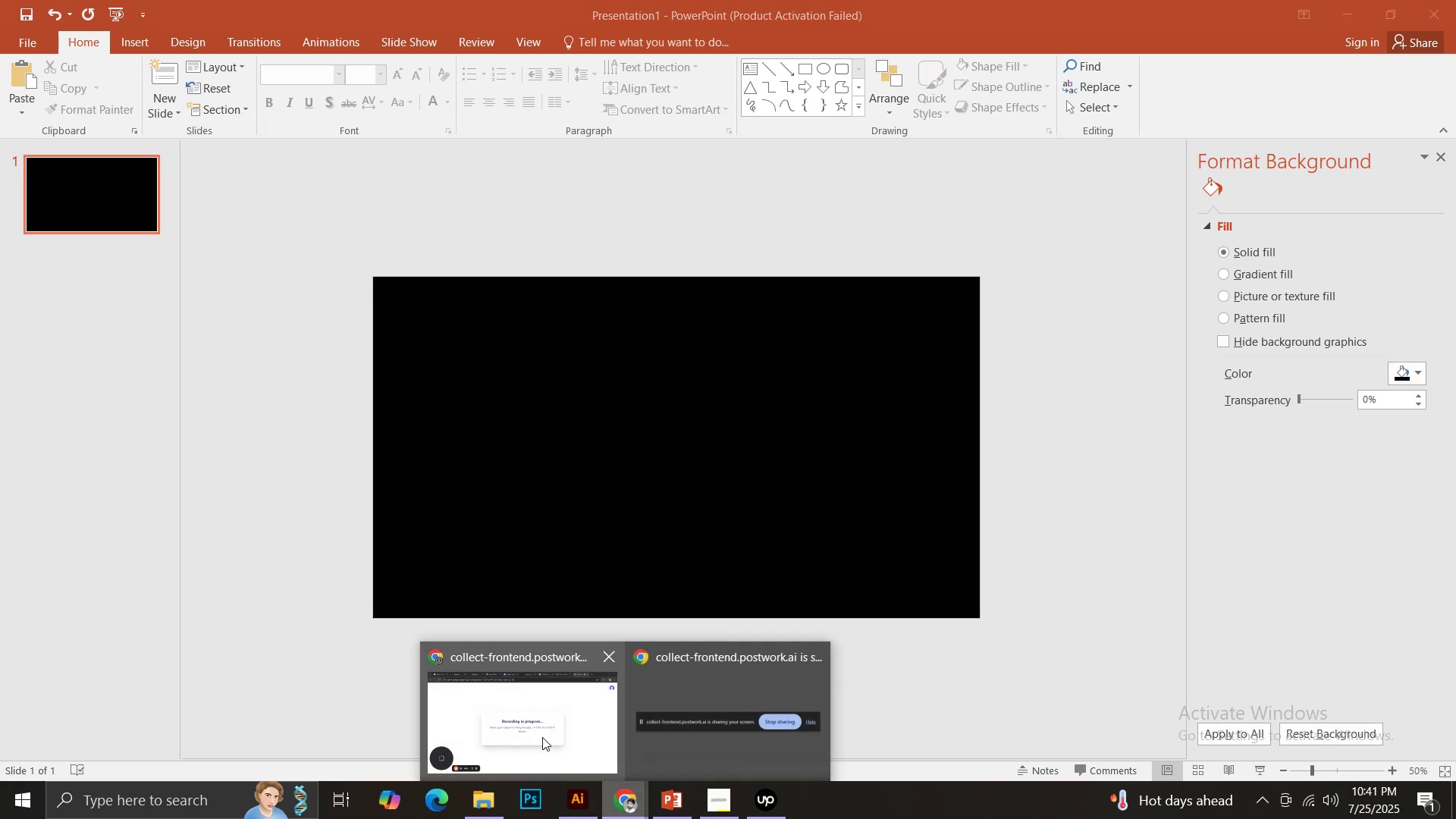 
left_click([531, 730])
 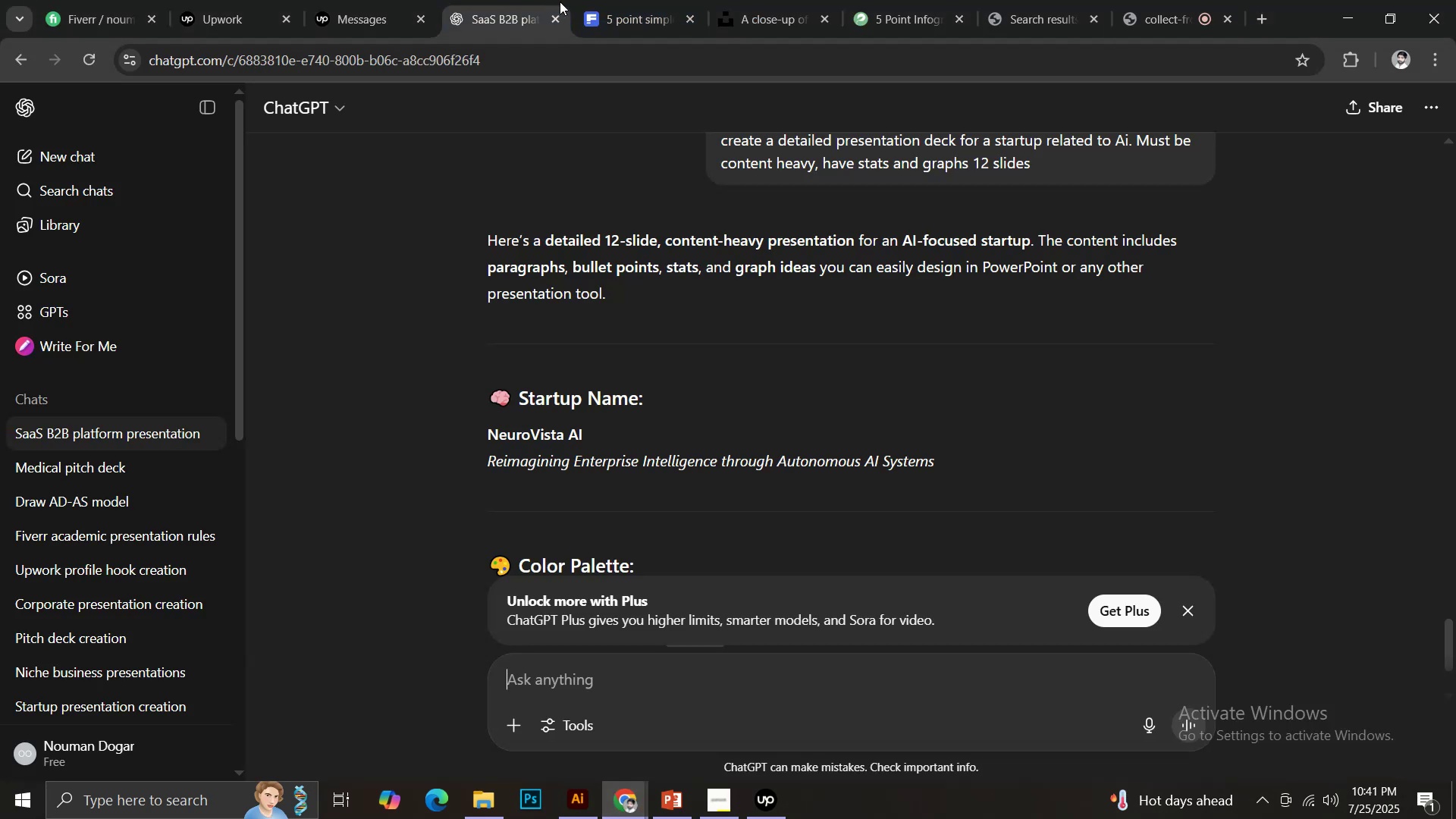 
scroll: coordinate [611, 364], scroll_direction: down, amount: 2.0
 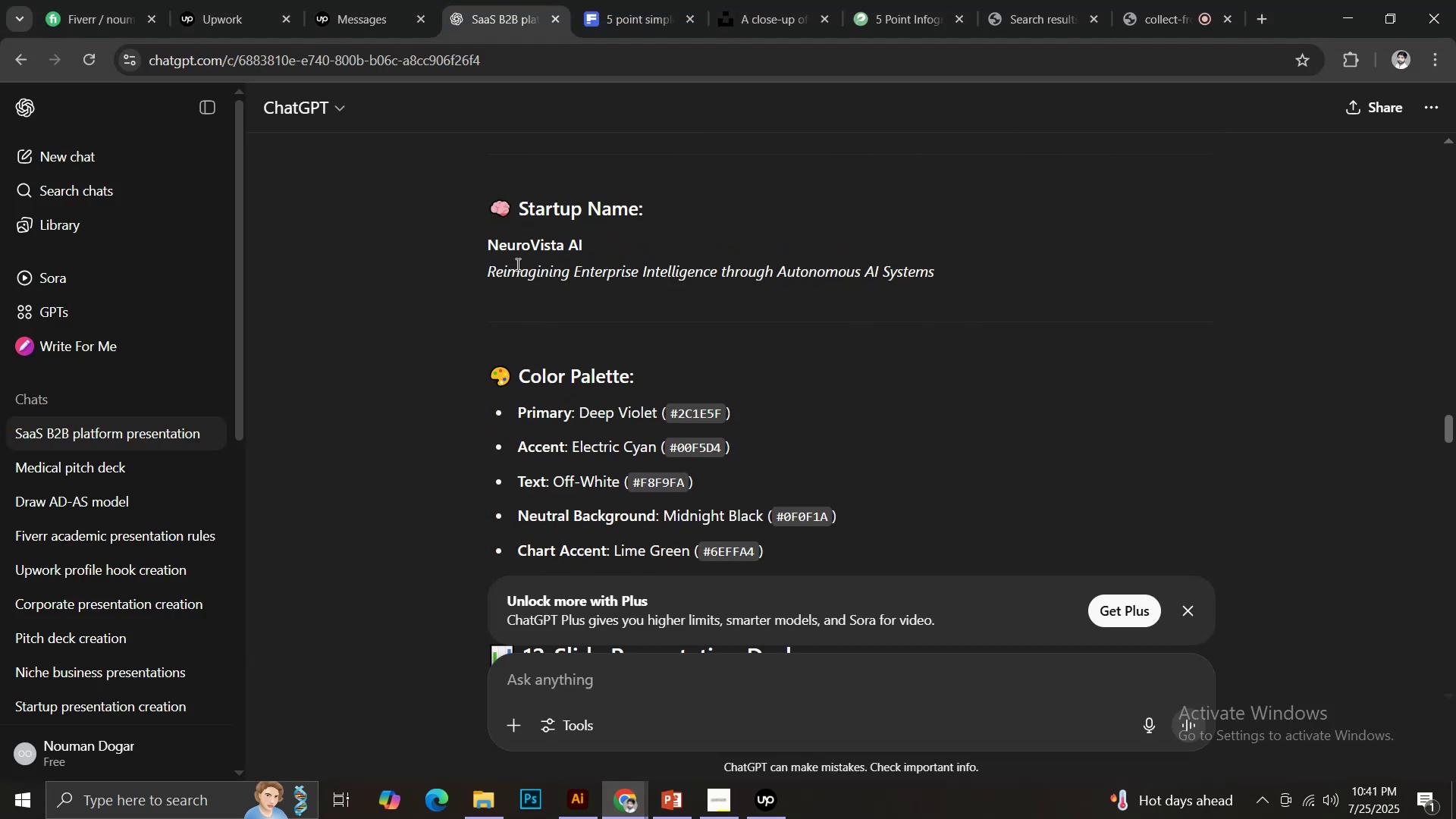 
left_click_drag(start_coordinate=[488, 243], to_coordinate=[592, 240])
 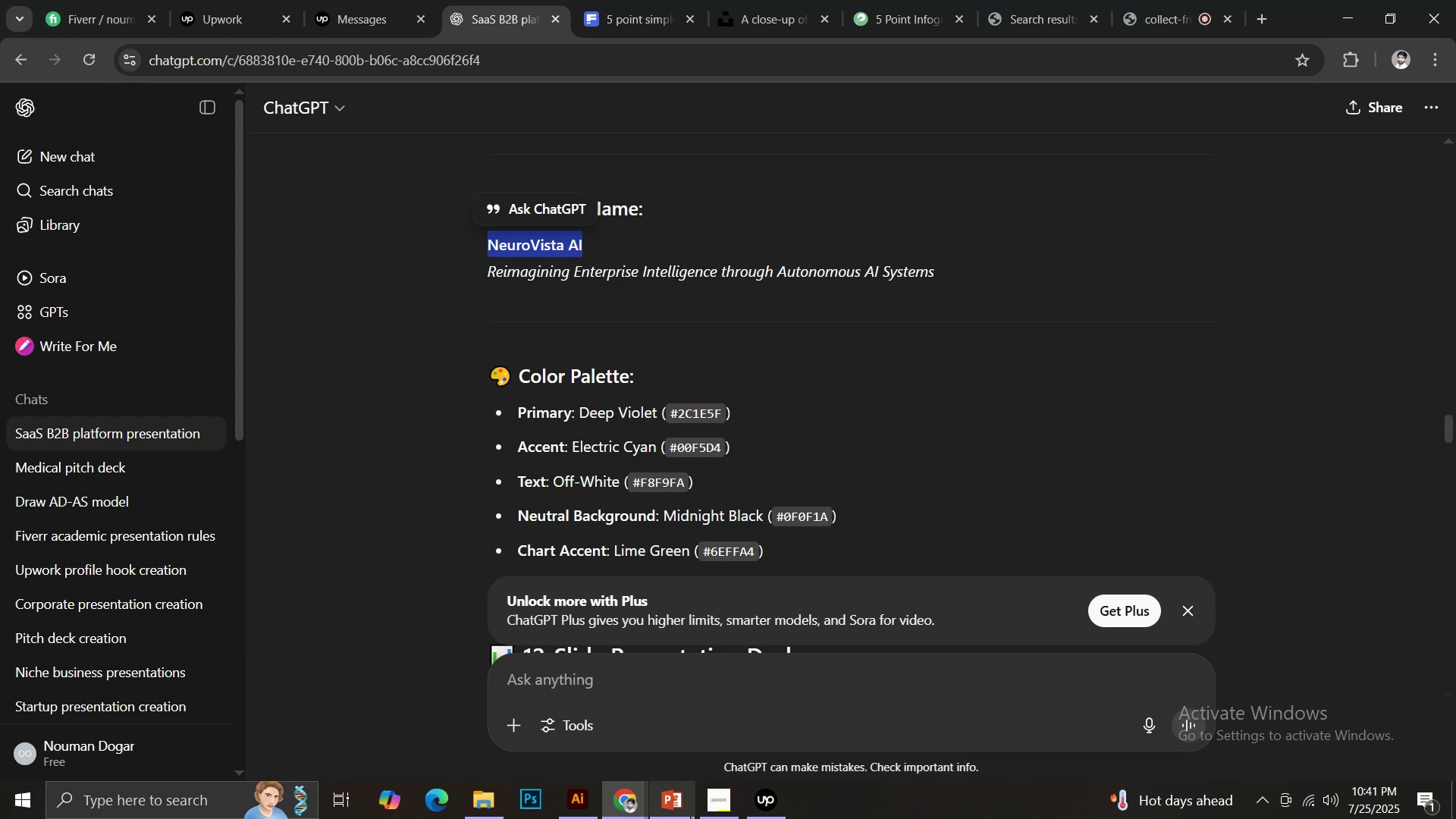 
key(Control+ControlLeft)
 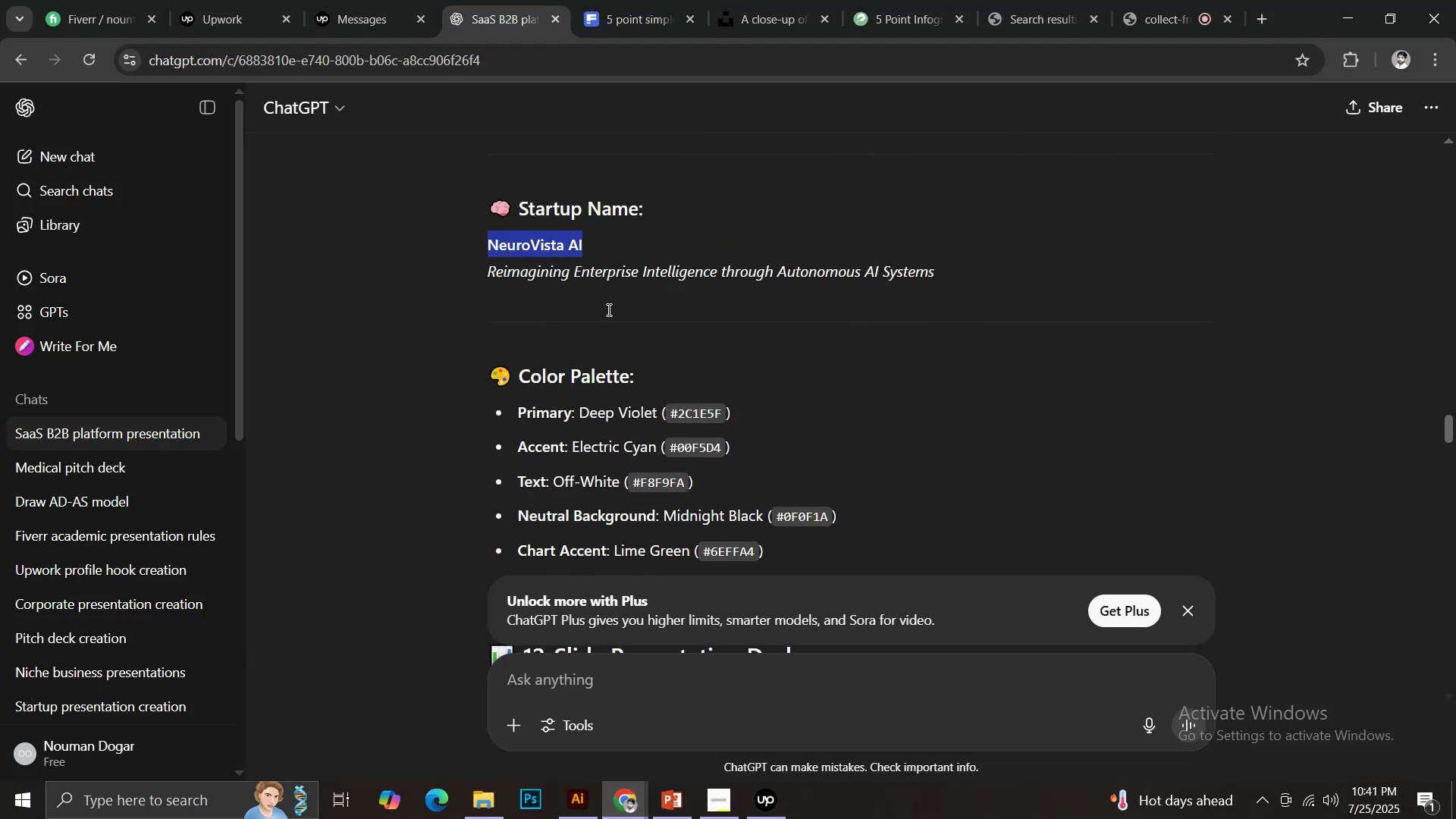 
key(Control+C)
 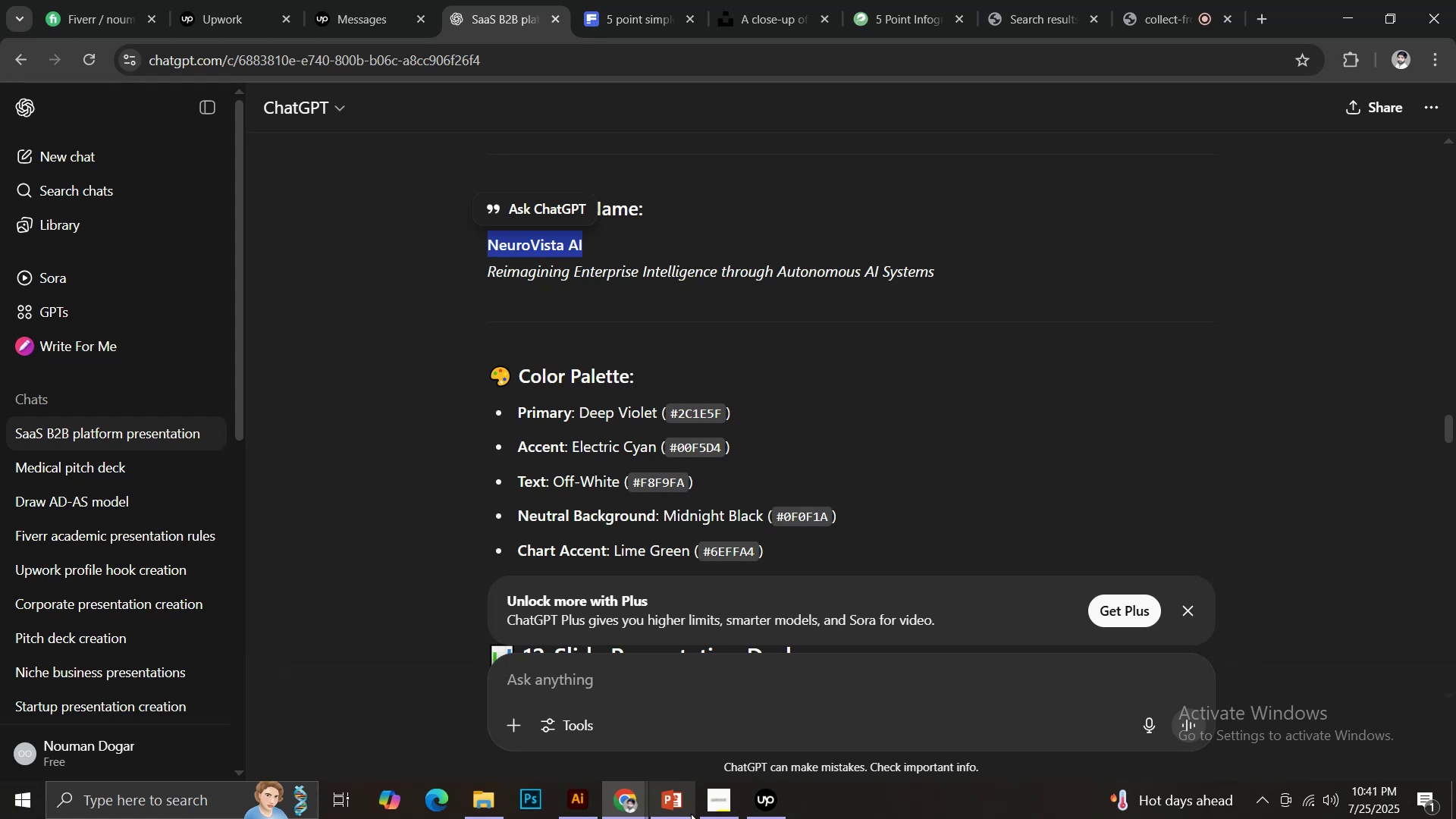 
left_click_drag(start_coordinate=[685, 817], to_coordinate=[680, 814])
 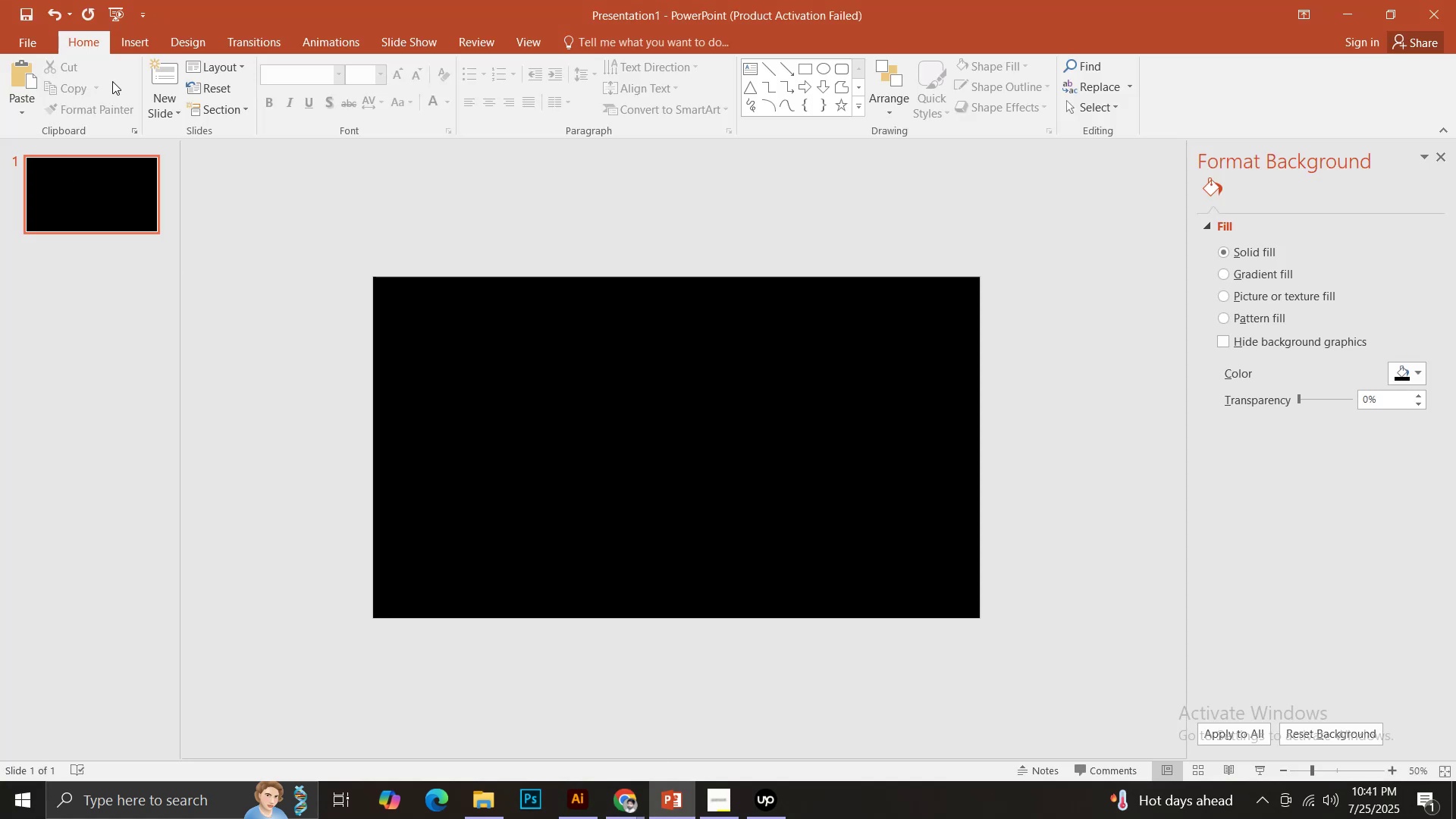 
left_click([128, 49])
 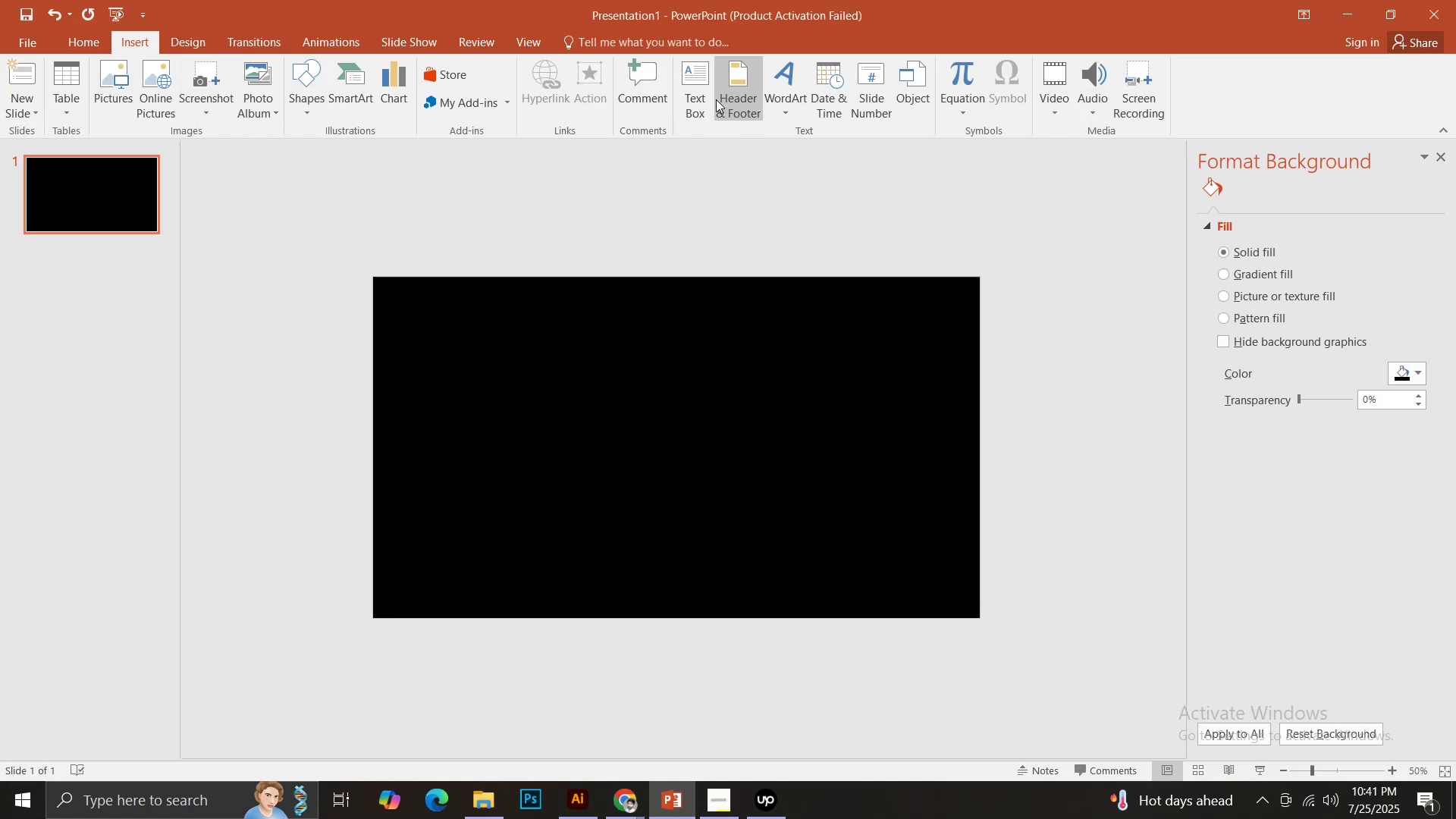 
double_click([542, 390])
 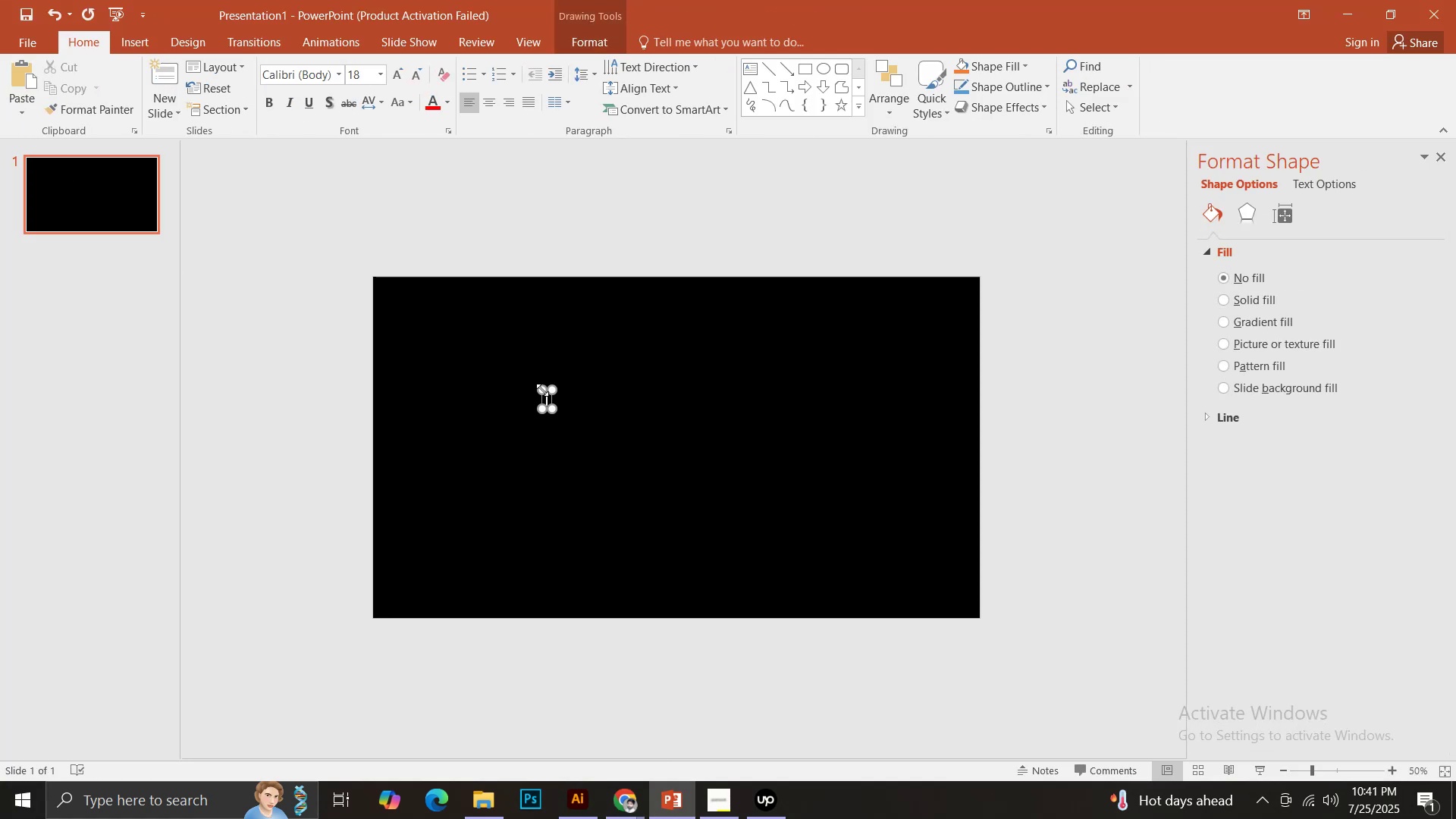 
key(Control+V)
 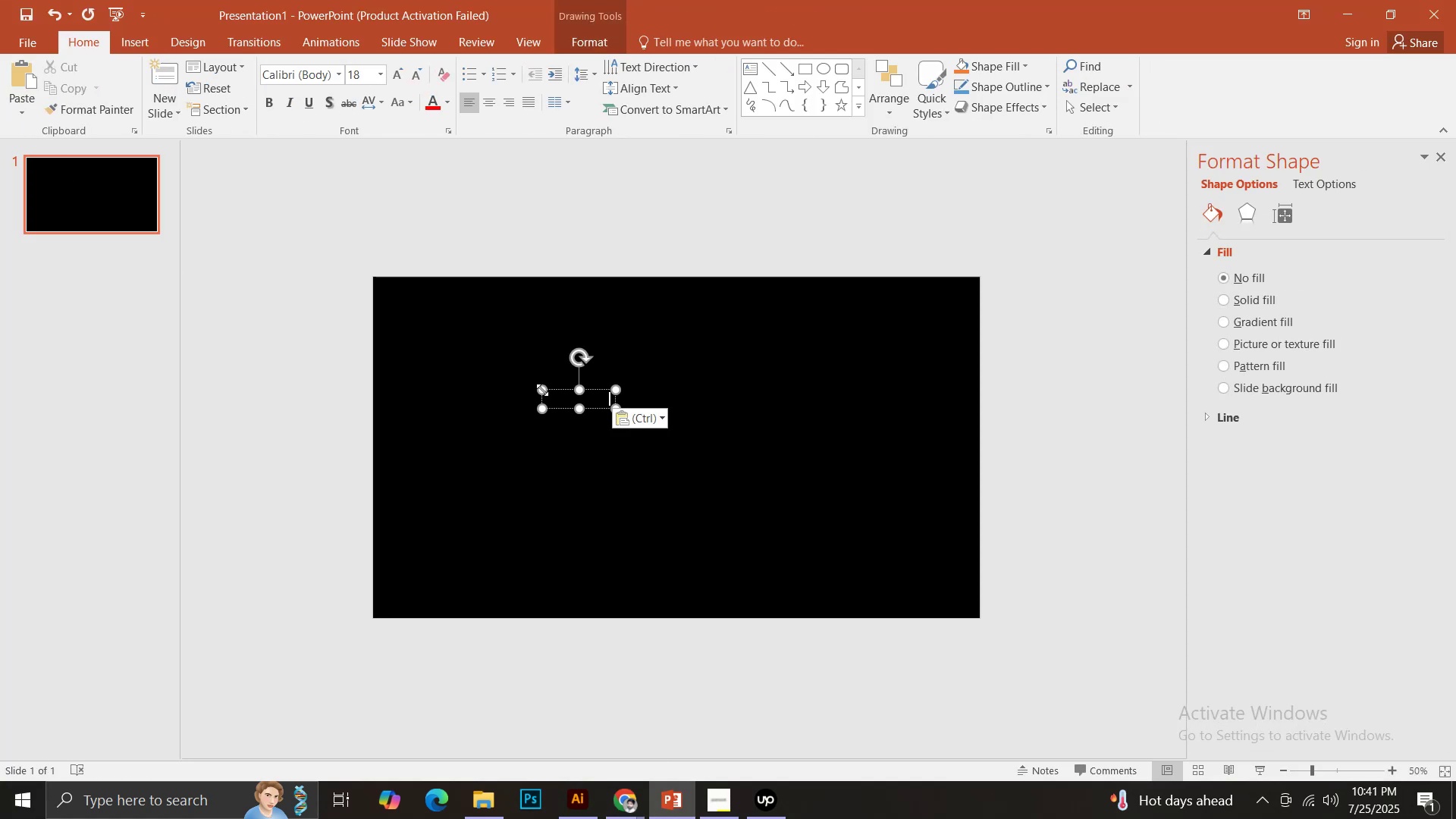 
key(Control+A)
 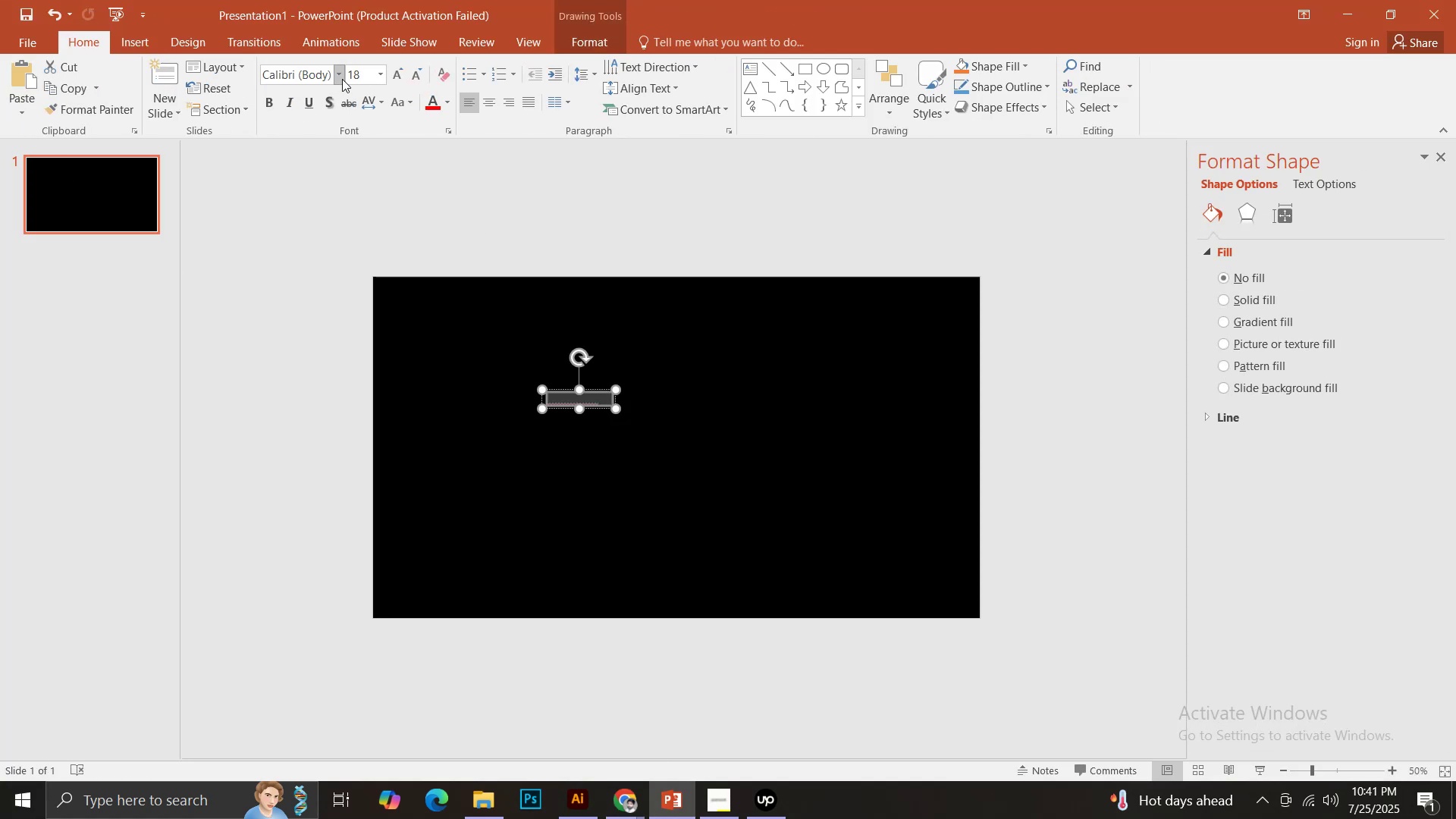 
left_click([337, 72])
 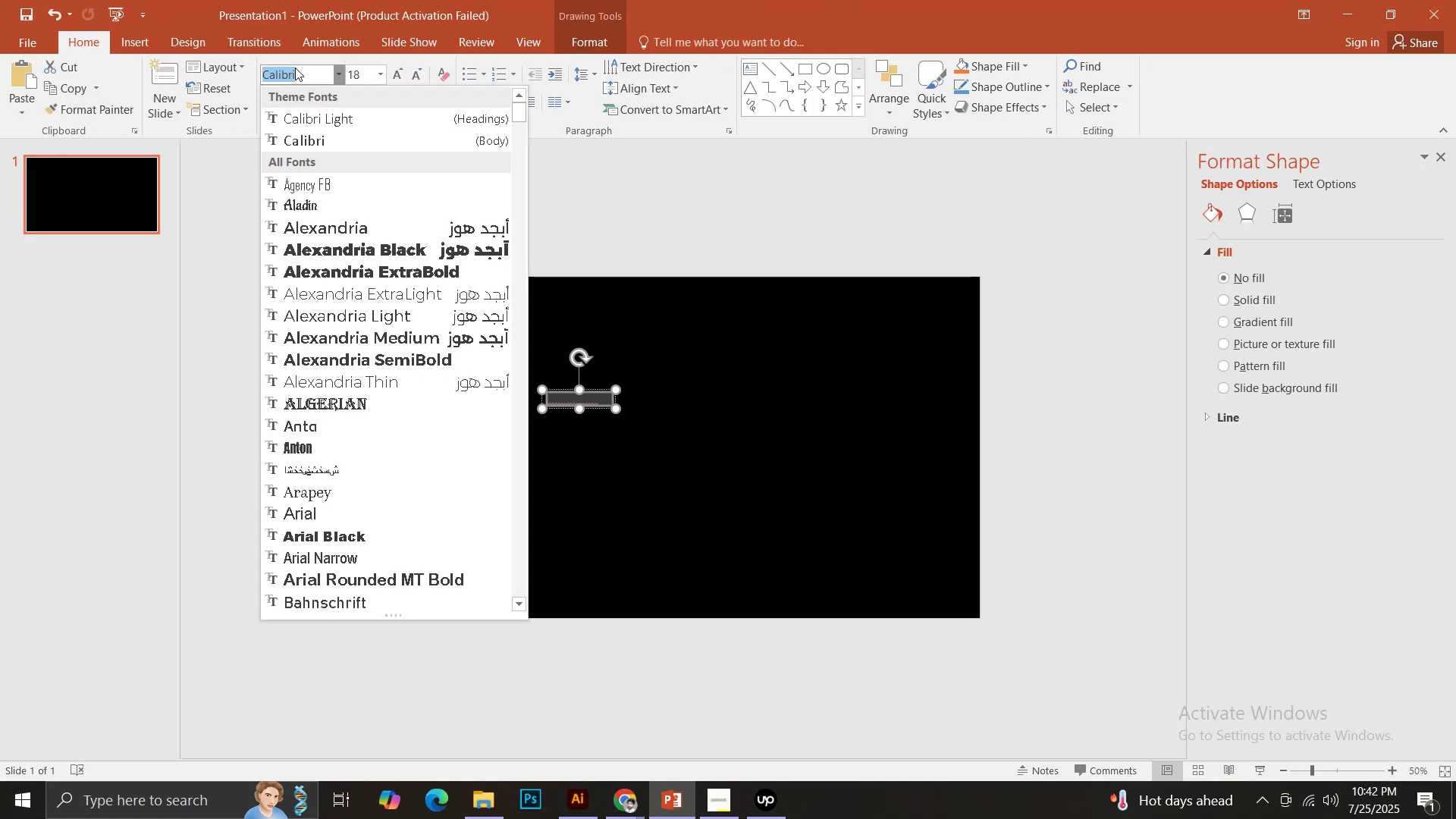 
type(popp)
 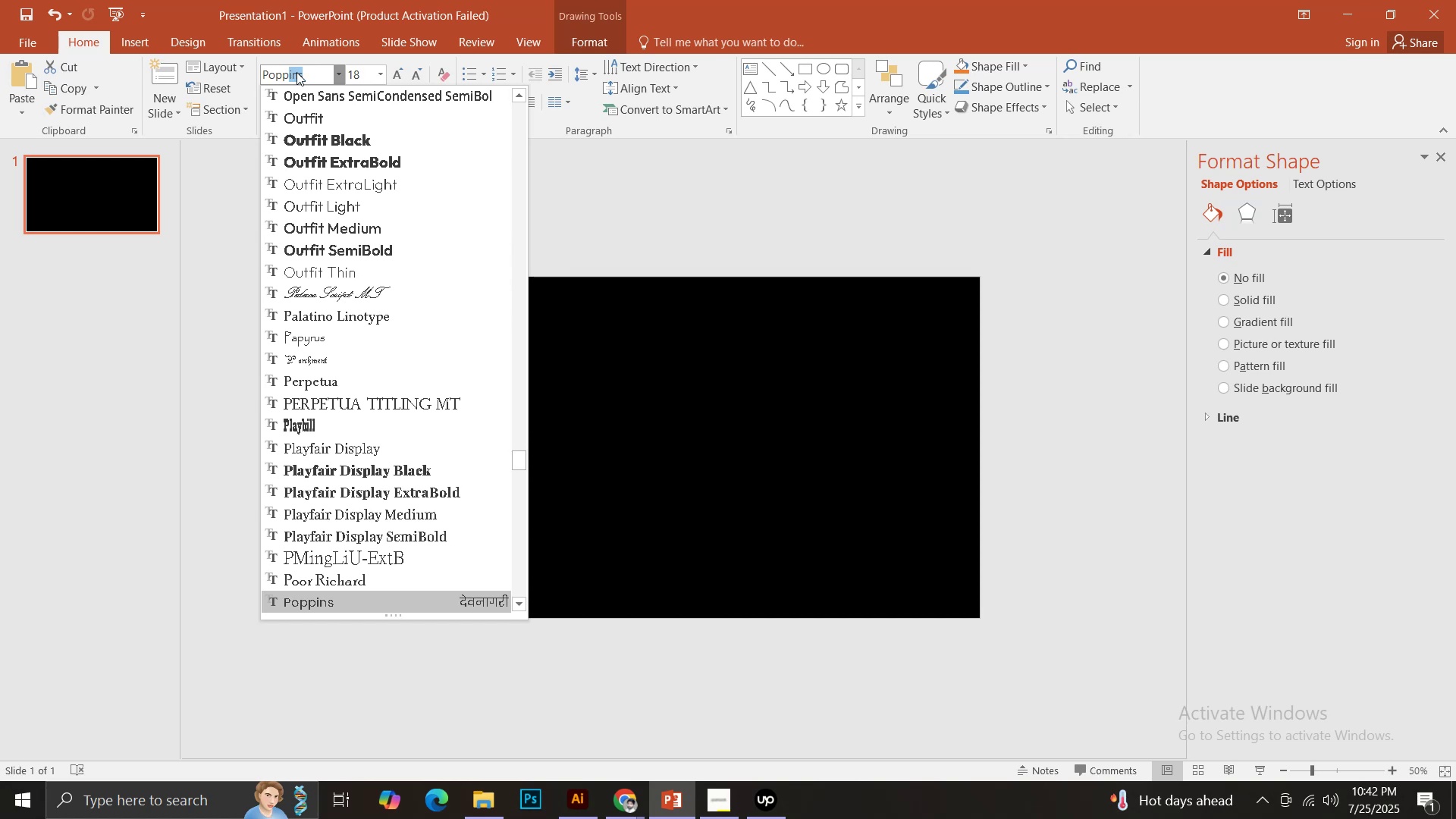 
left_click([311, 76])
 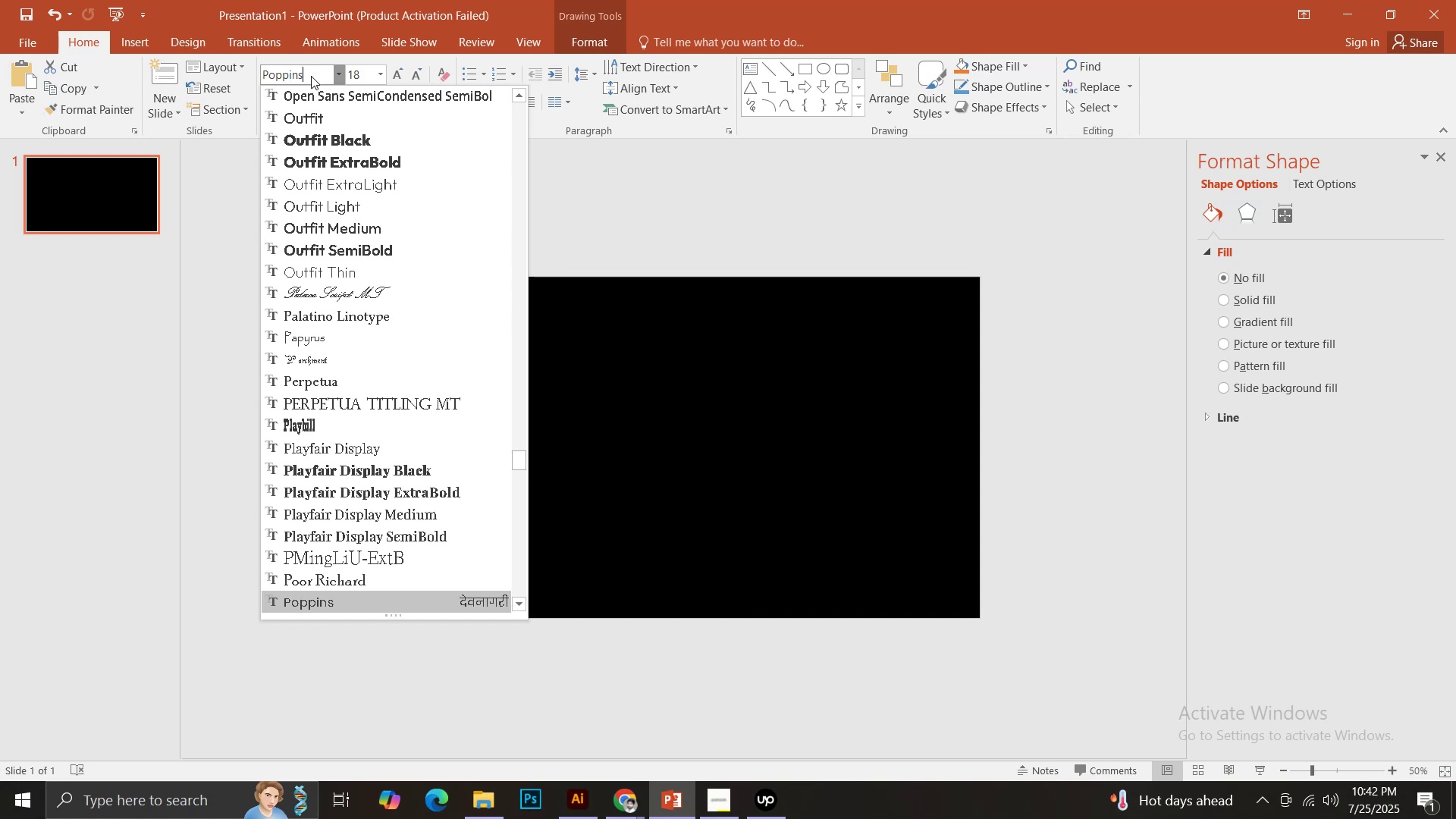 
key(Space)
 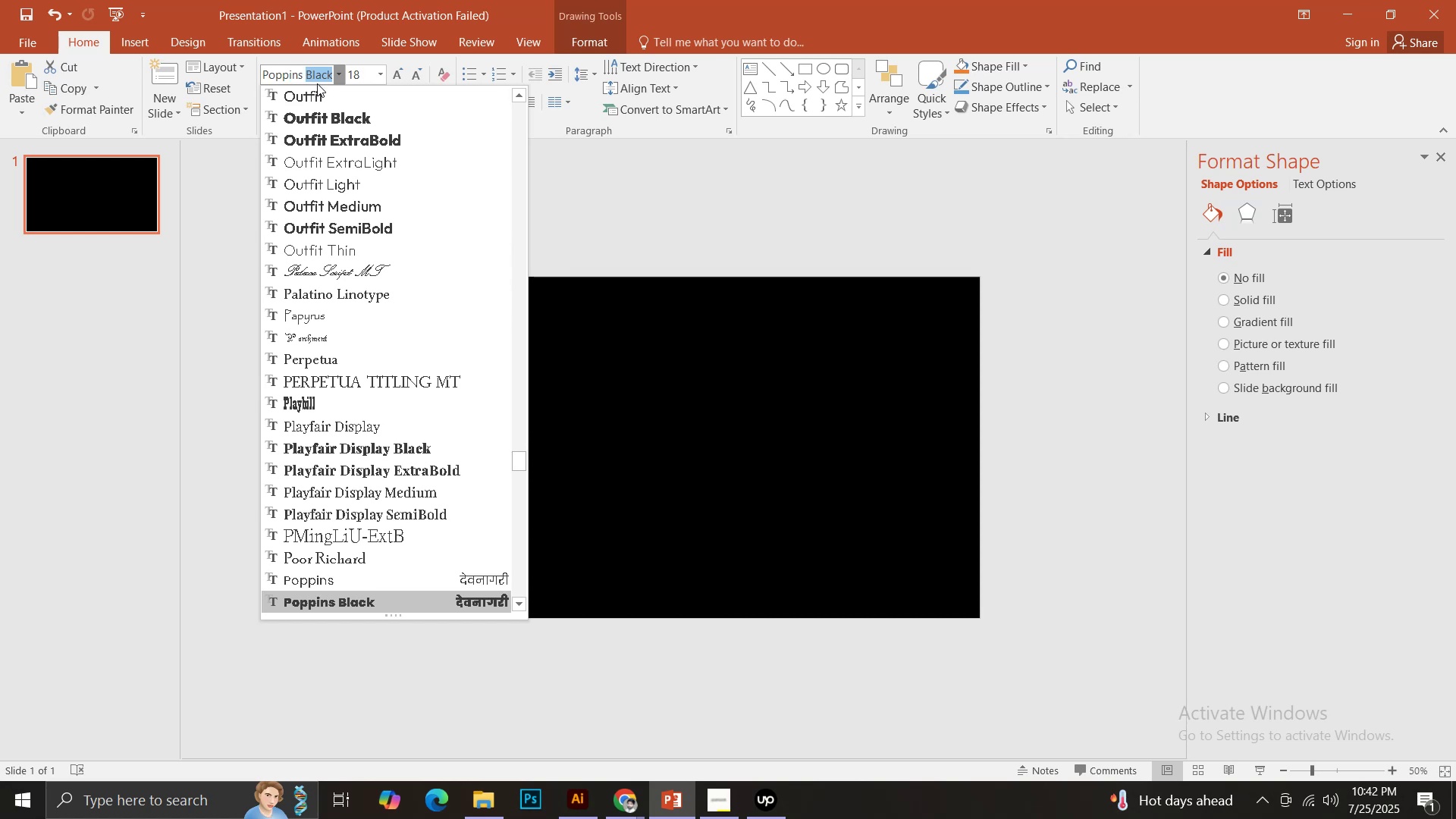 
key(Backspace)
 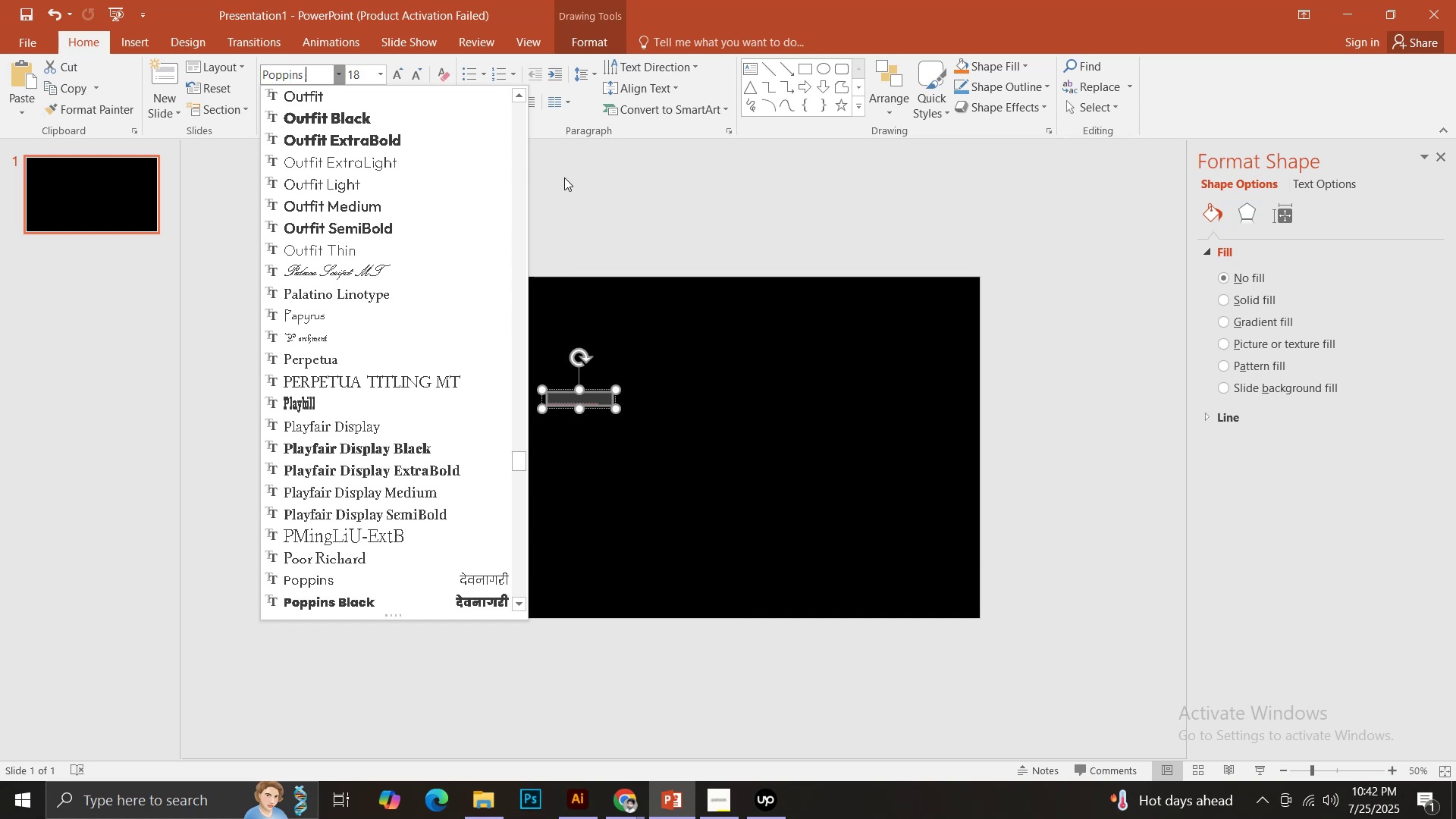 
key(Enter)
 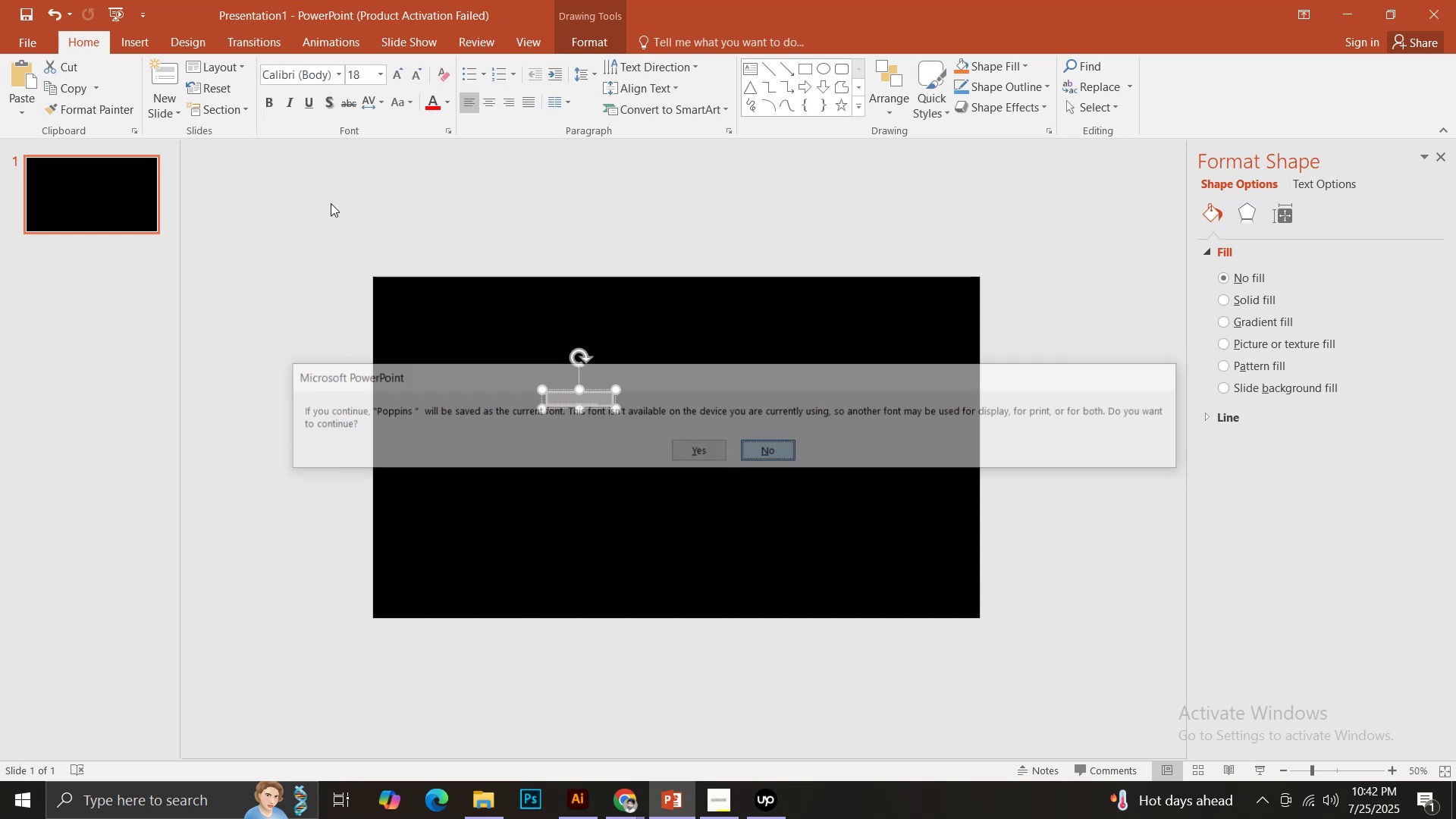 
left_click([308, 80])
 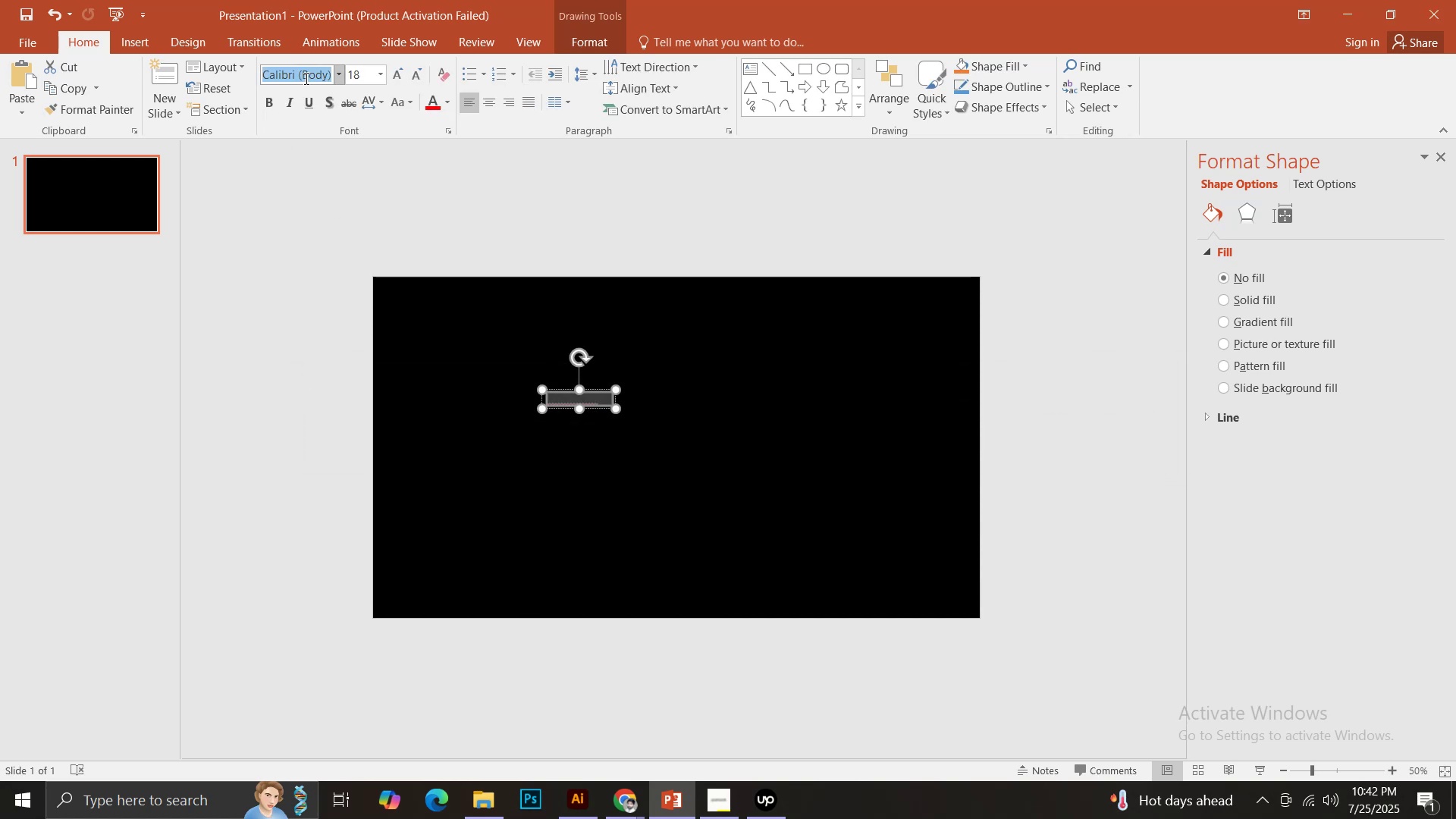 
type(pop)
 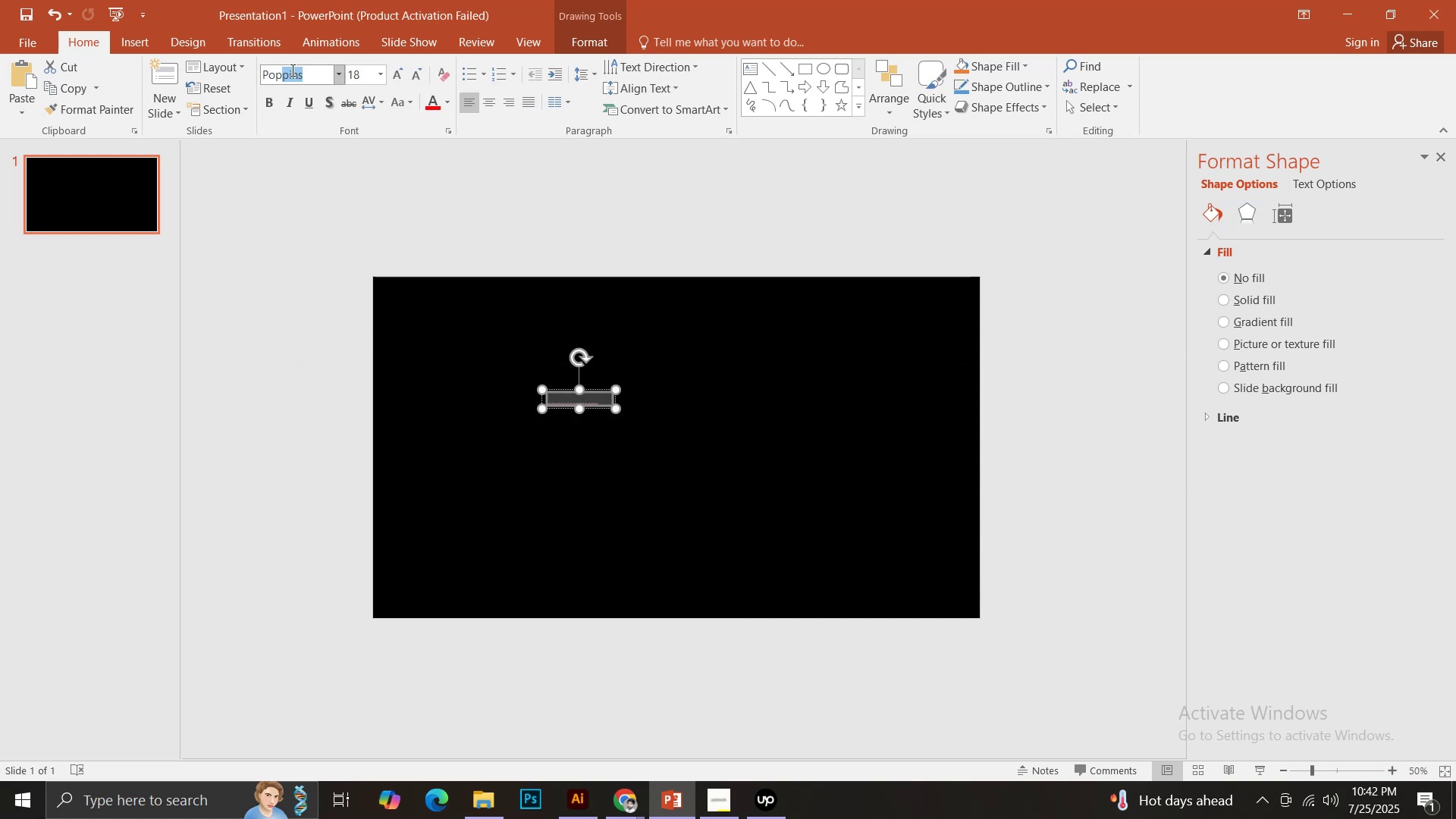 
left_click([315, 74])
 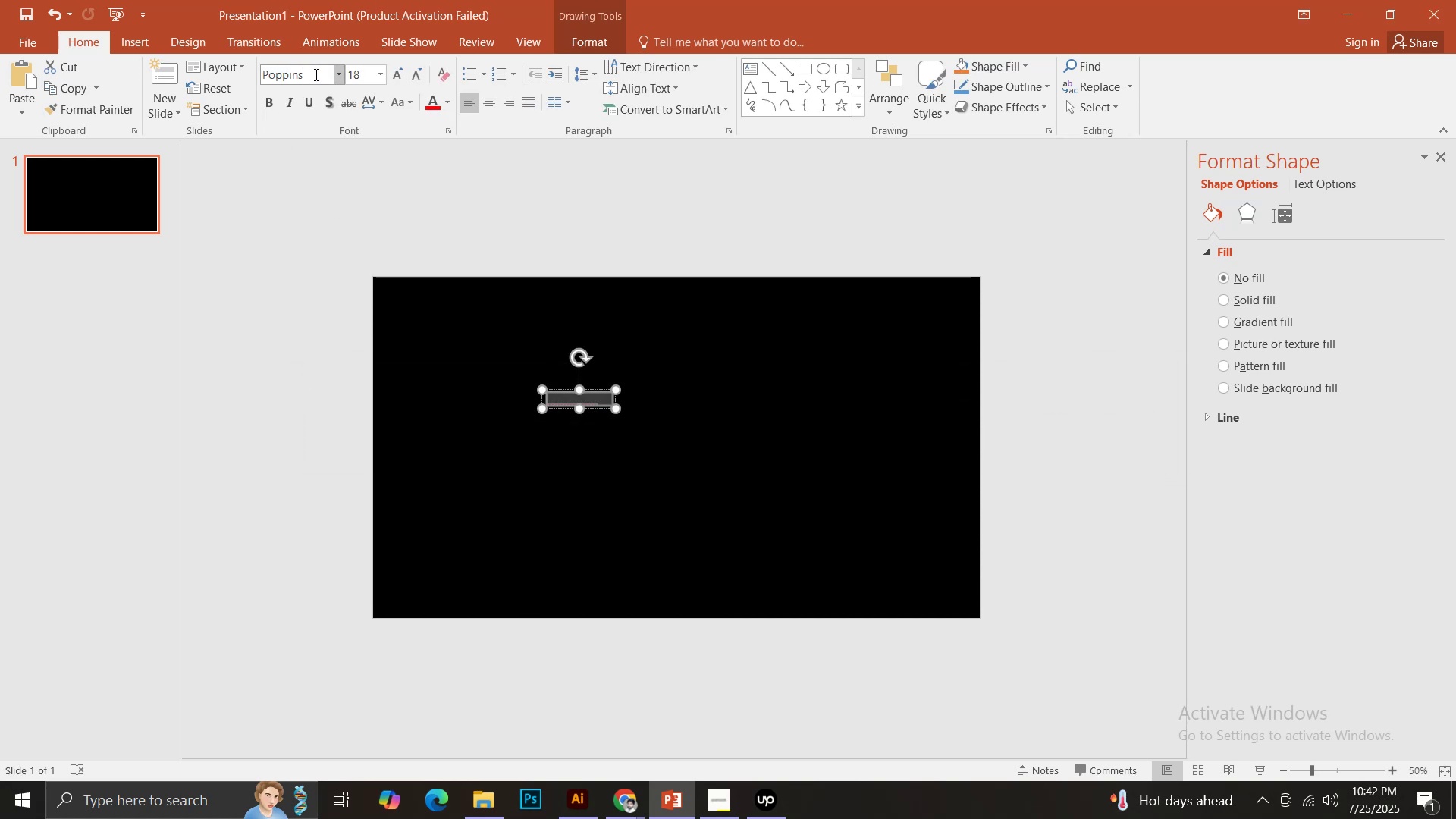 
key(Enter)
 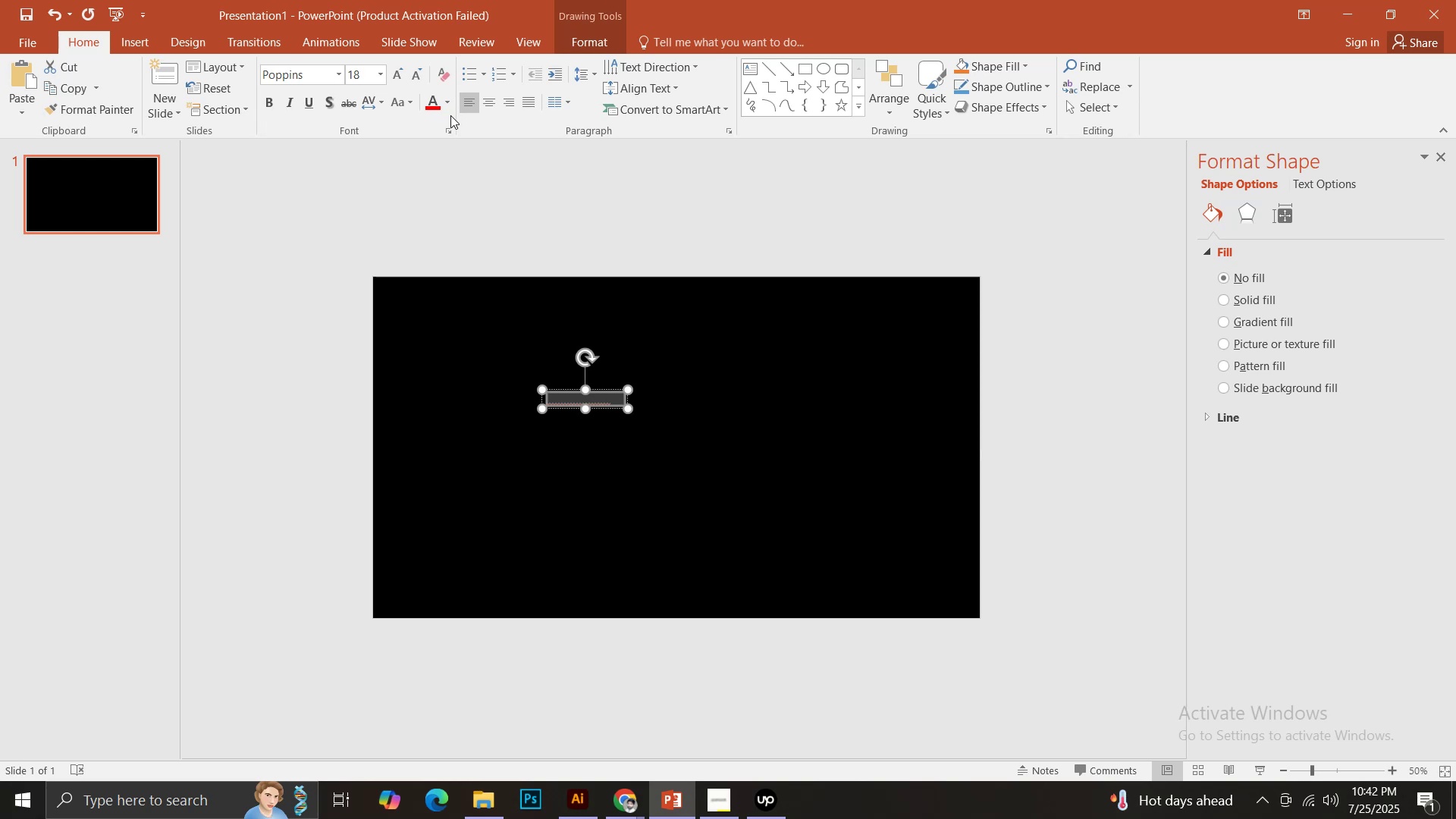 
left_click([447, 103])
 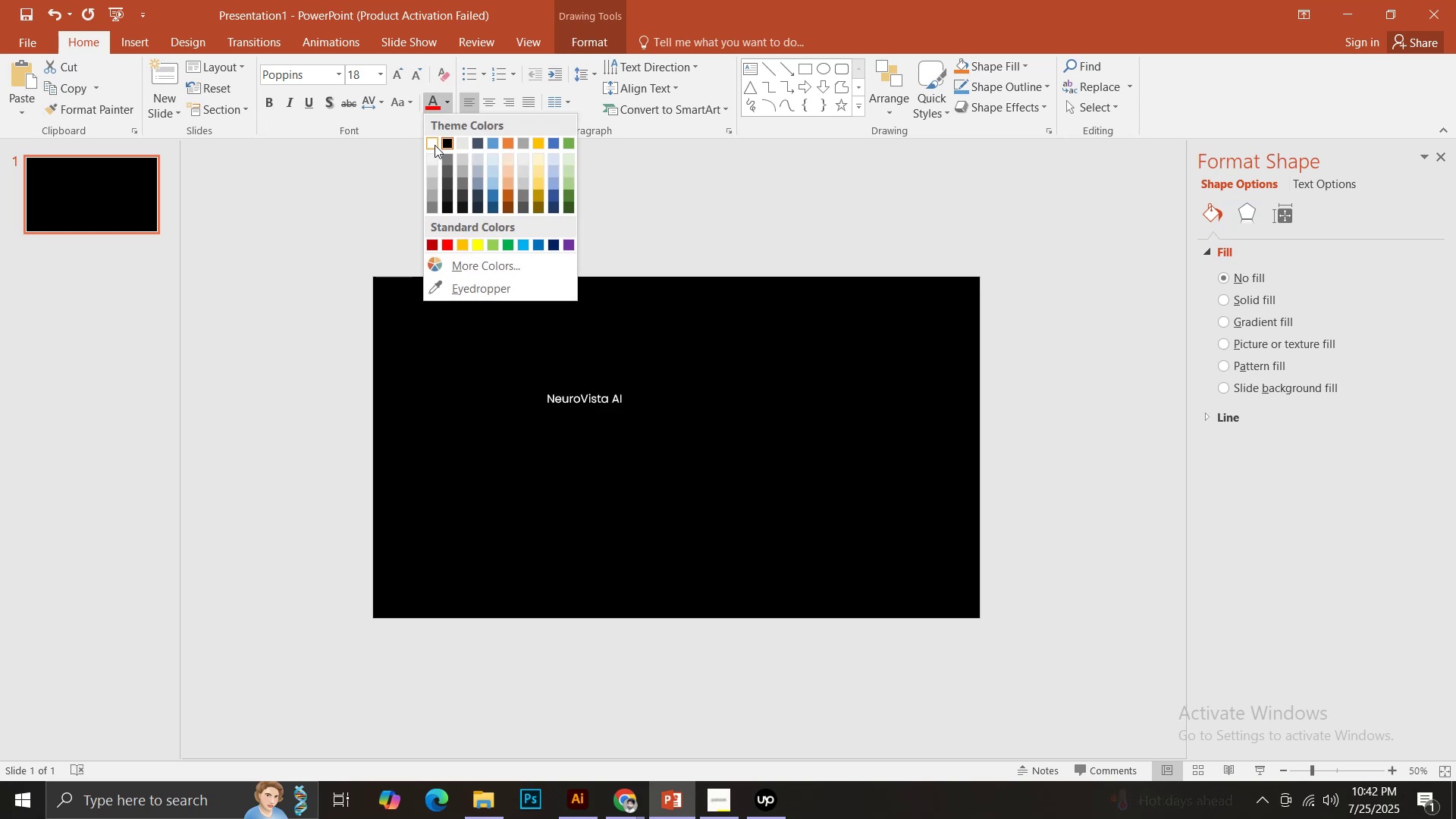 
left_click([435, 145])
 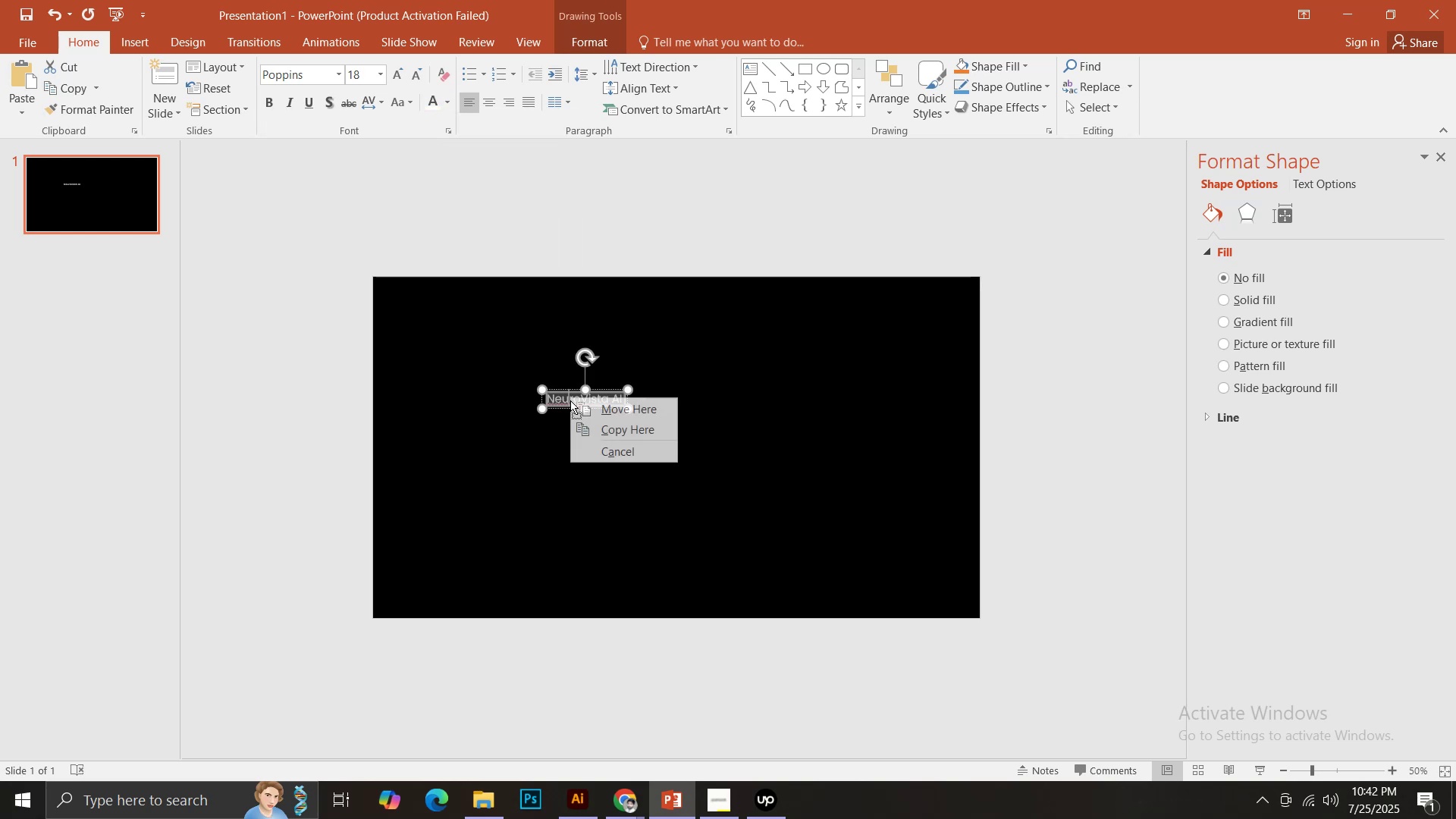 
left_click([564, 403])
 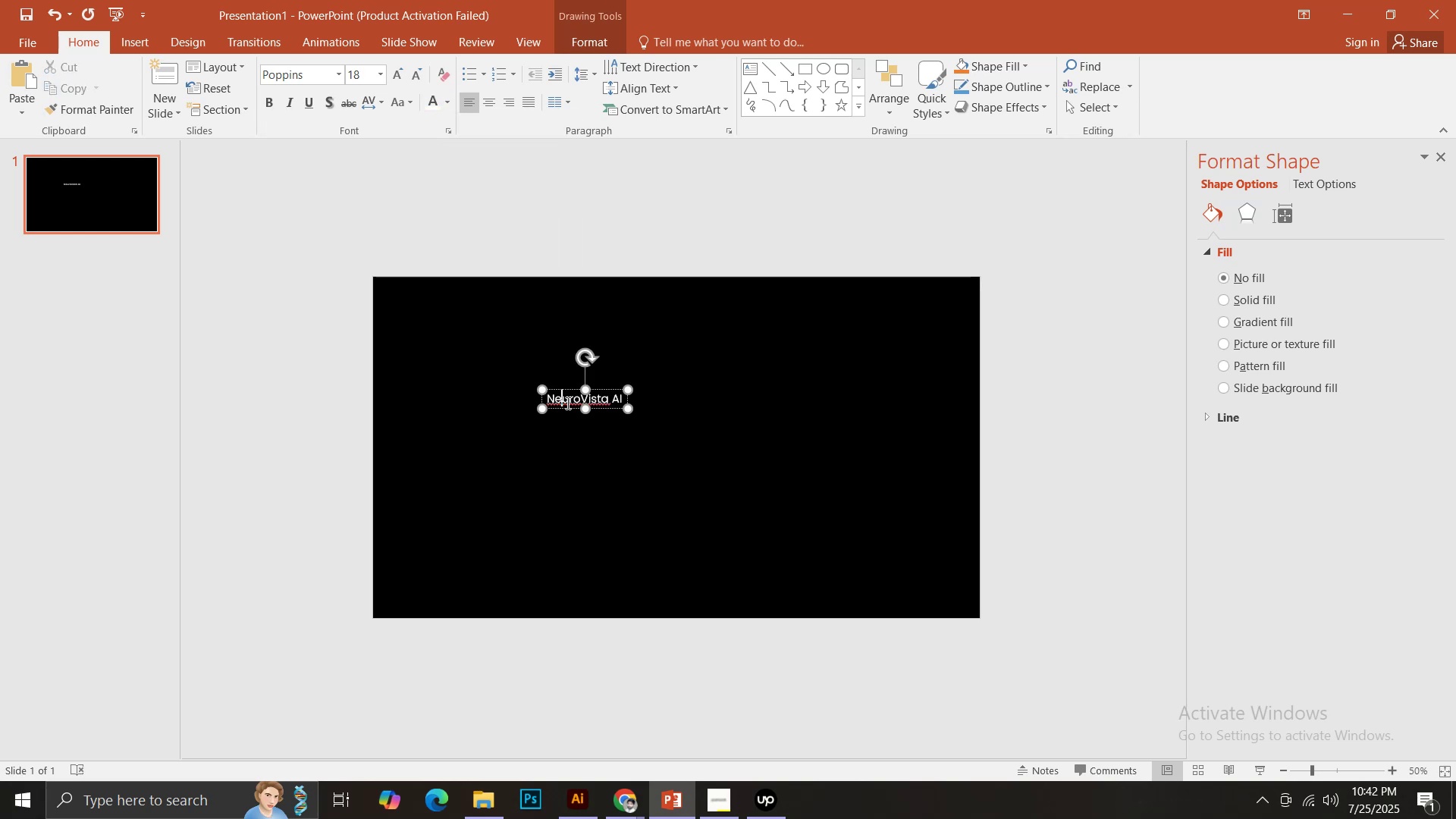 
right_click([566, 403])
 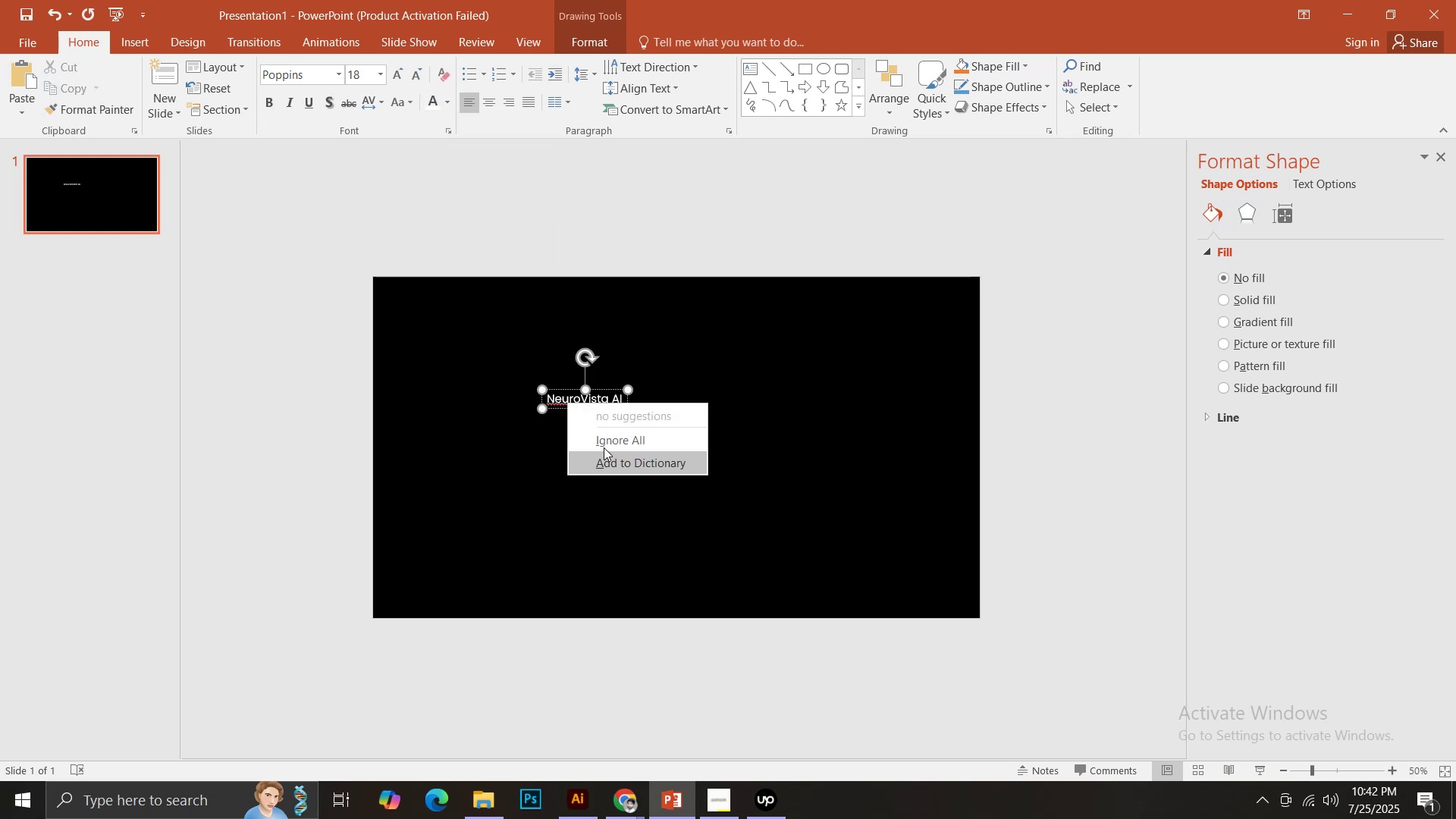 
left_click([606, 443])
 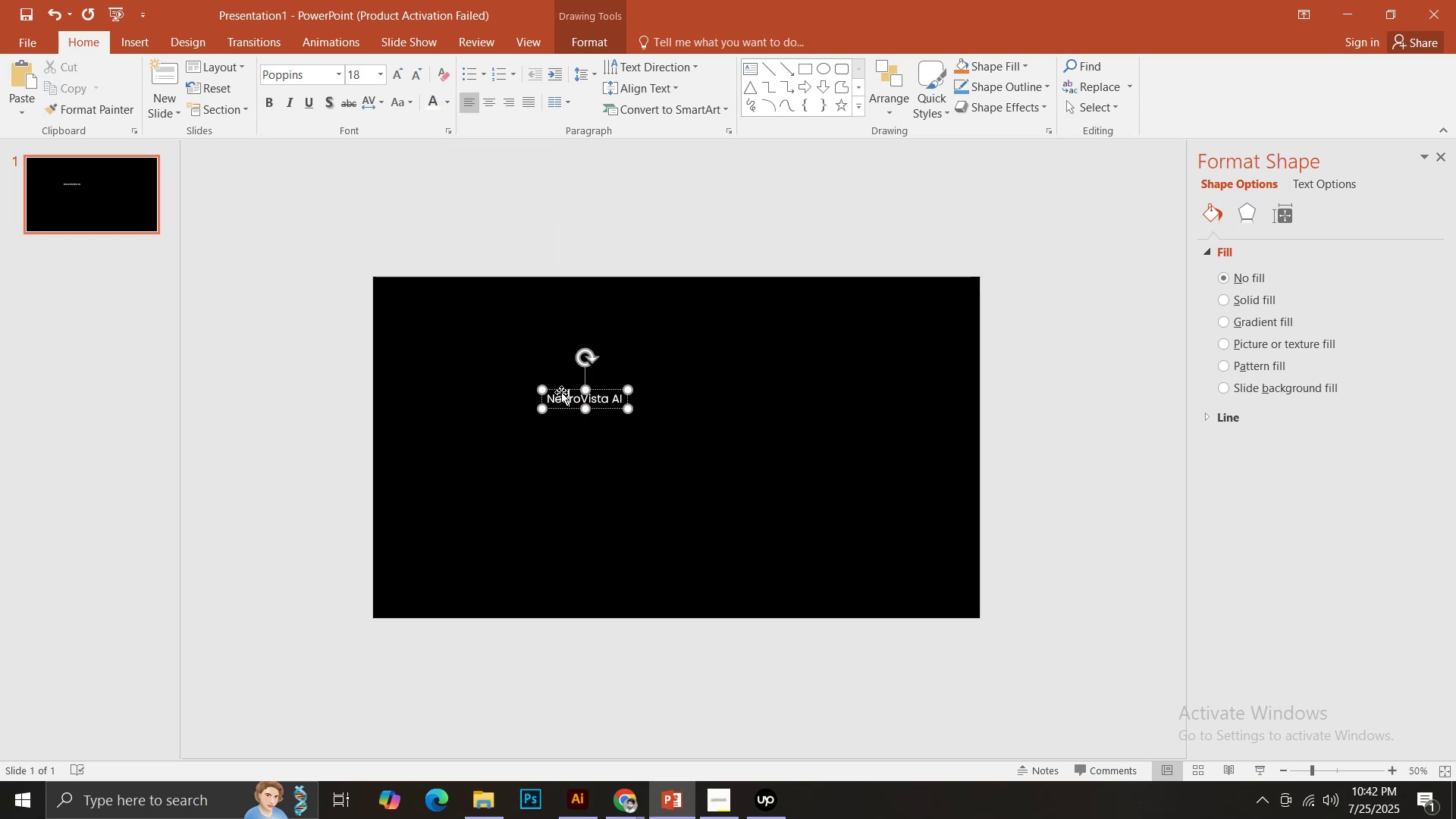 
left_click_drag(start_coordinate=[561, 391], to_coordinate=[446, 348])
 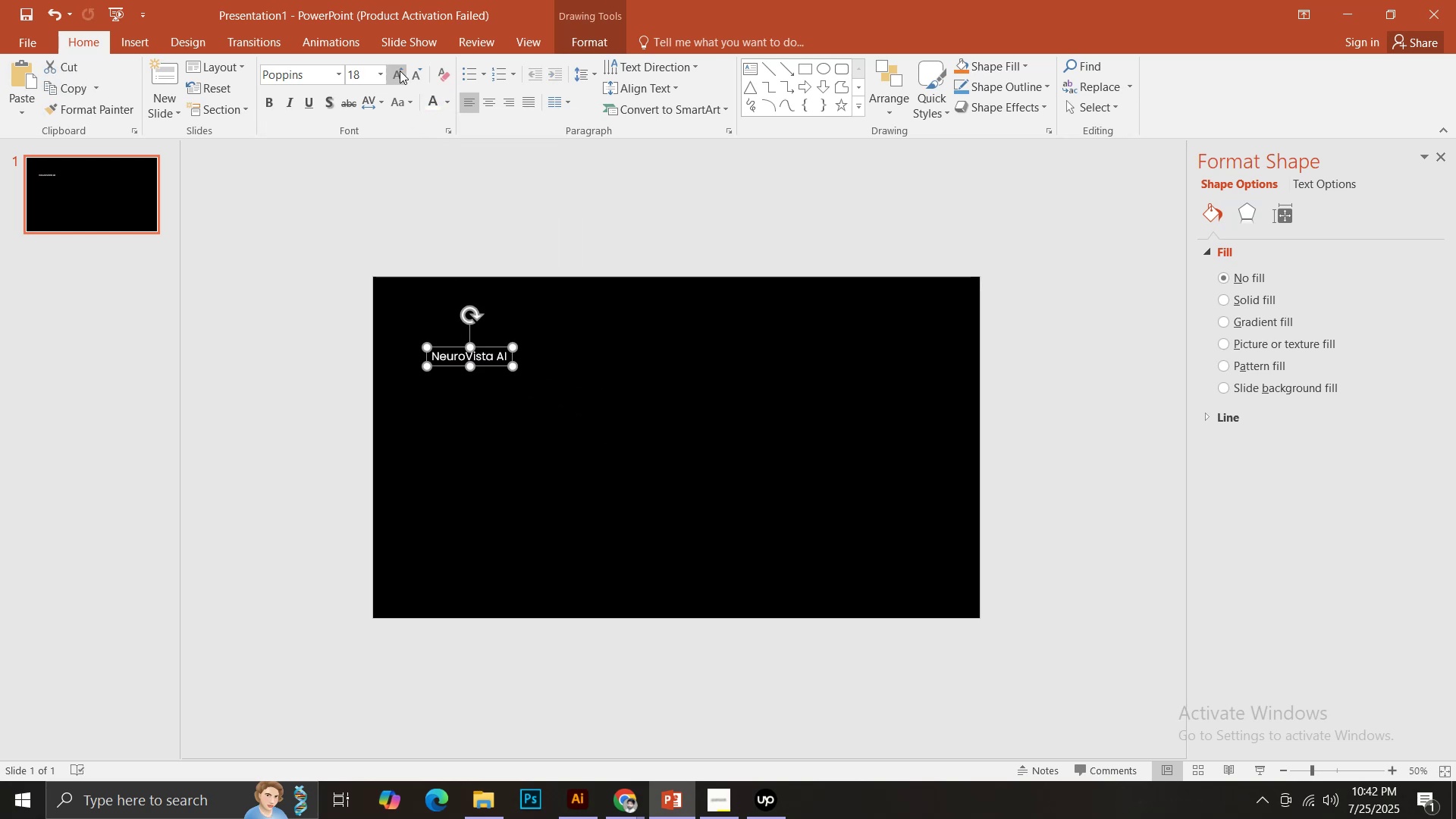 
double_click([400, 71])
 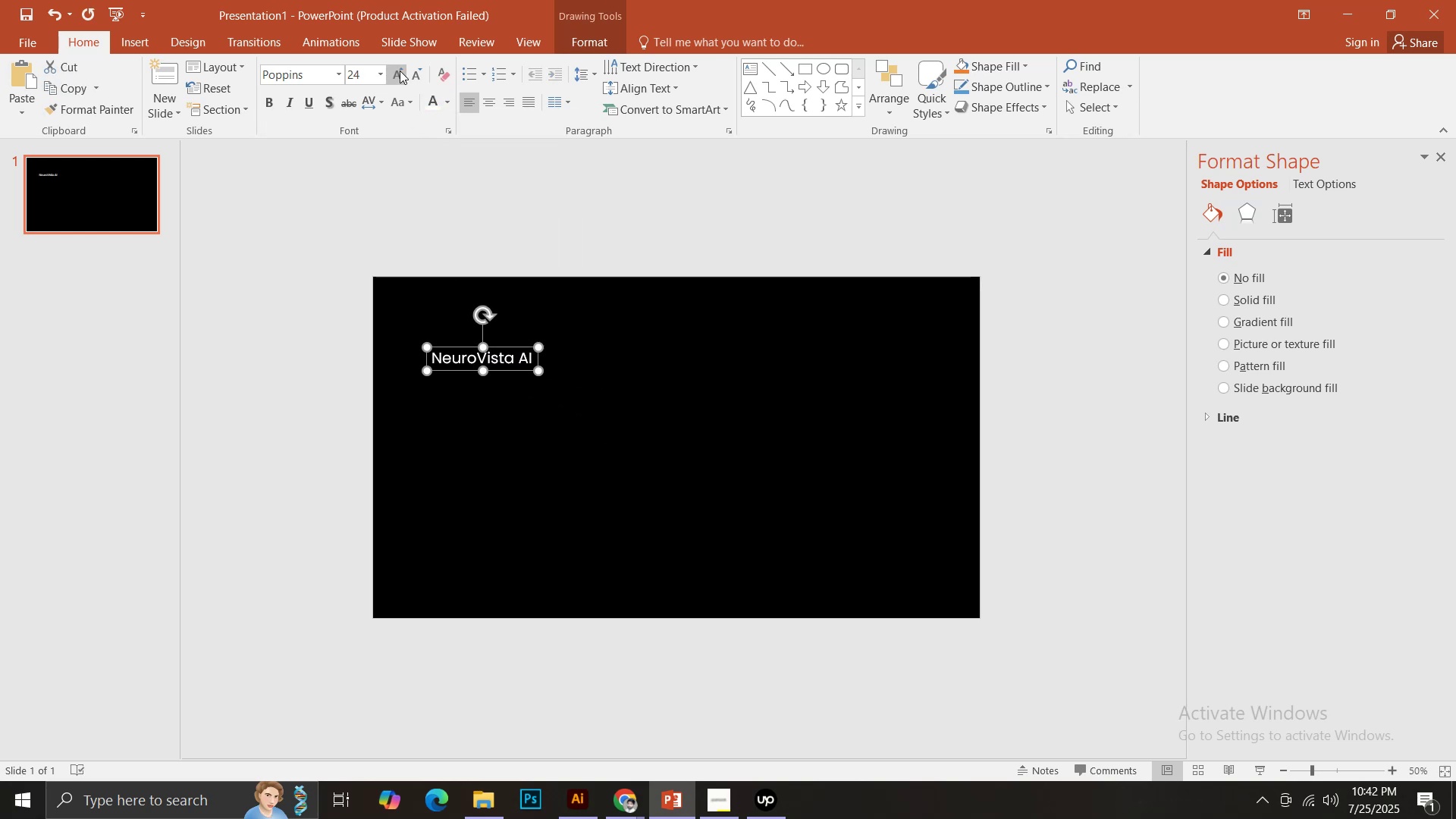 
triple_click([400, 71])
 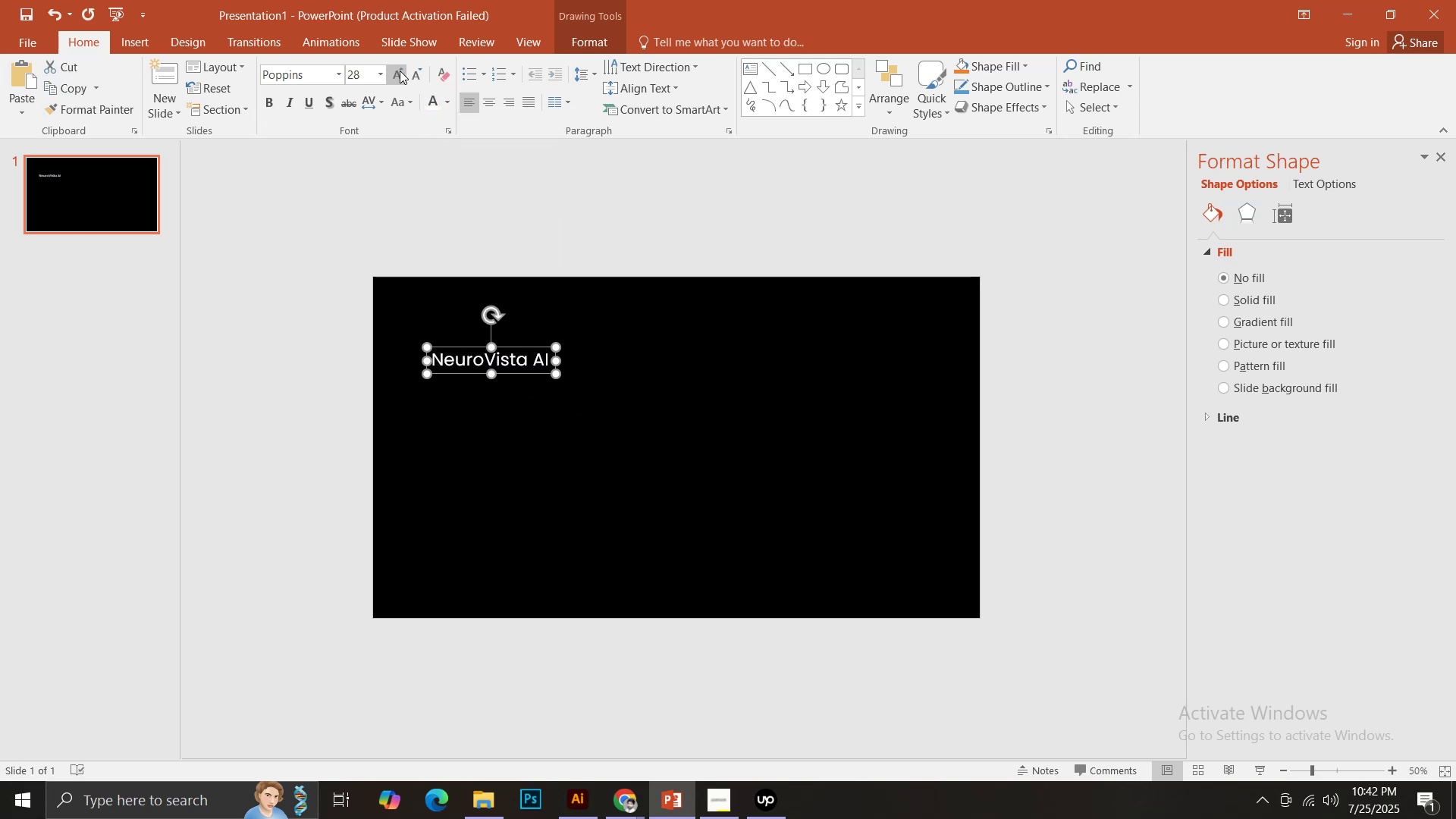 
triple_click([400, 71])
 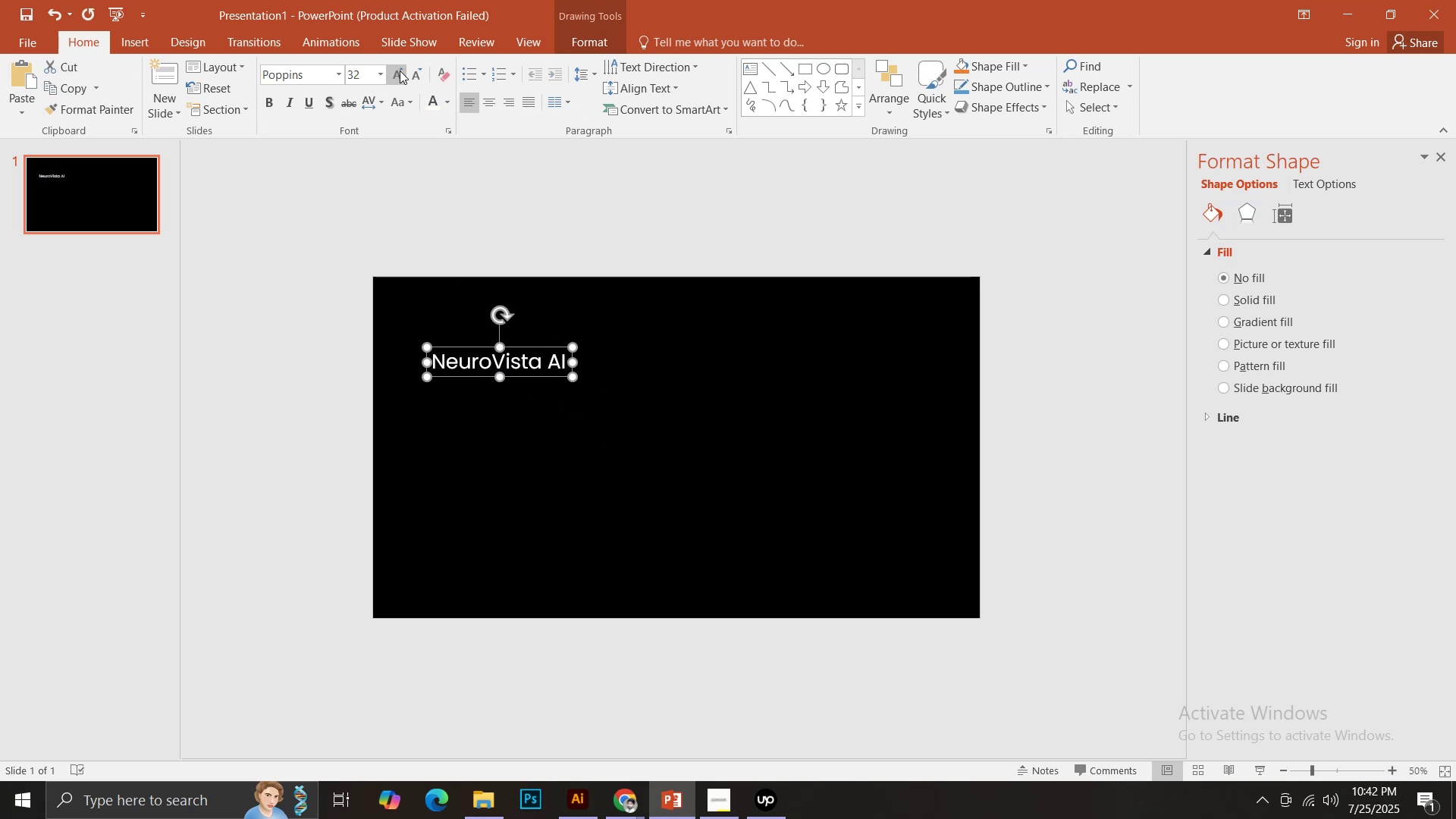 
triple_click([400, 71])
 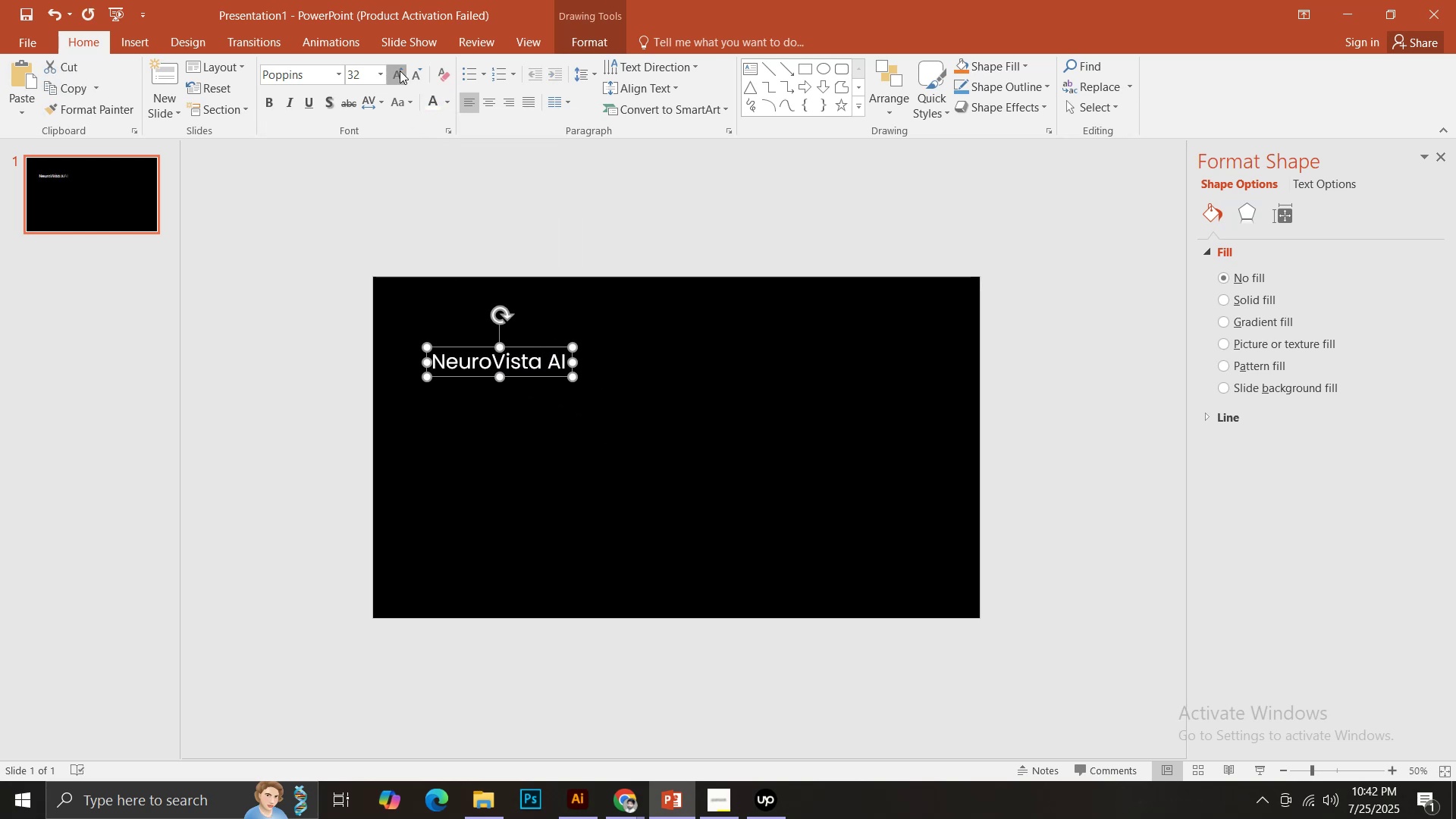 
triple_click([400, 71])
 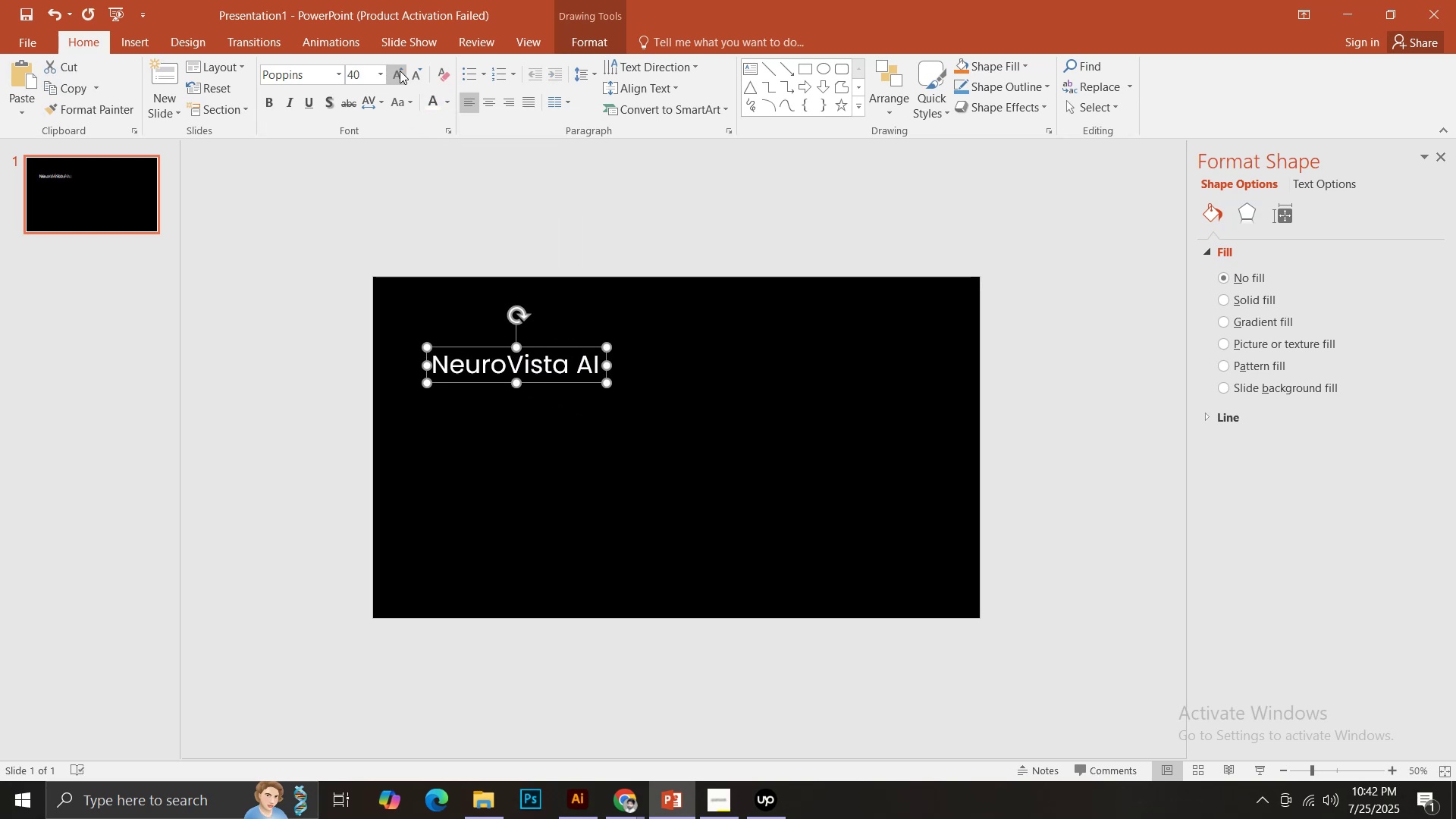 
triple_click([400, 71])
 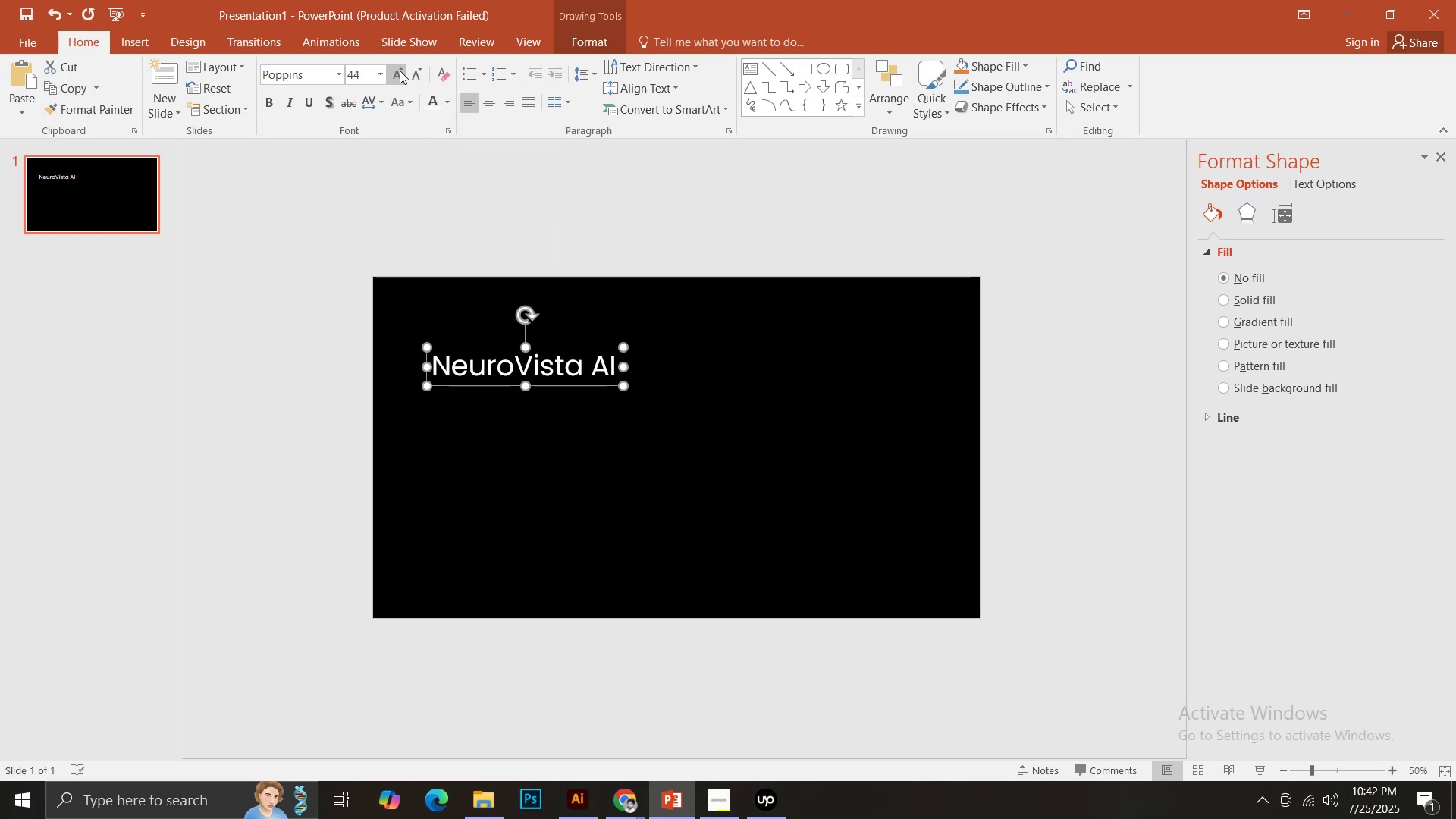 
triple_click([400, 71])
 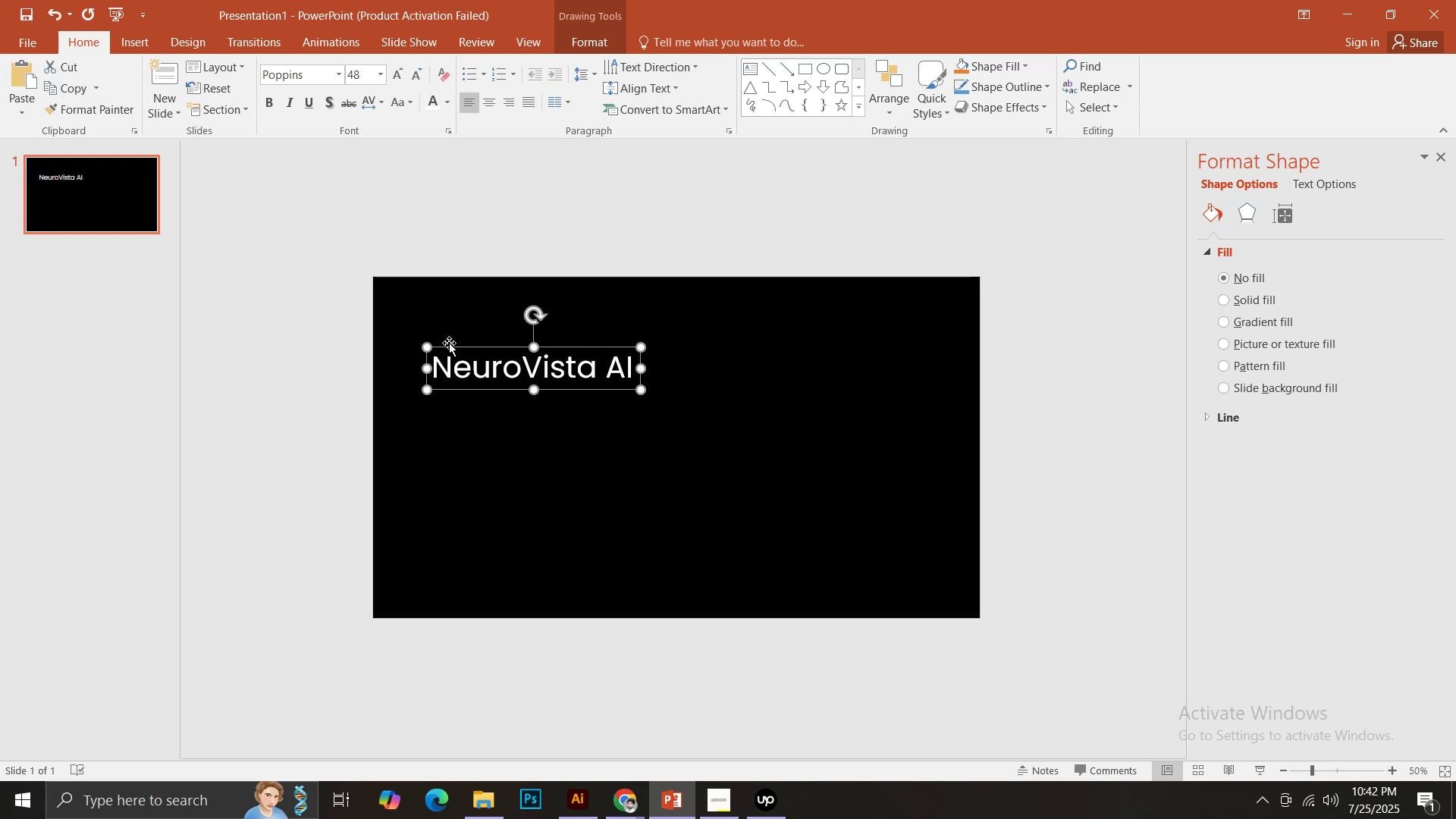 
left_click_drag(start_coordinate=[449, 345], to_coordinate=[458, 346])
 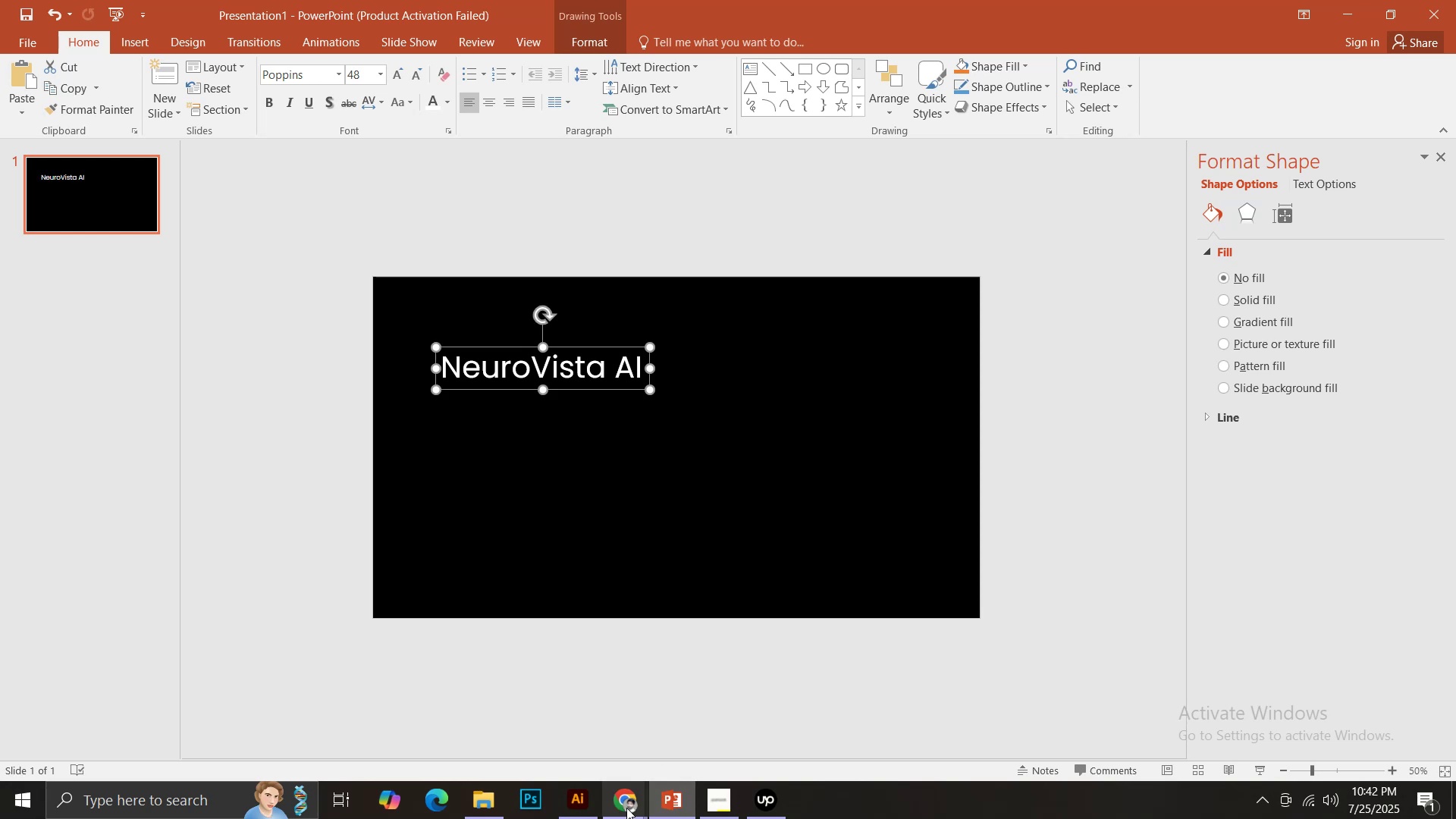 
hold_key(key=ShiftLeft, duration=0.37)
 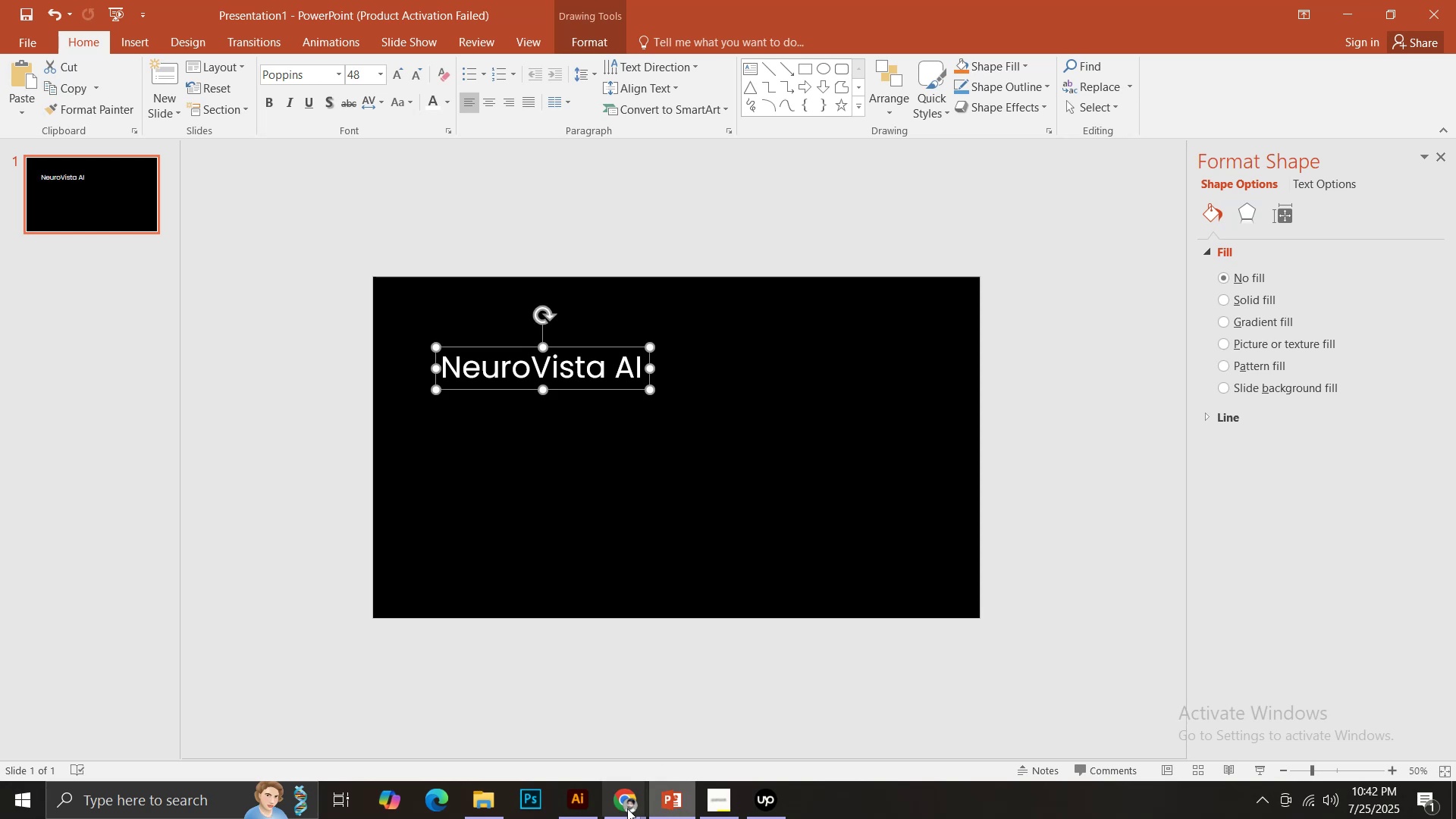 
left_click([626, 808])
 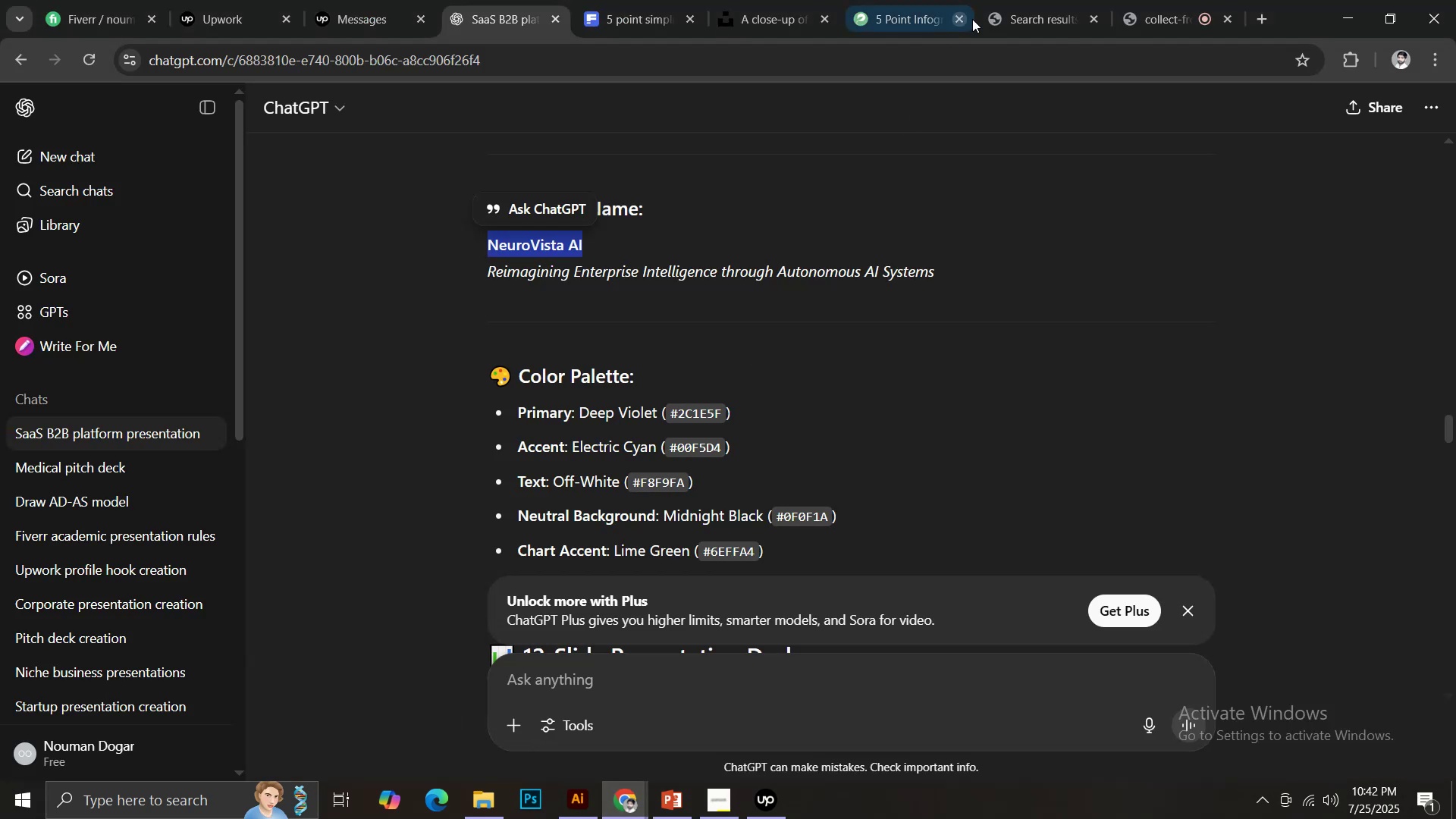 
left_click([1025, 0])
 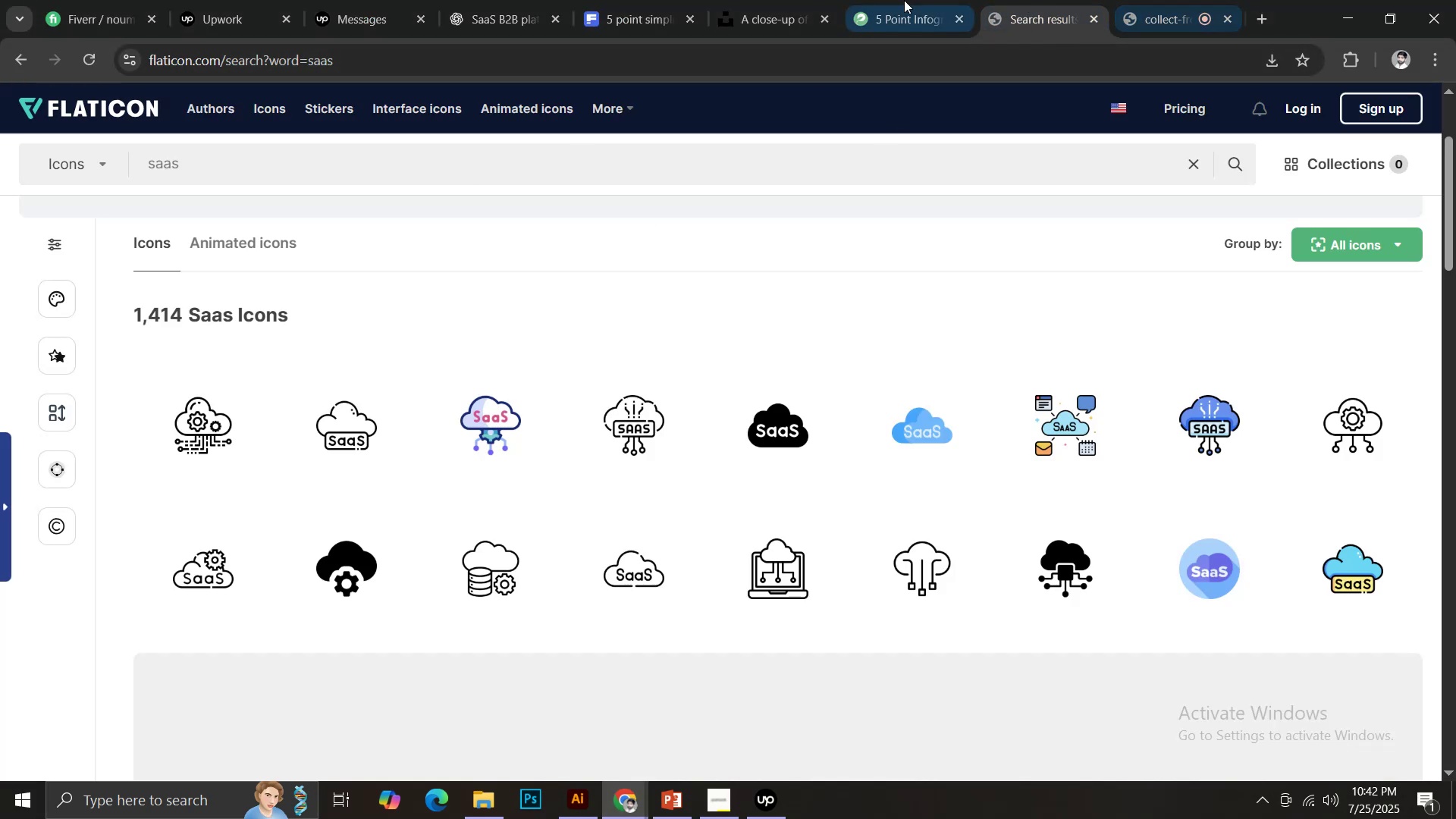 
left_click([781, 0])
 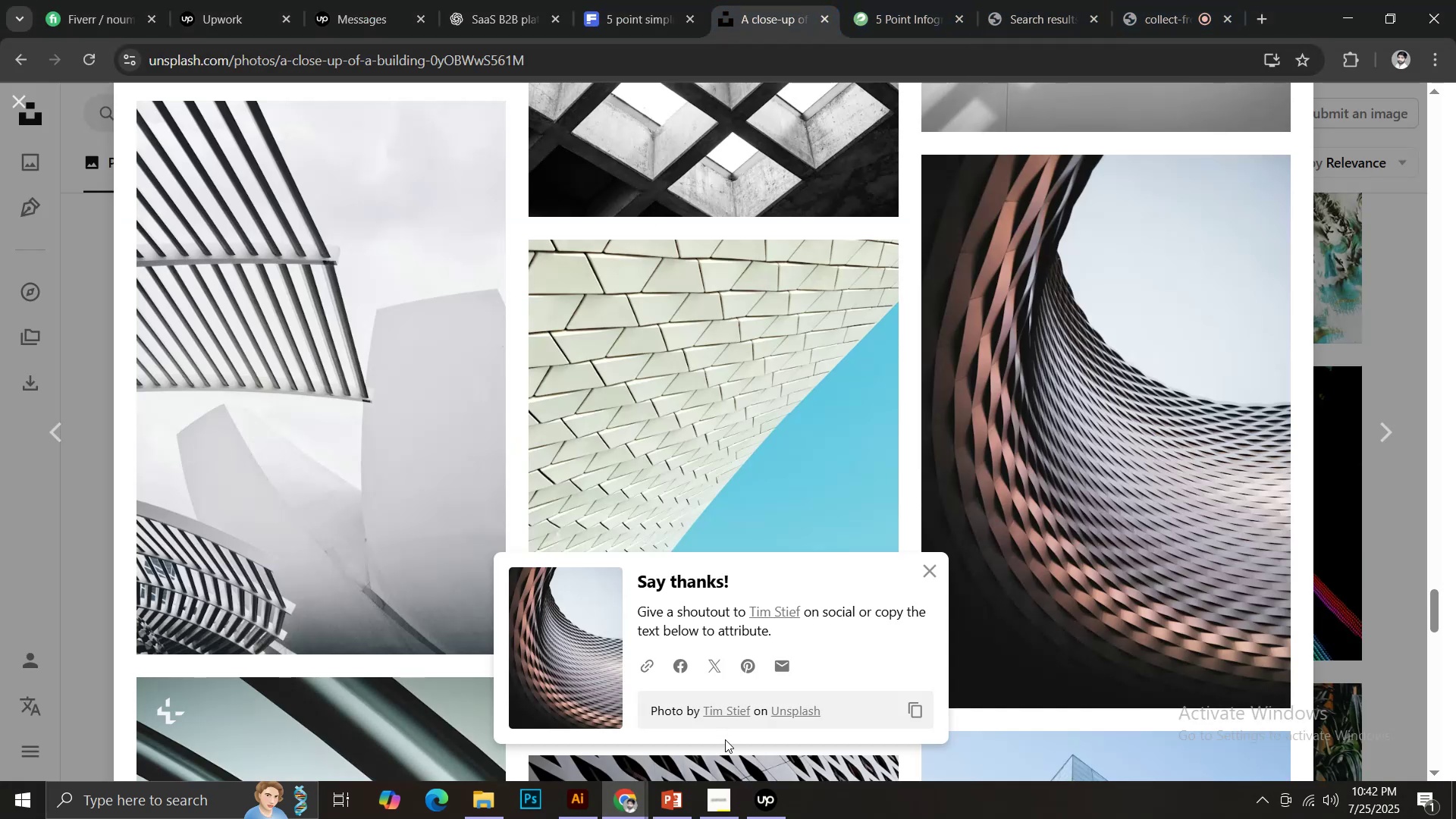 
left_click([724, 806])
 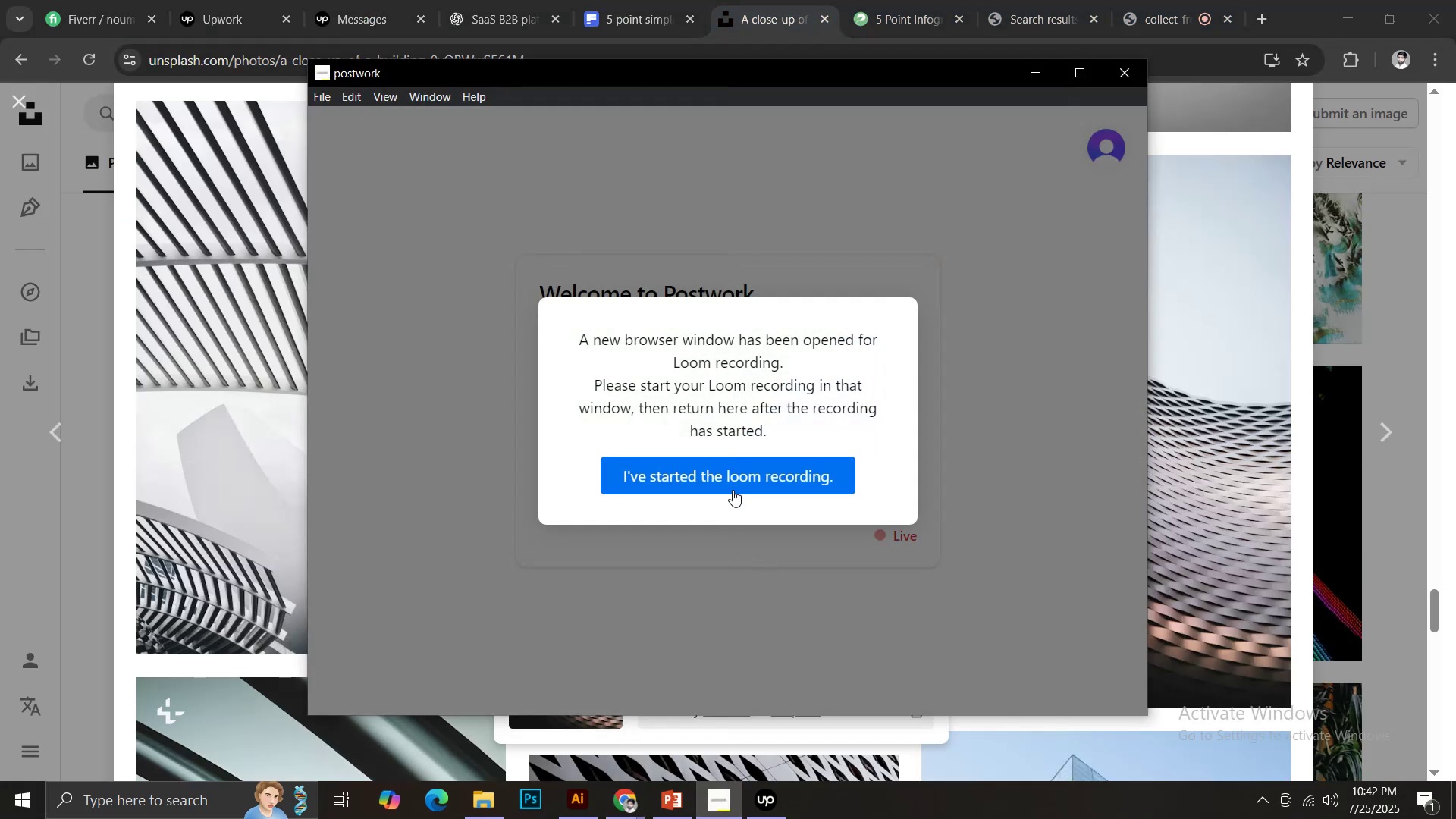 
left_click([732, 477])
 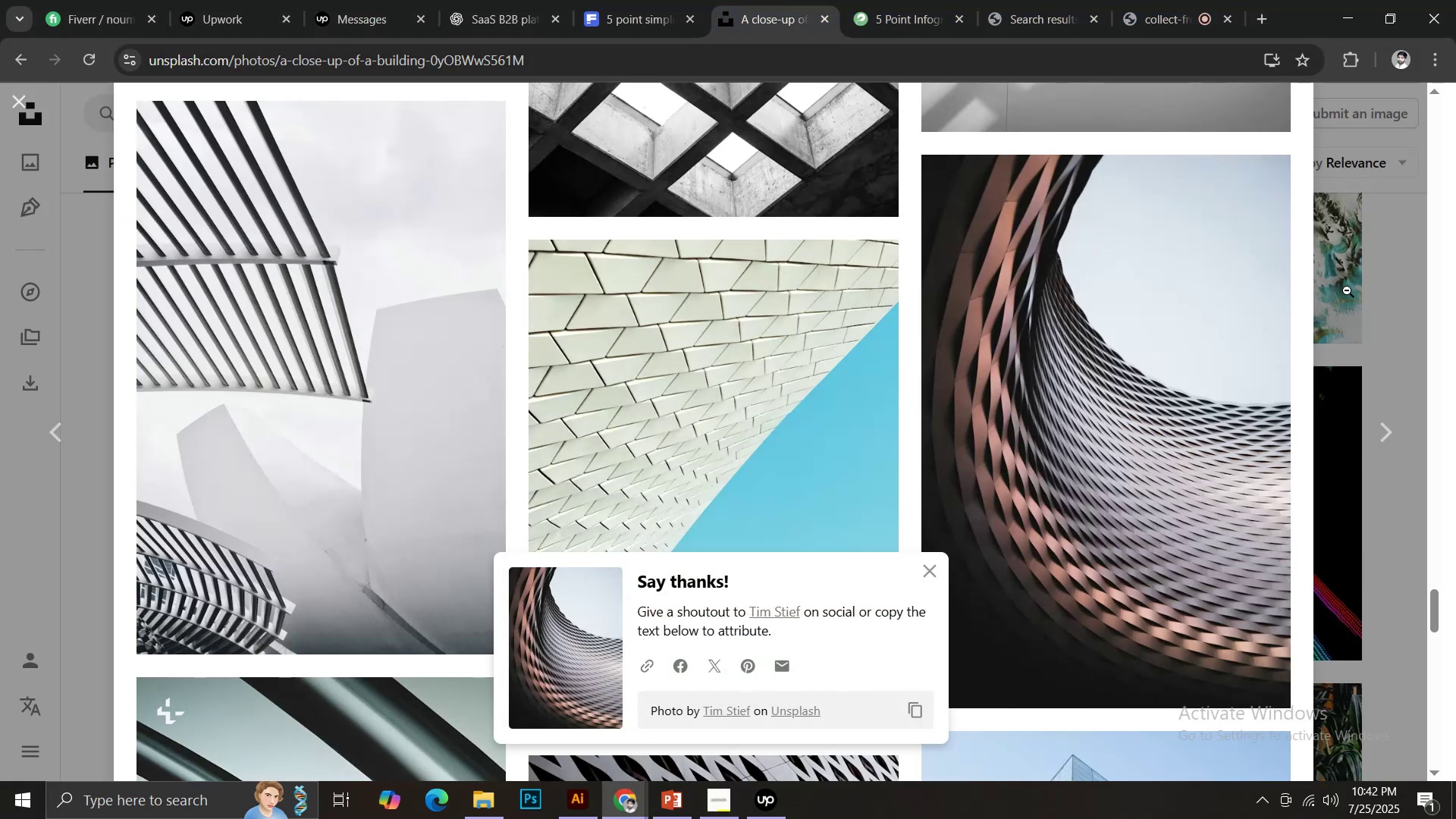 
scroll: coordinate [1404, 256], scroll_direction: up, amount: 8.0
 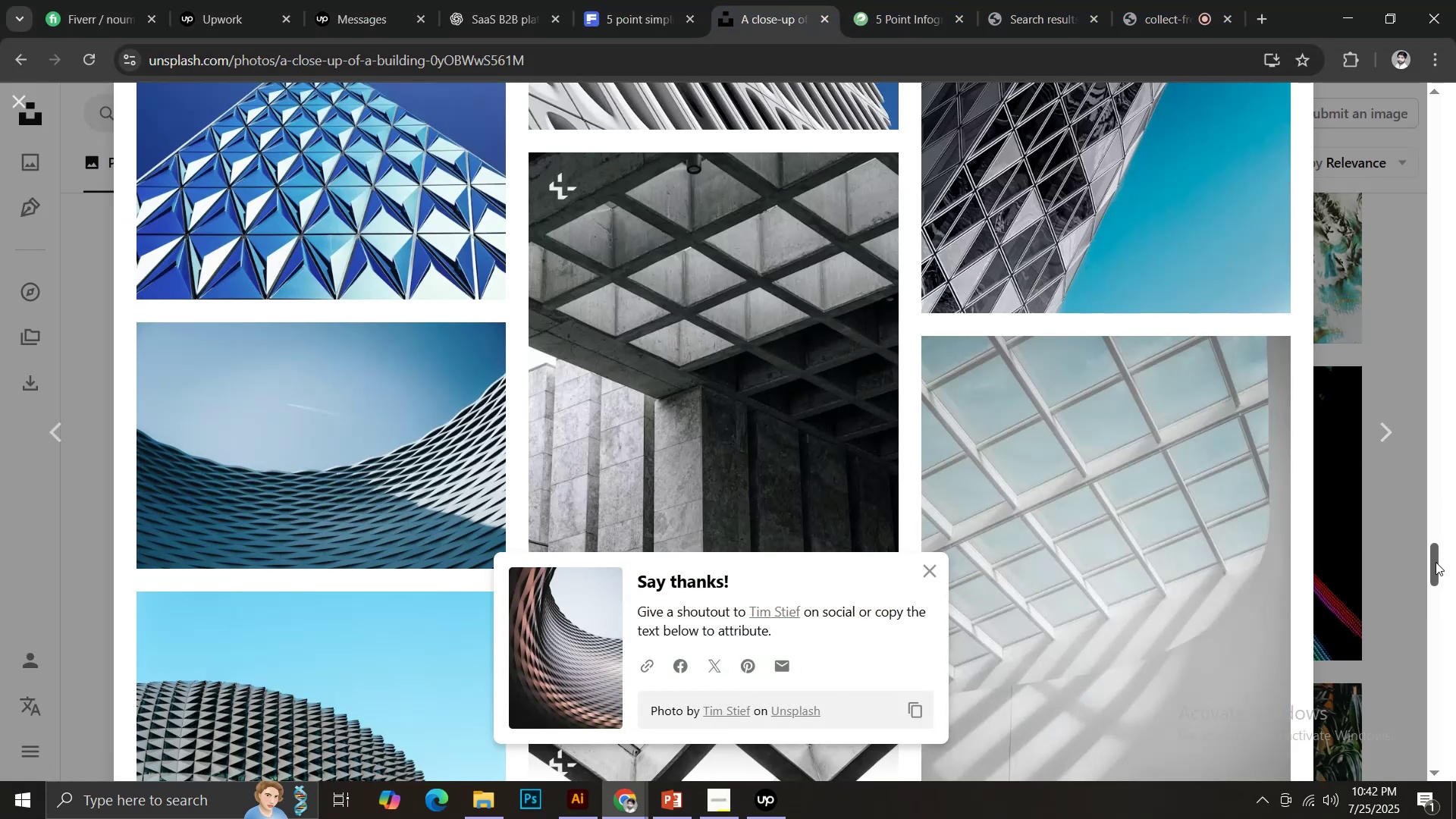 
left_click_drag(start_coordinate=[1436, 565], to_coordinate=[1450, 57])
 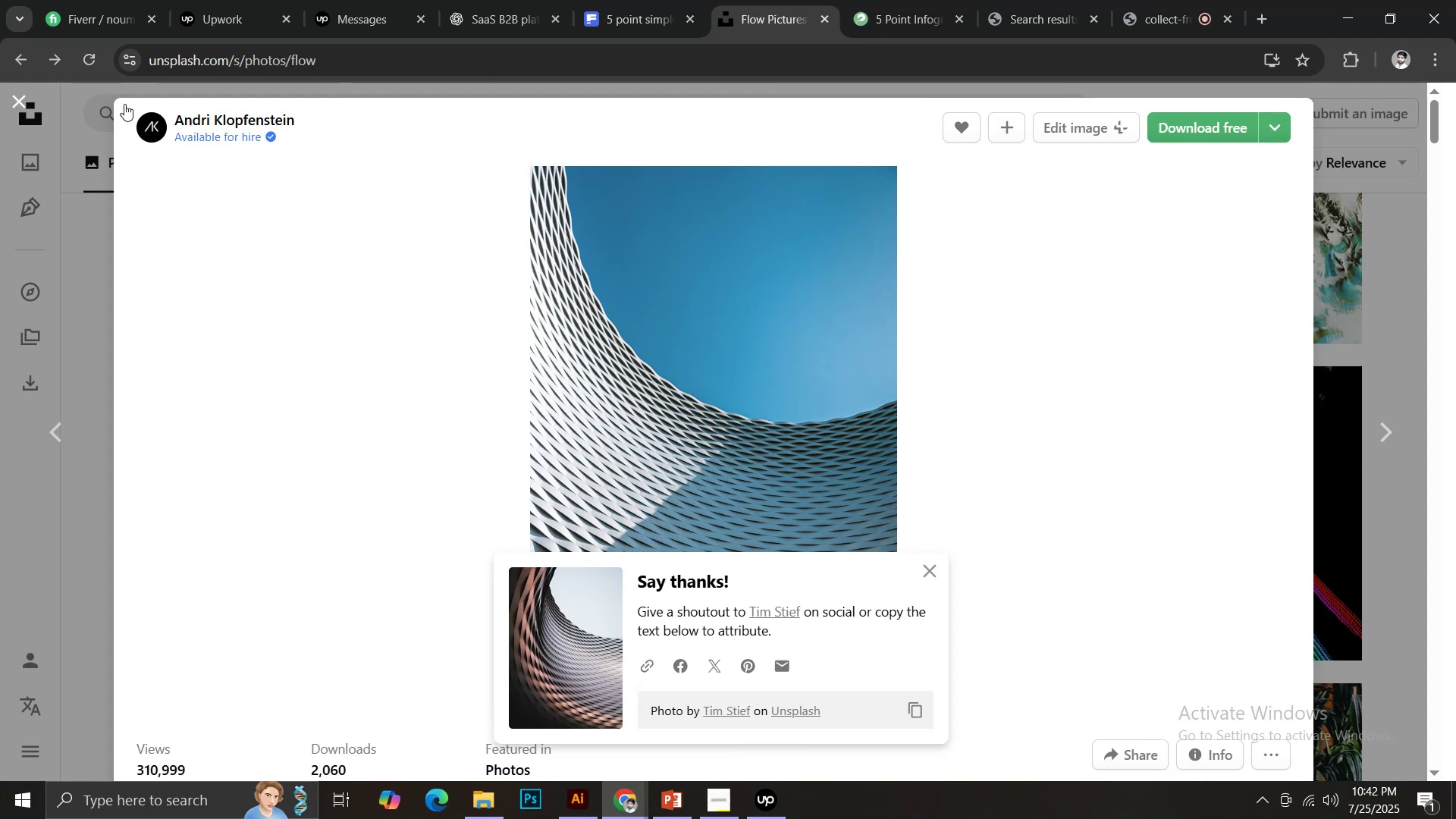 
left_click_drag(start_coordinate=[168, 115], to_coordinate=[116, 121])
 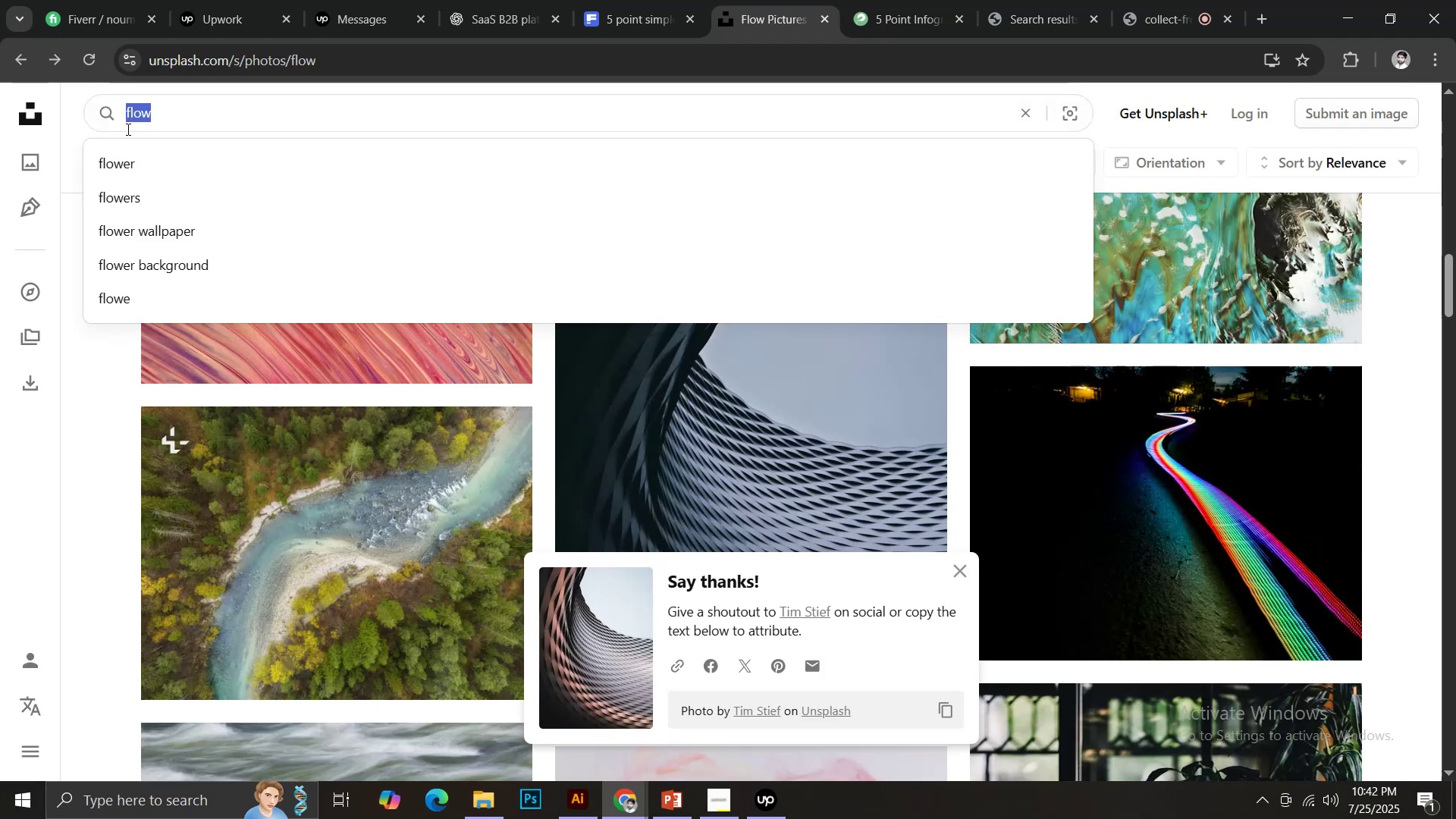 
type(dark green)
 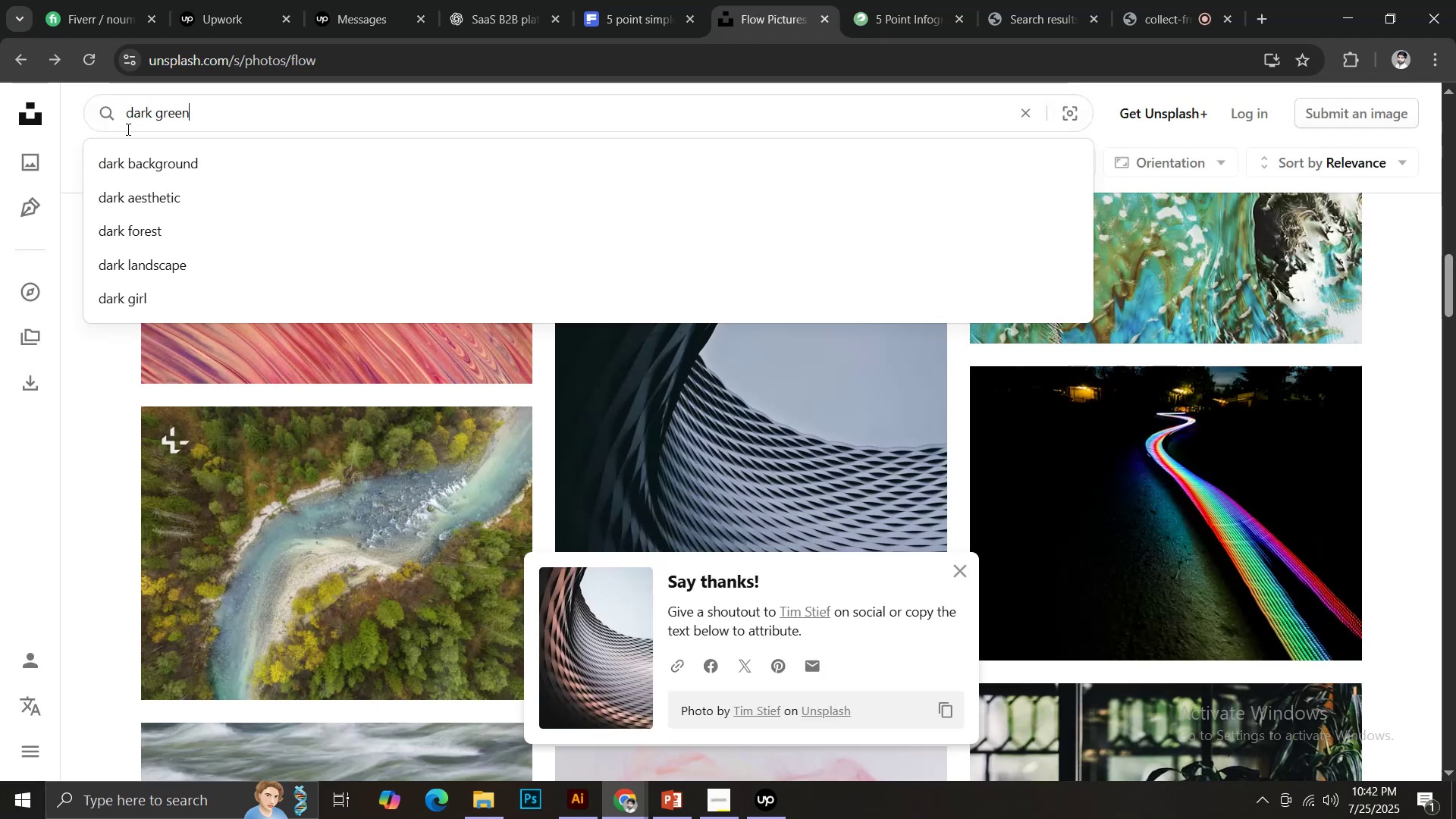 
key(Enter)
 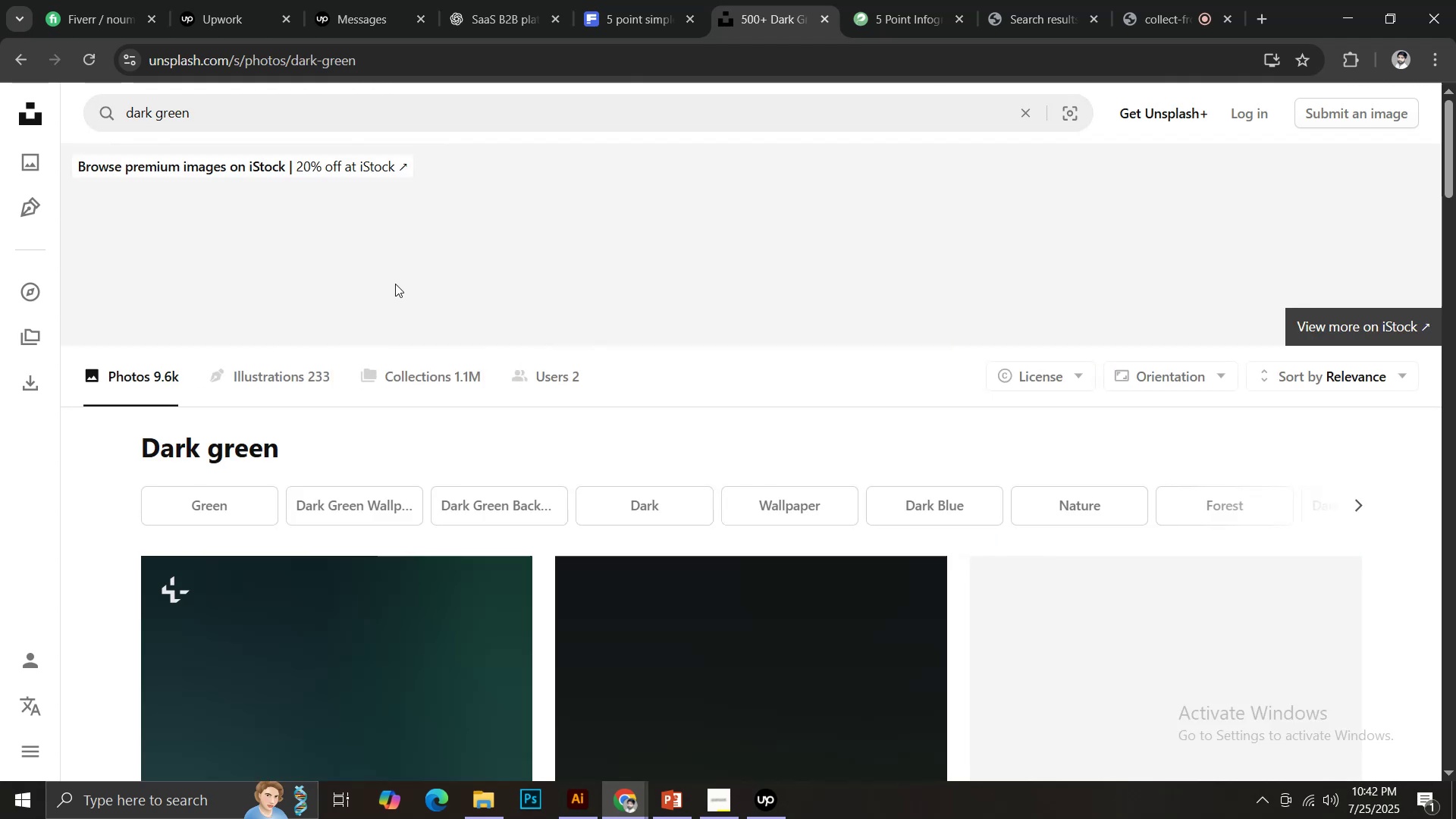 
scroll: coordinate [1013, 312], scroll_direction: down, amount: 30.0
 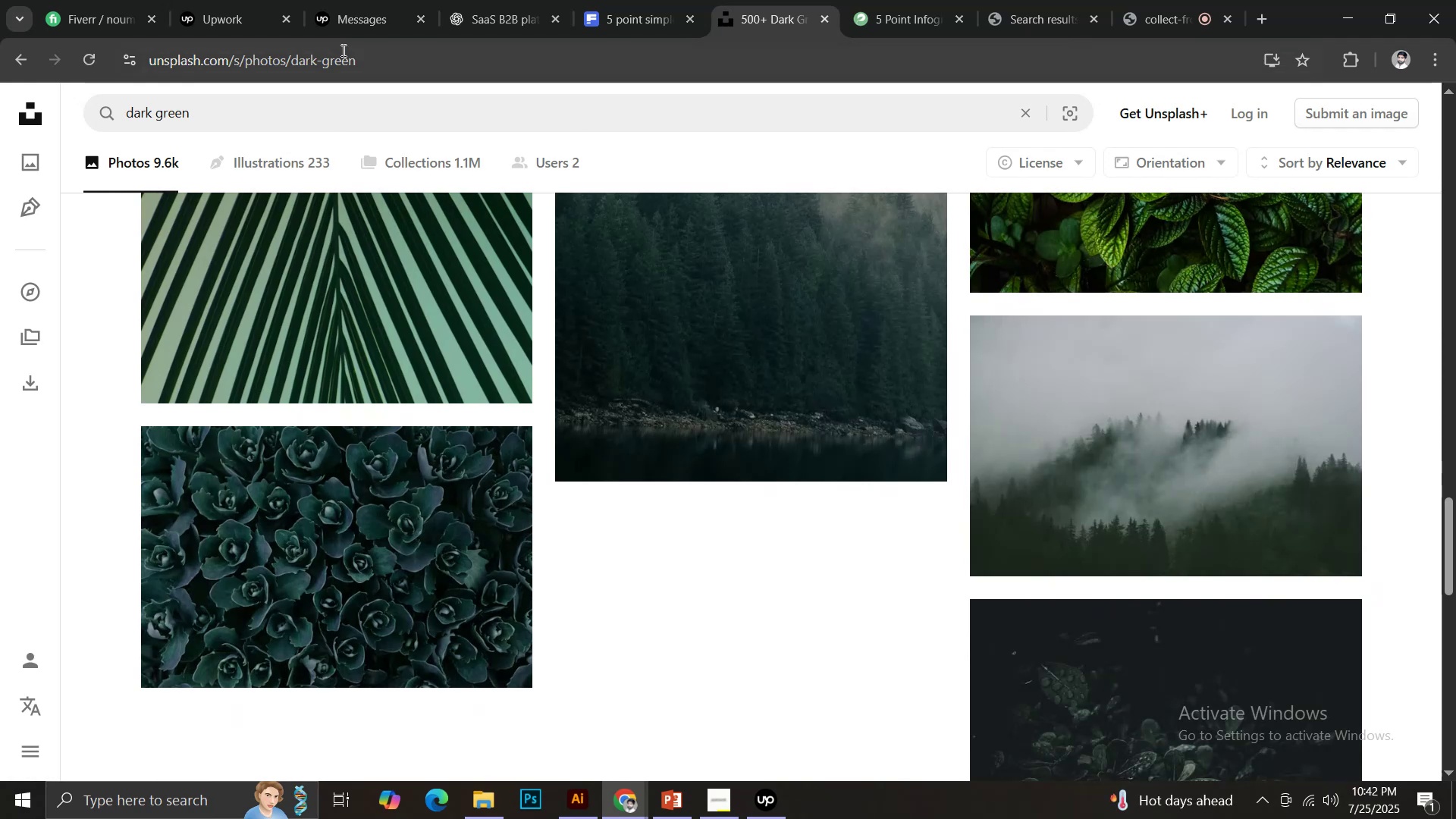 
type( tech)
 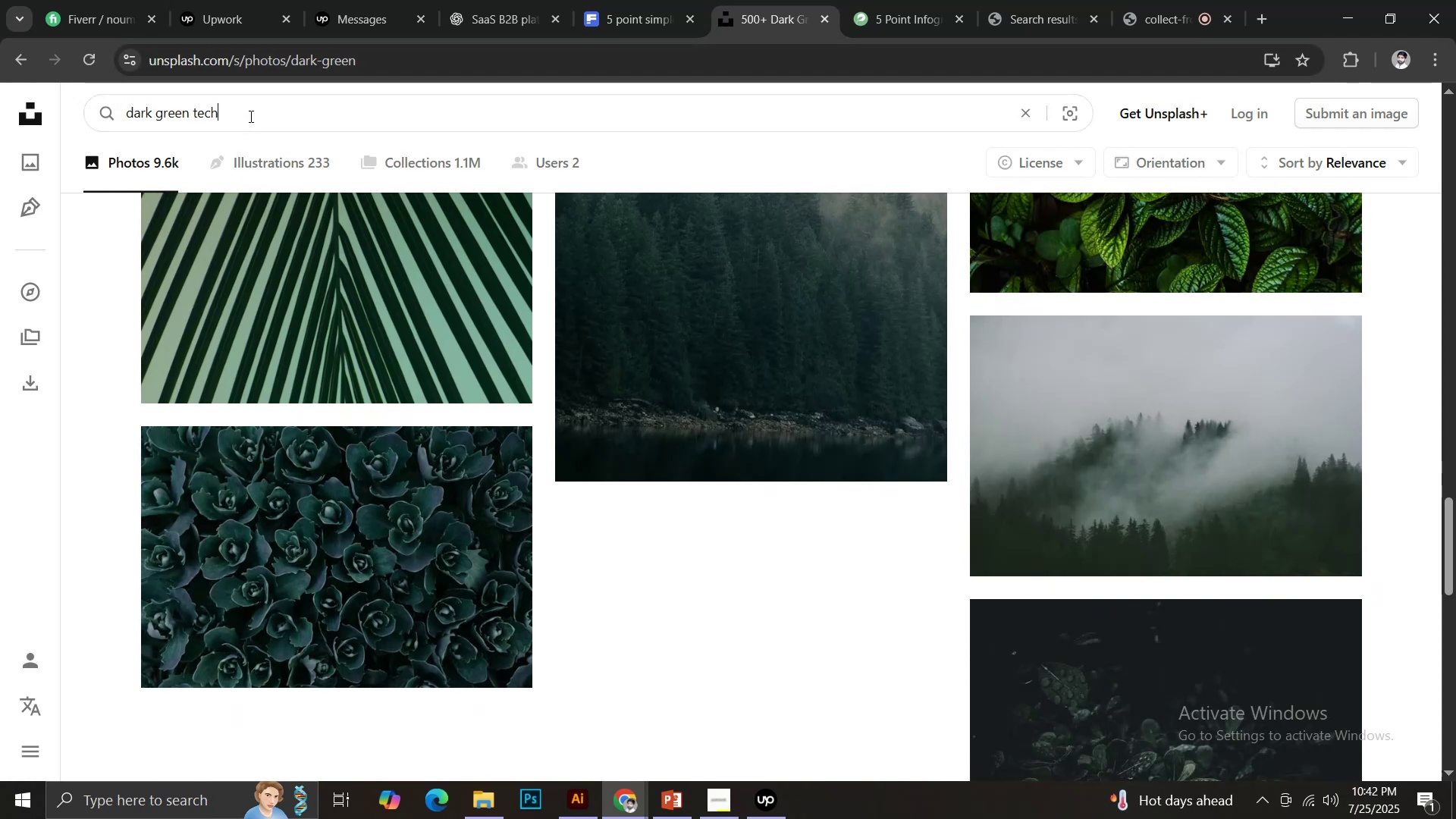 
key(Enter)
 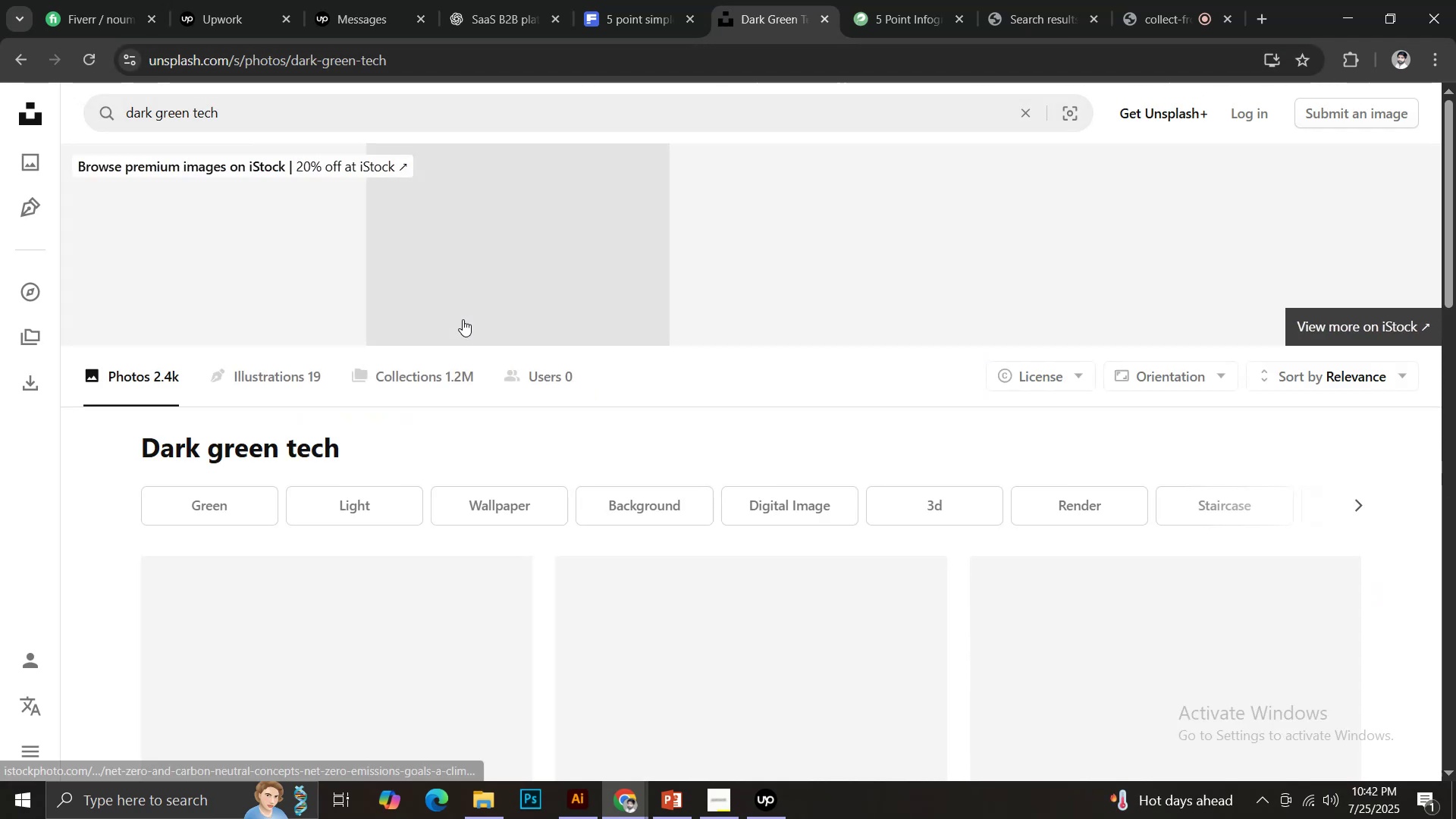 
scroll: coordinate [558, 299], scroll_direction: down, amount: 35.0
 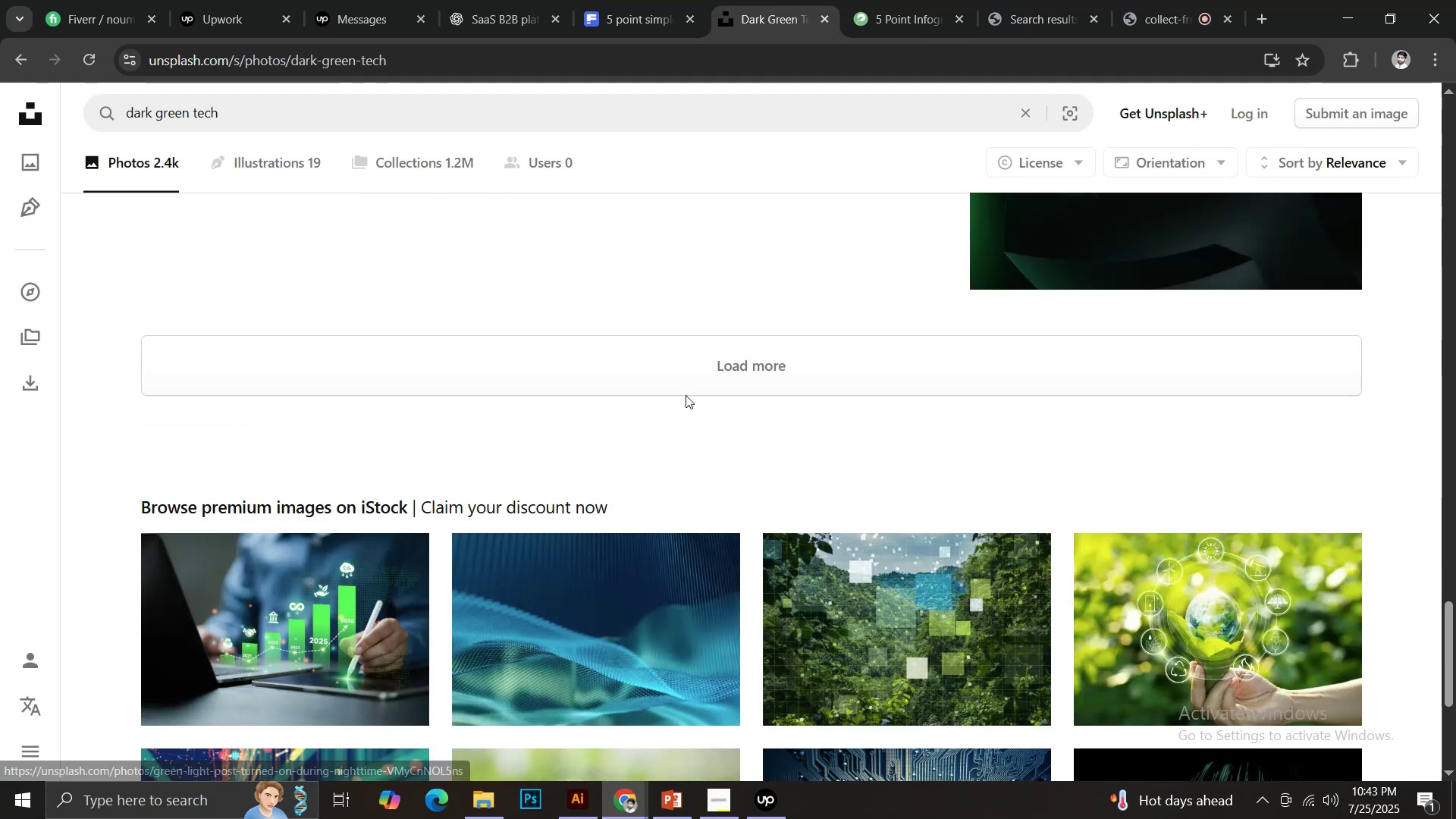 
left_click([690, 369])
 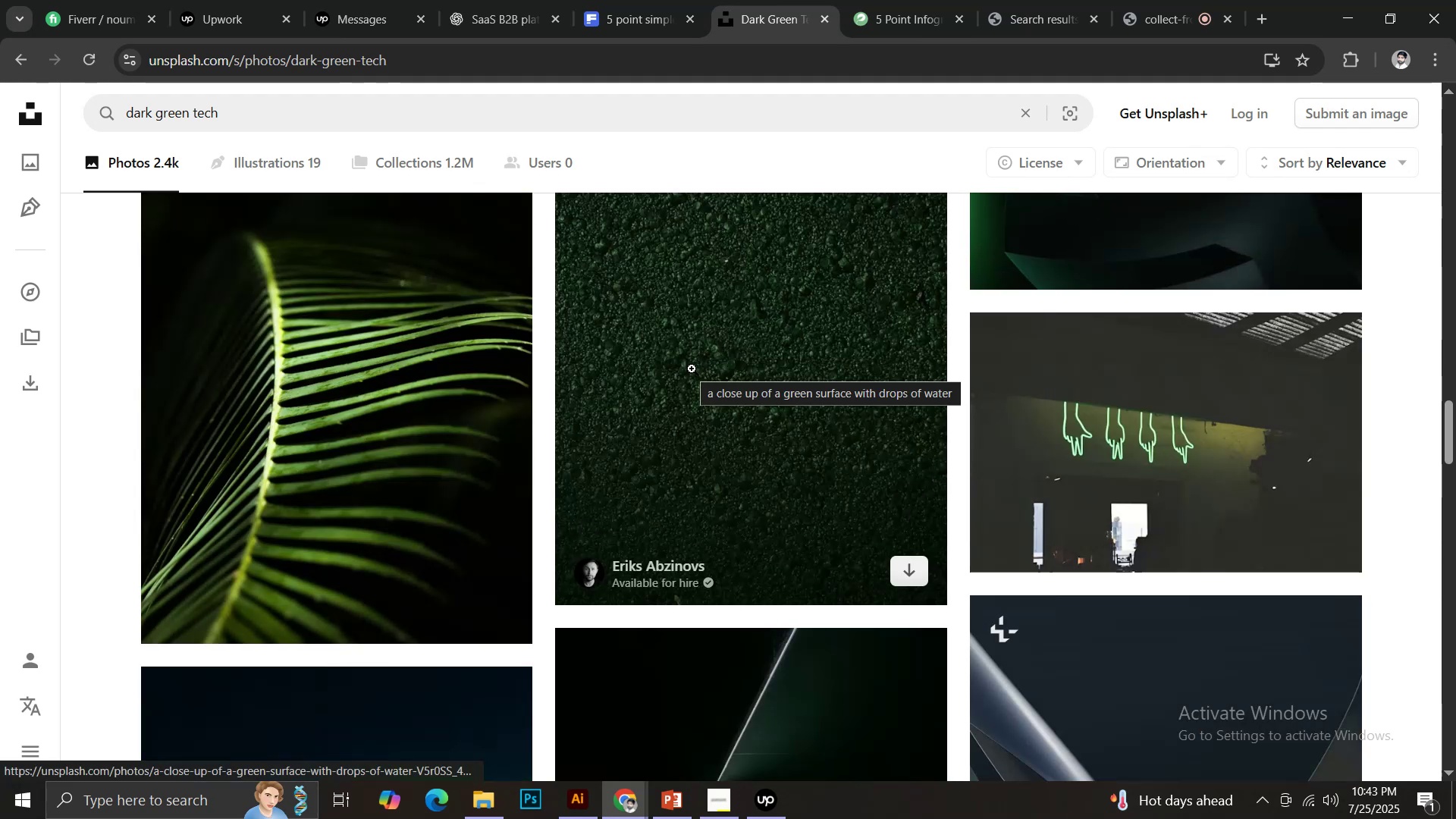 
scroll: coordinate [695, 375], scroll_direction: down, amount: 10.0
 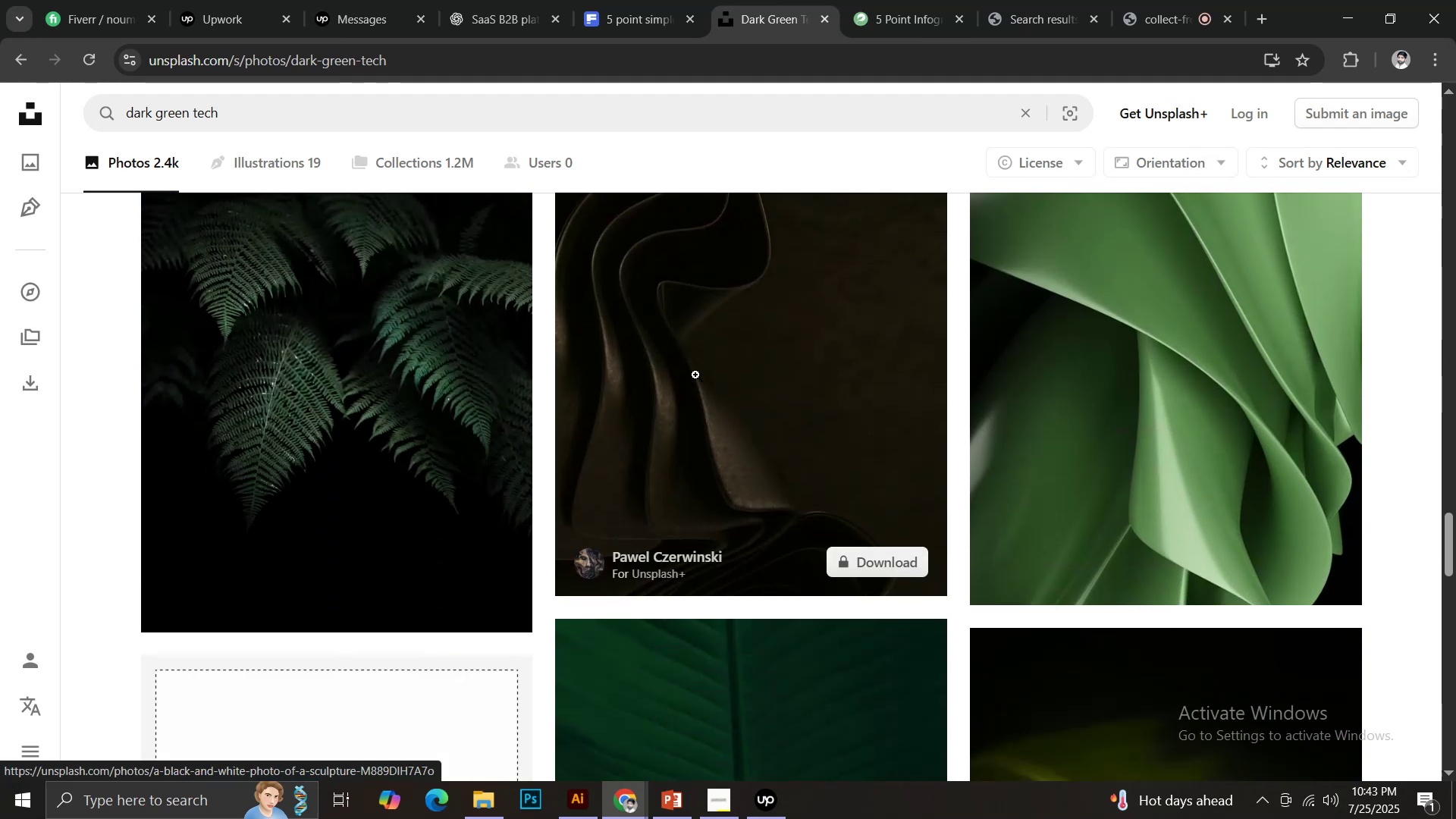 
scroll: coordinate [967, 404], scroll_direction: up, amount: 2.0
 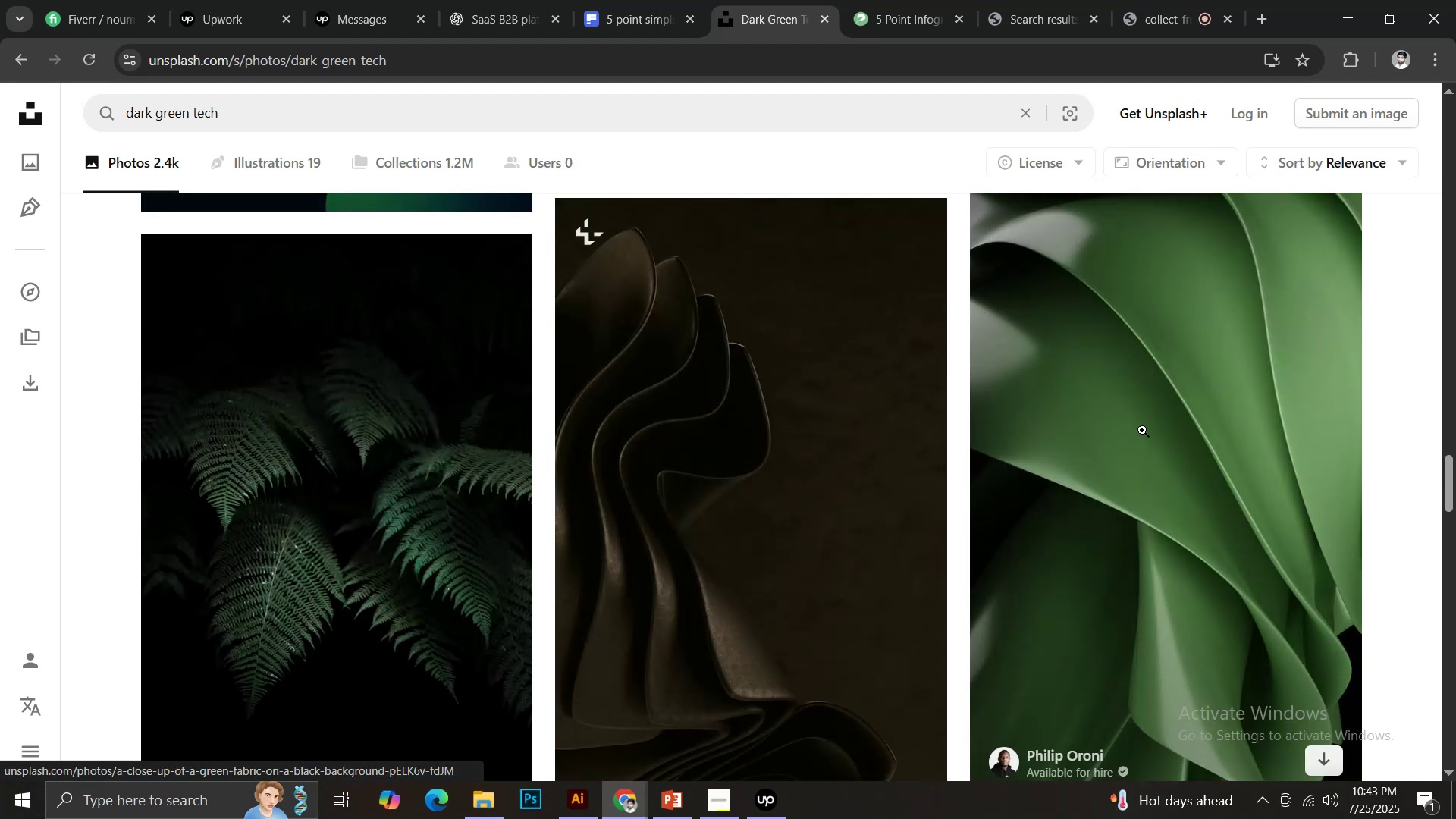 
scroll: coordinate [1129, 413], scroll_direction: down, amount: 51.0
 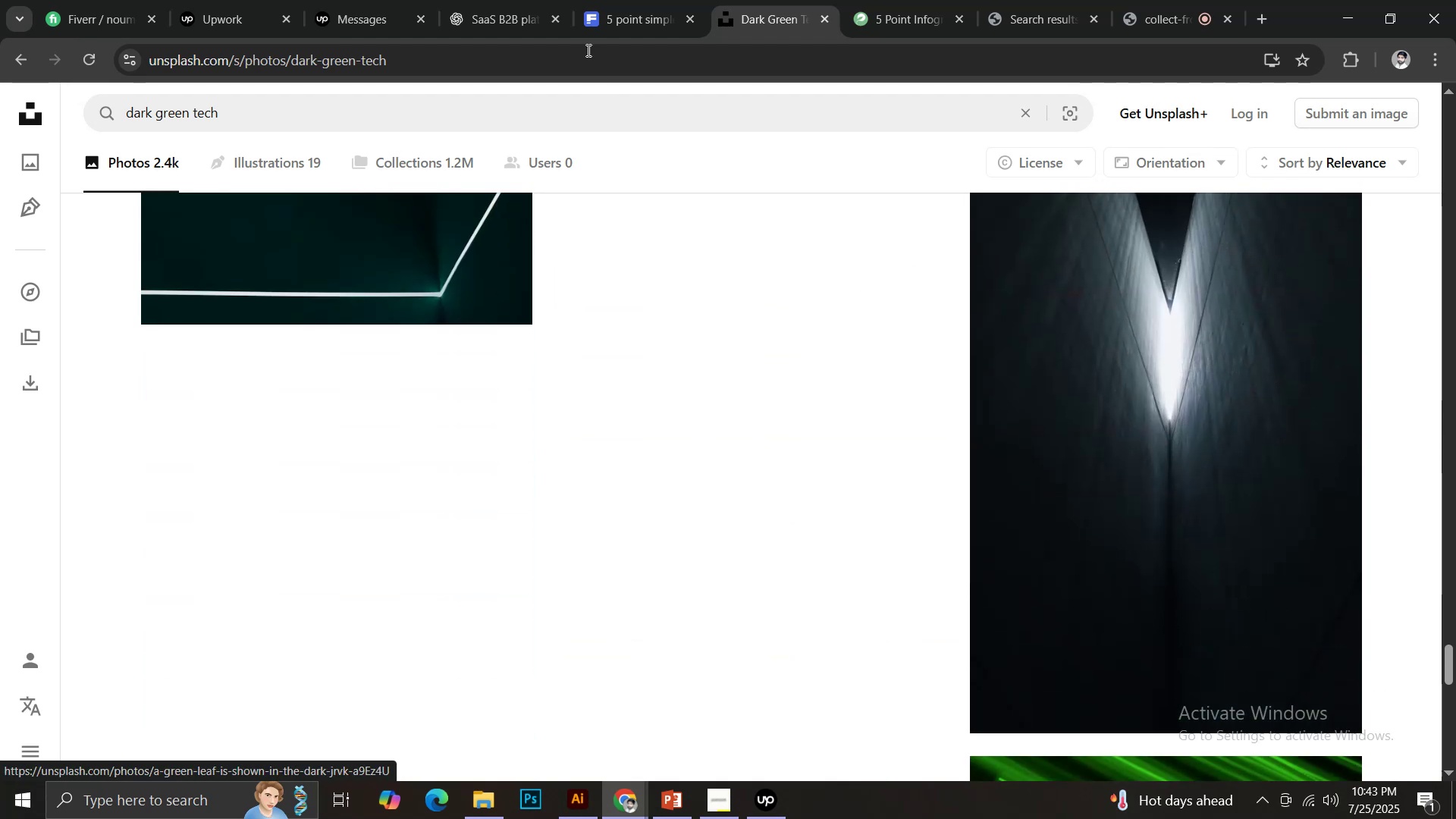 
left_click([661, 0])
 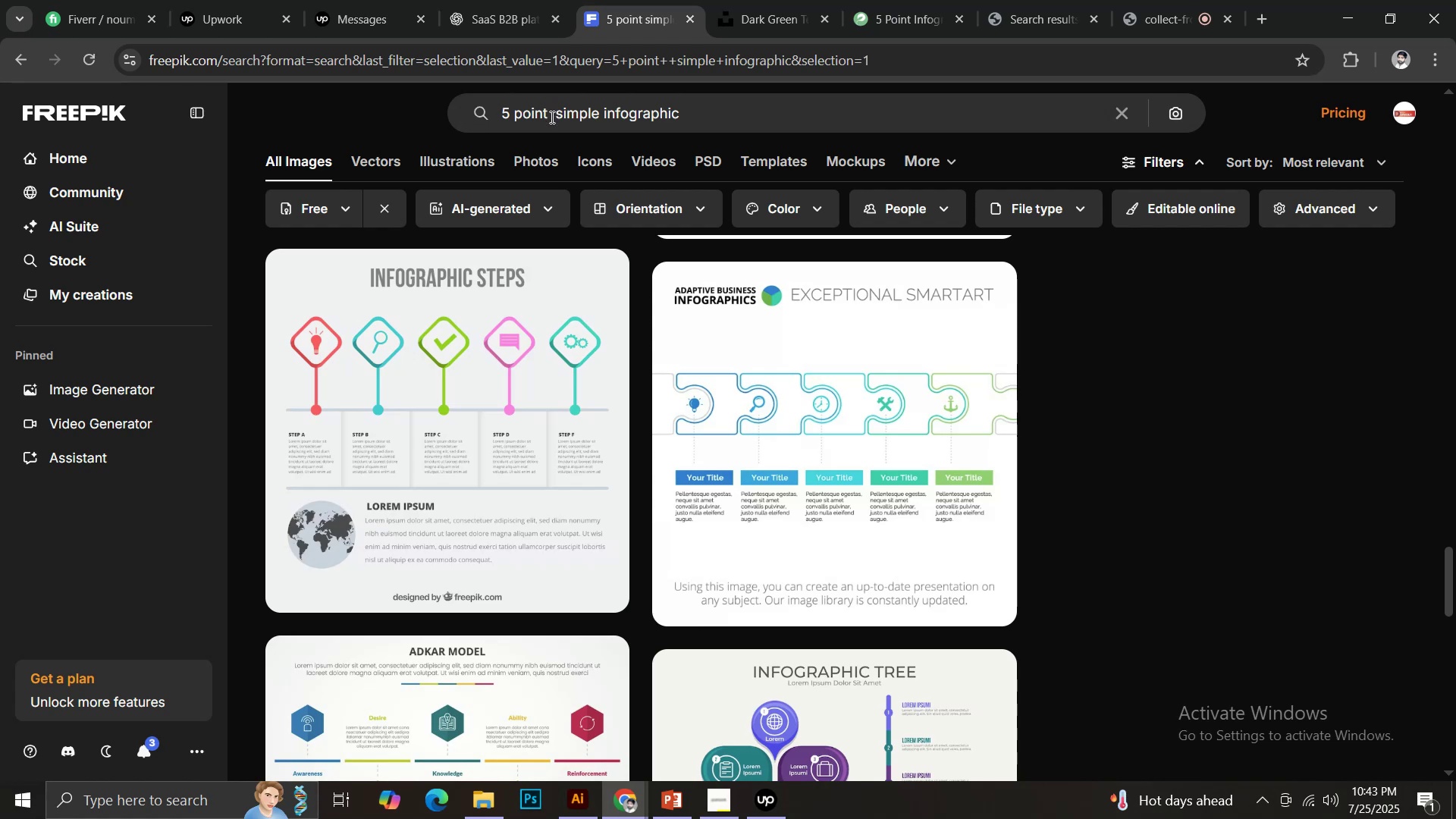 
left_click_drag(start_coordinate=[708, 108], to_coordinate=[491, 120])
 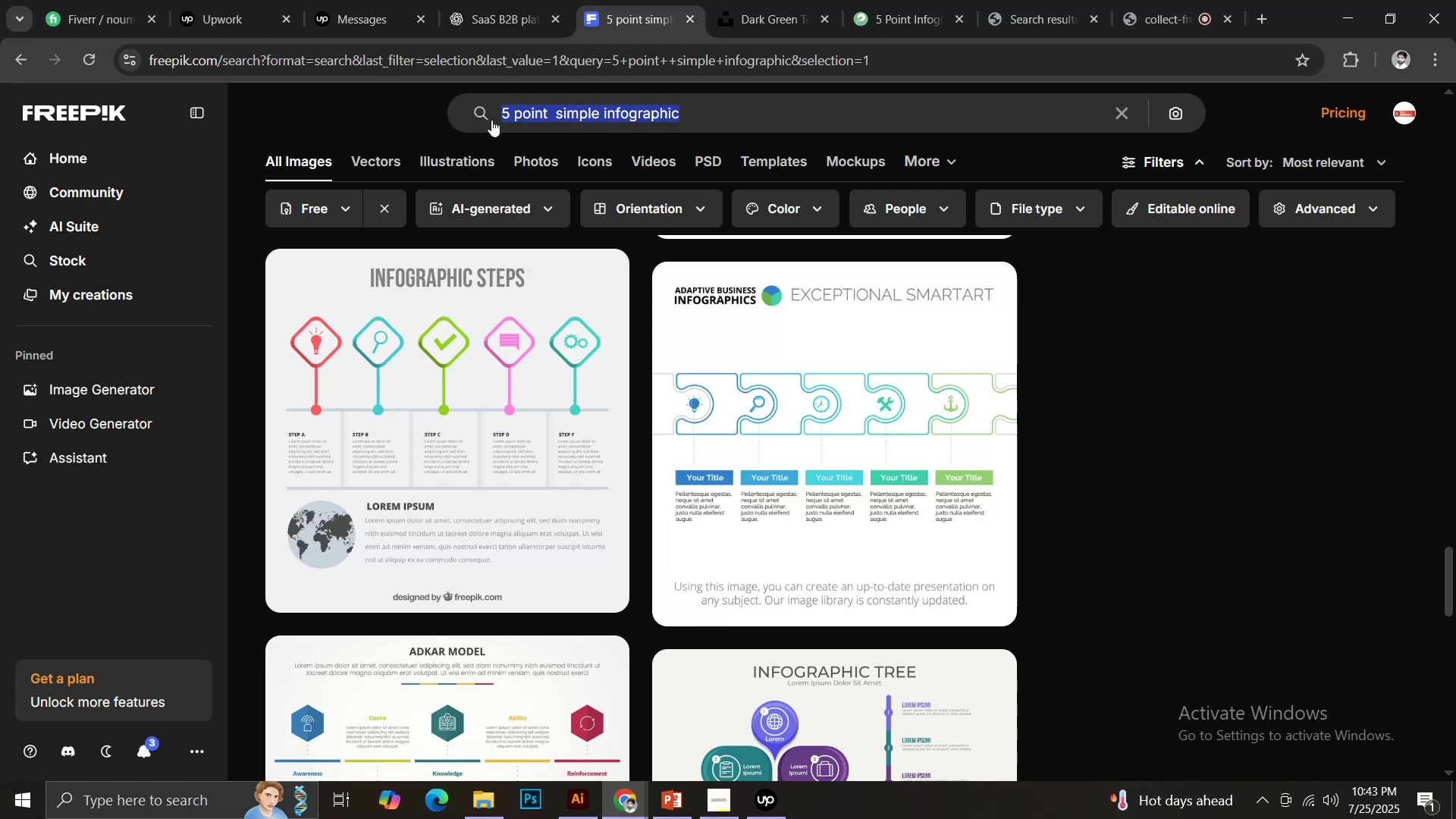 
type(dark green tech)
 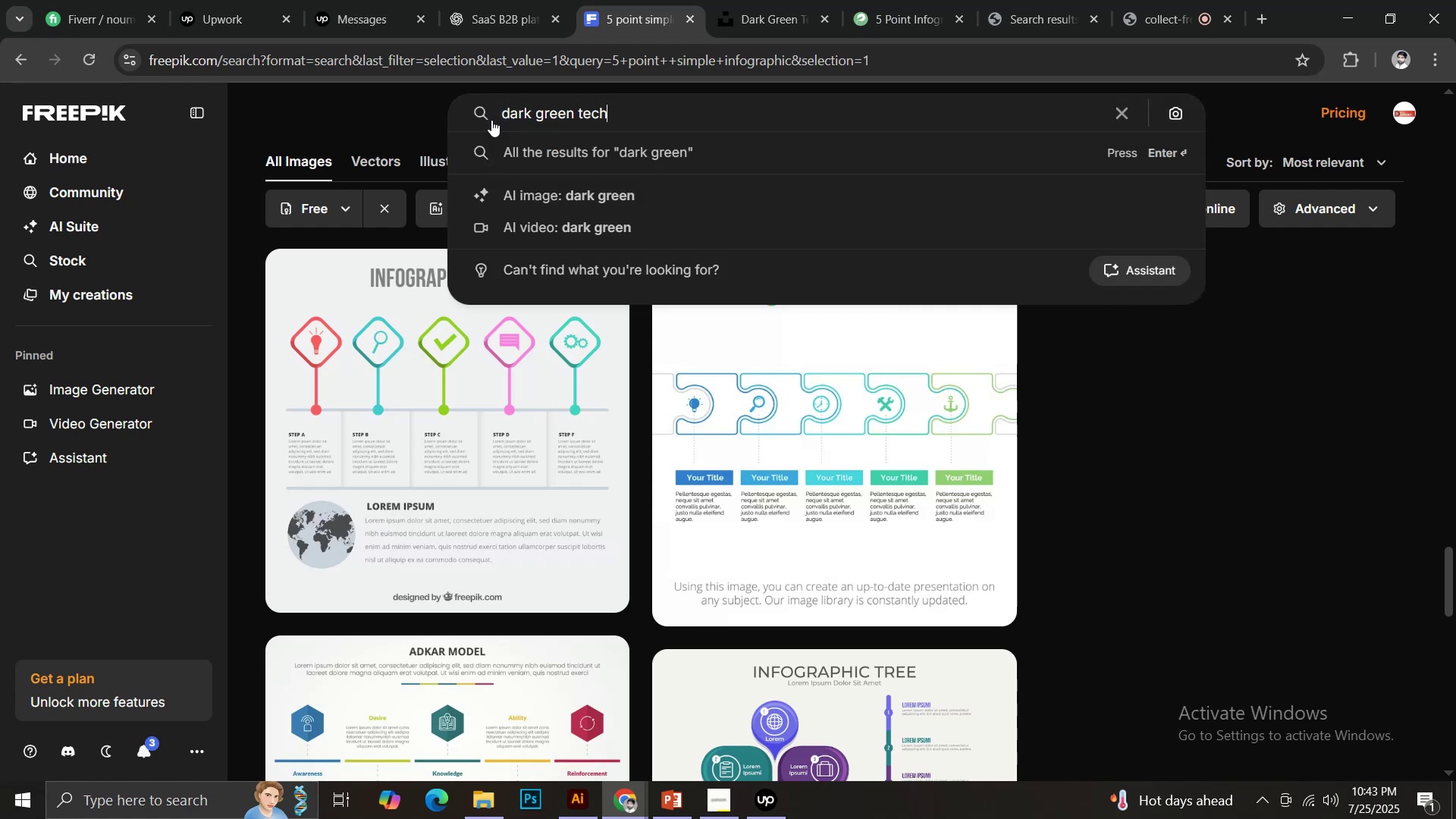 
key(Enter)
 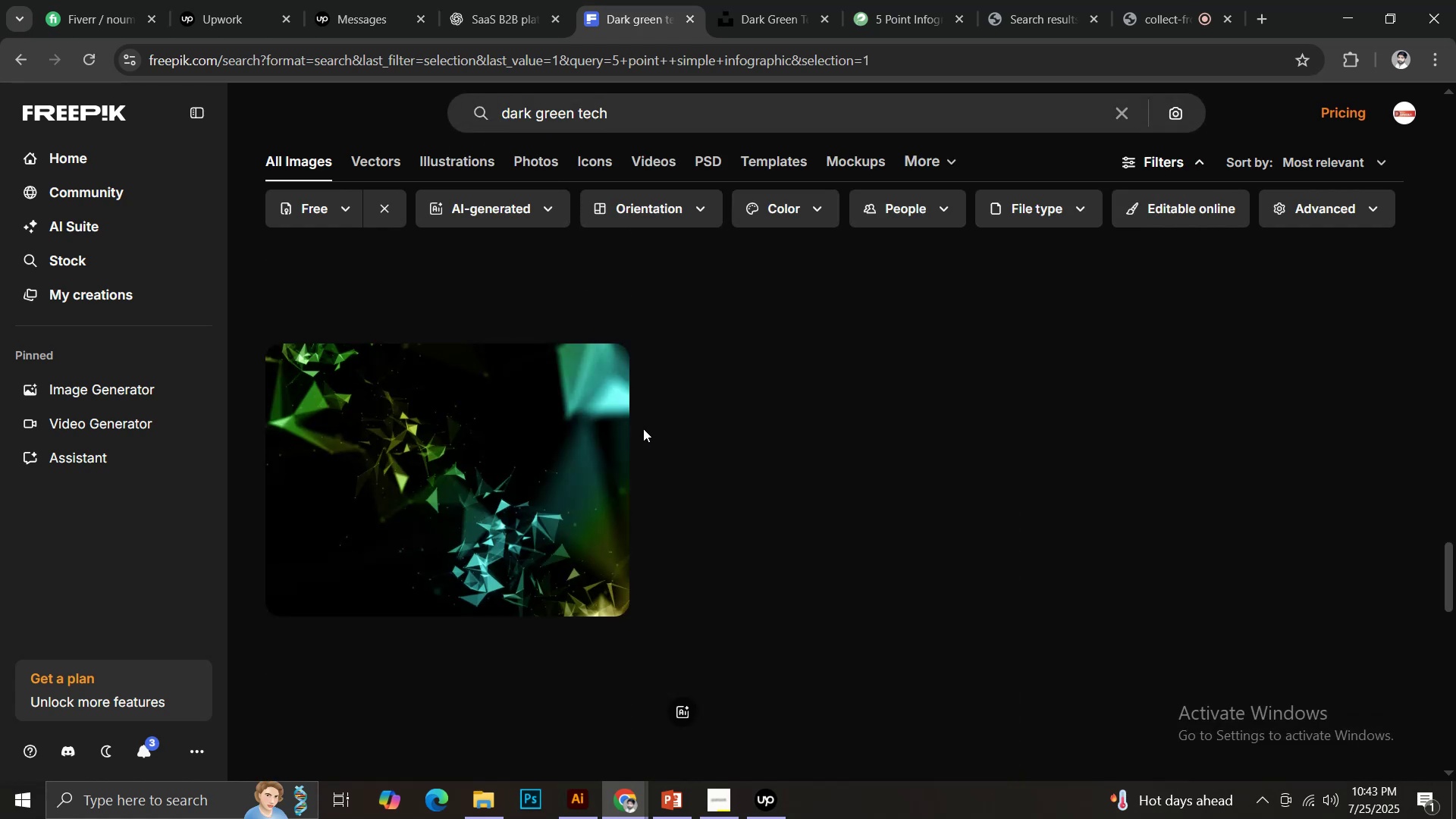 
scroll: coordinate [720, 276], scroll_direction: down, amount: 12.0
 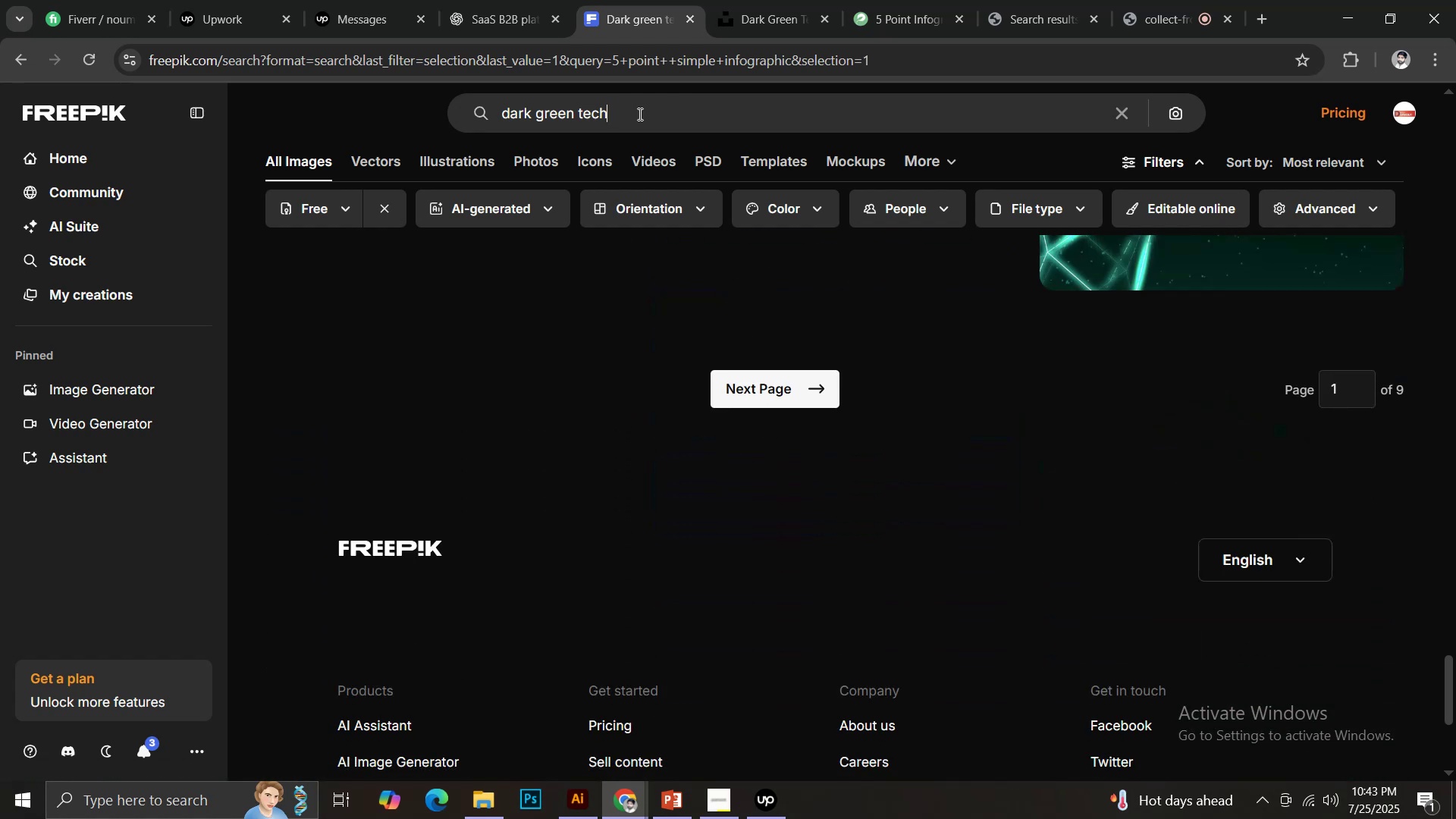 
type( abstract)
 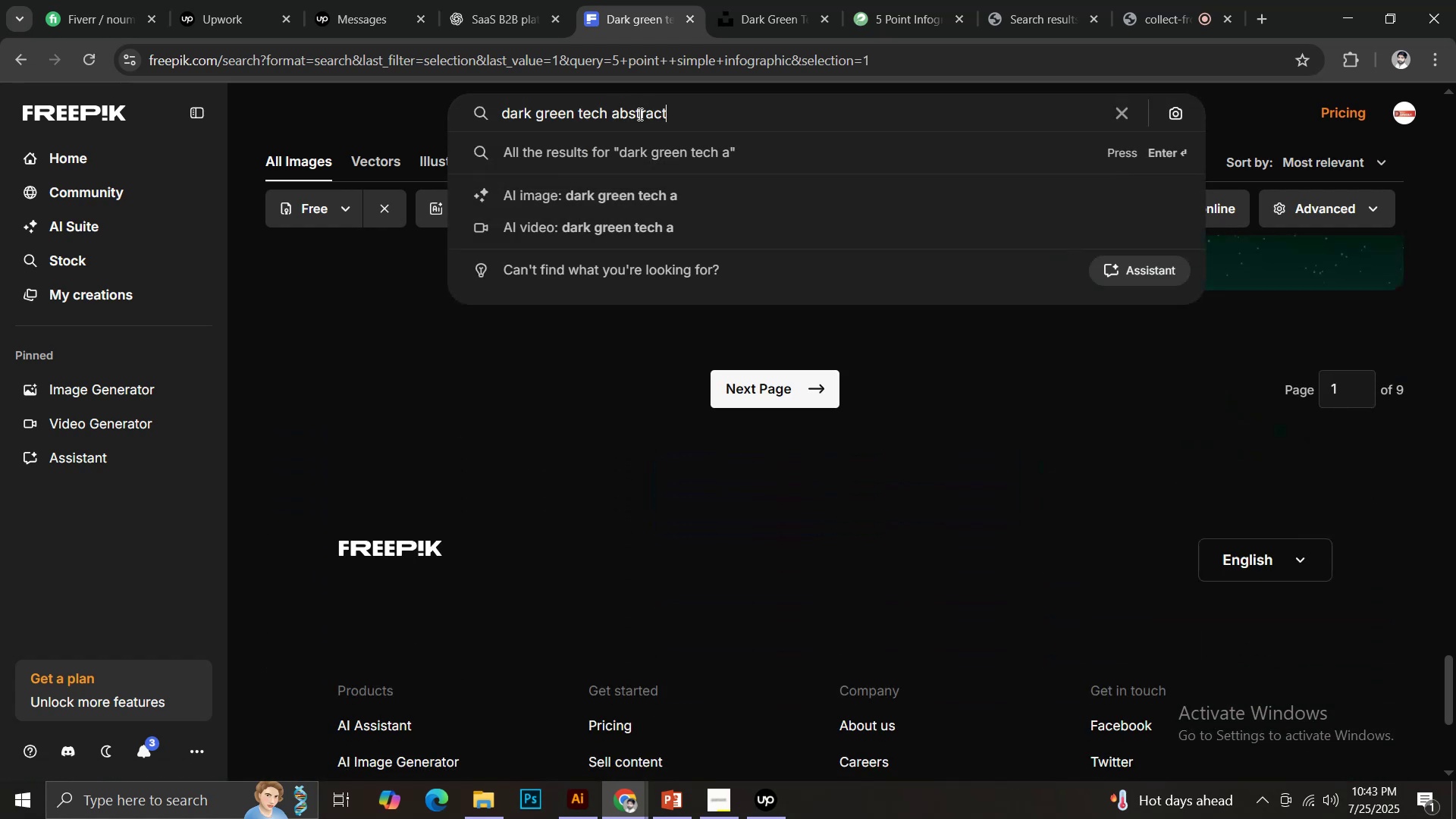 
key(Enter)
 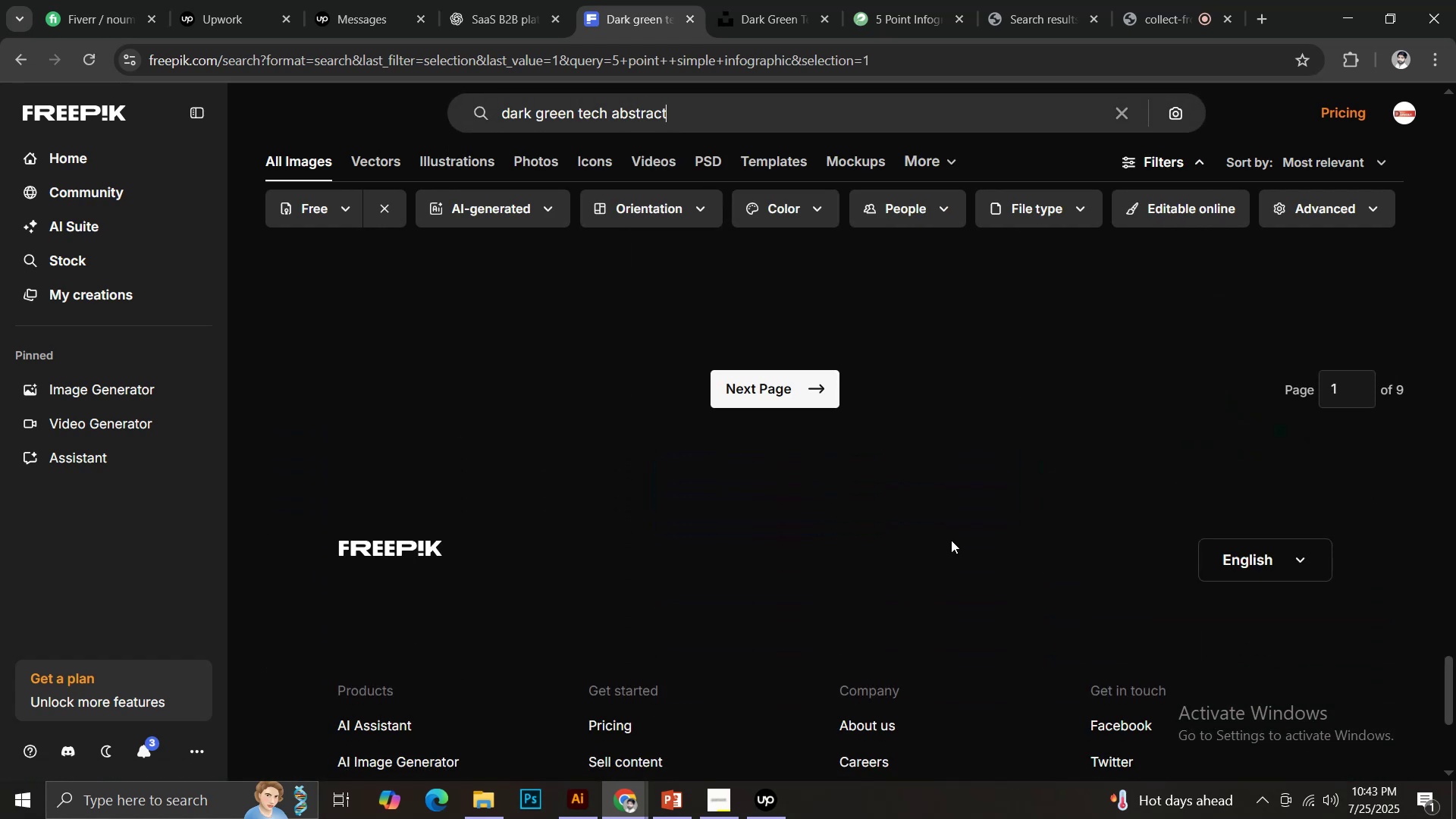 
mouse_move([888, 441])
 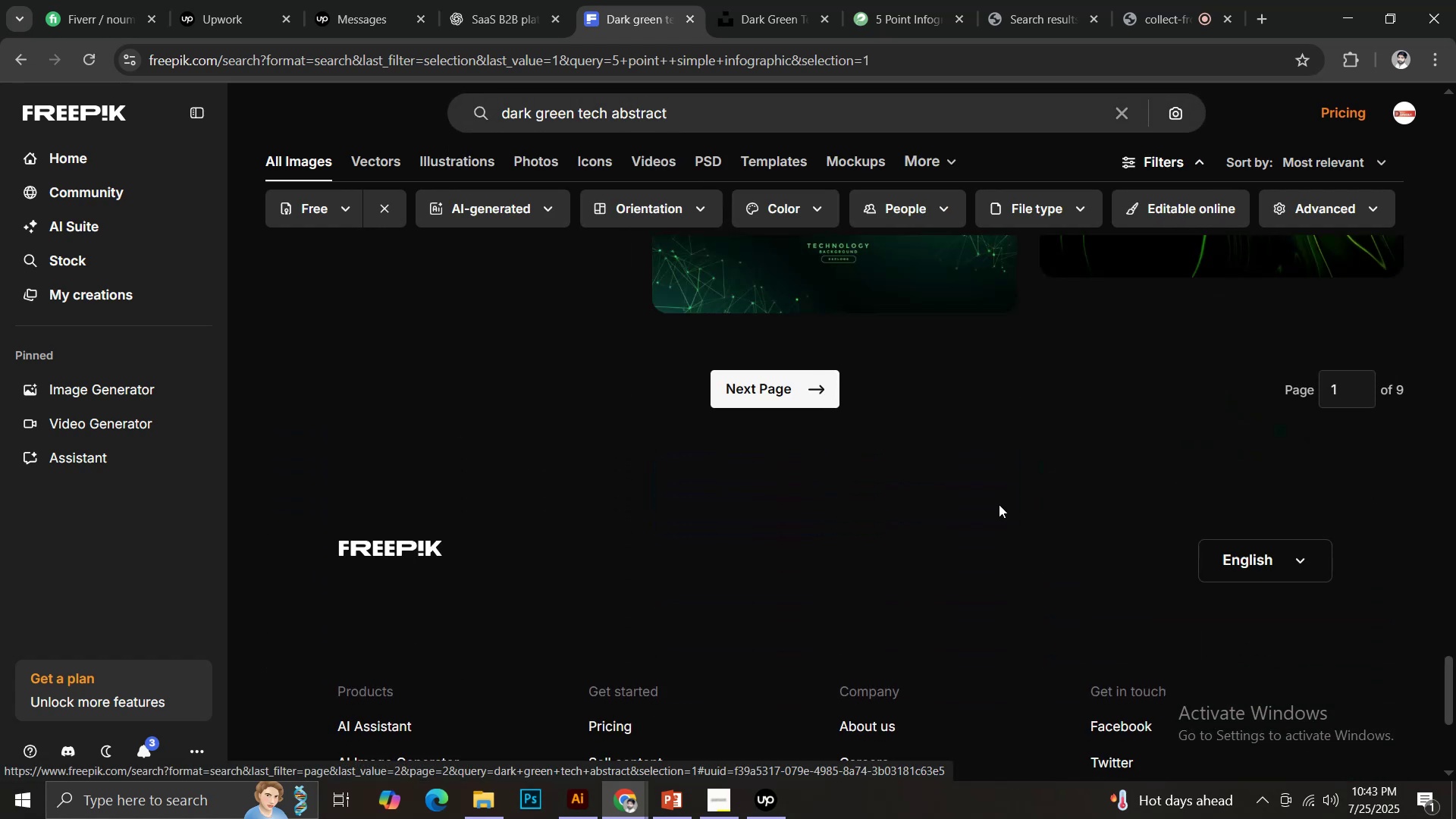 
scroll: coordinate [966, 482], scroll_direction: up, amount: 11.0
 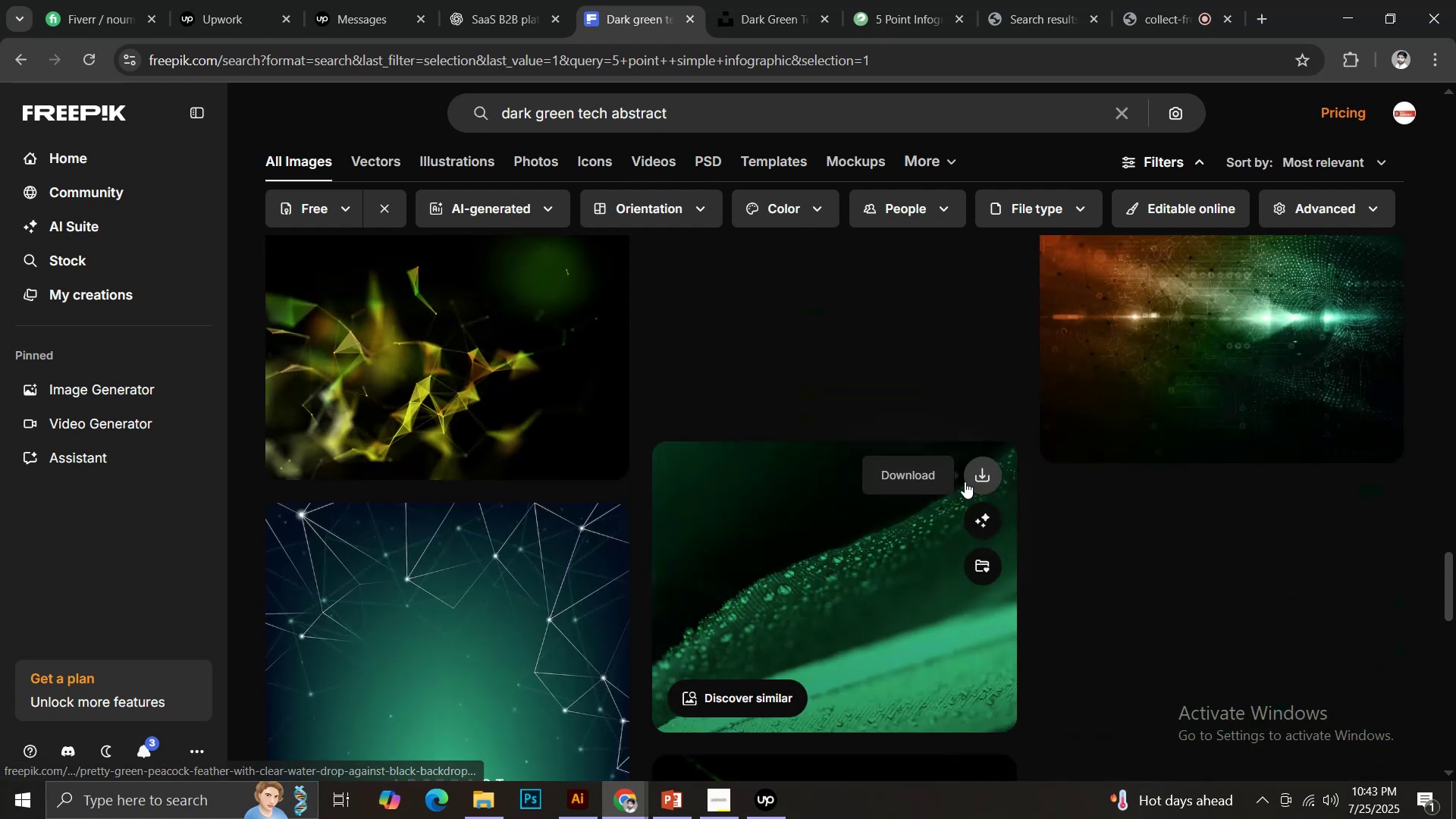 
scroll: coordinate [966, 482], scroll_direction: down, amount: 2.0
 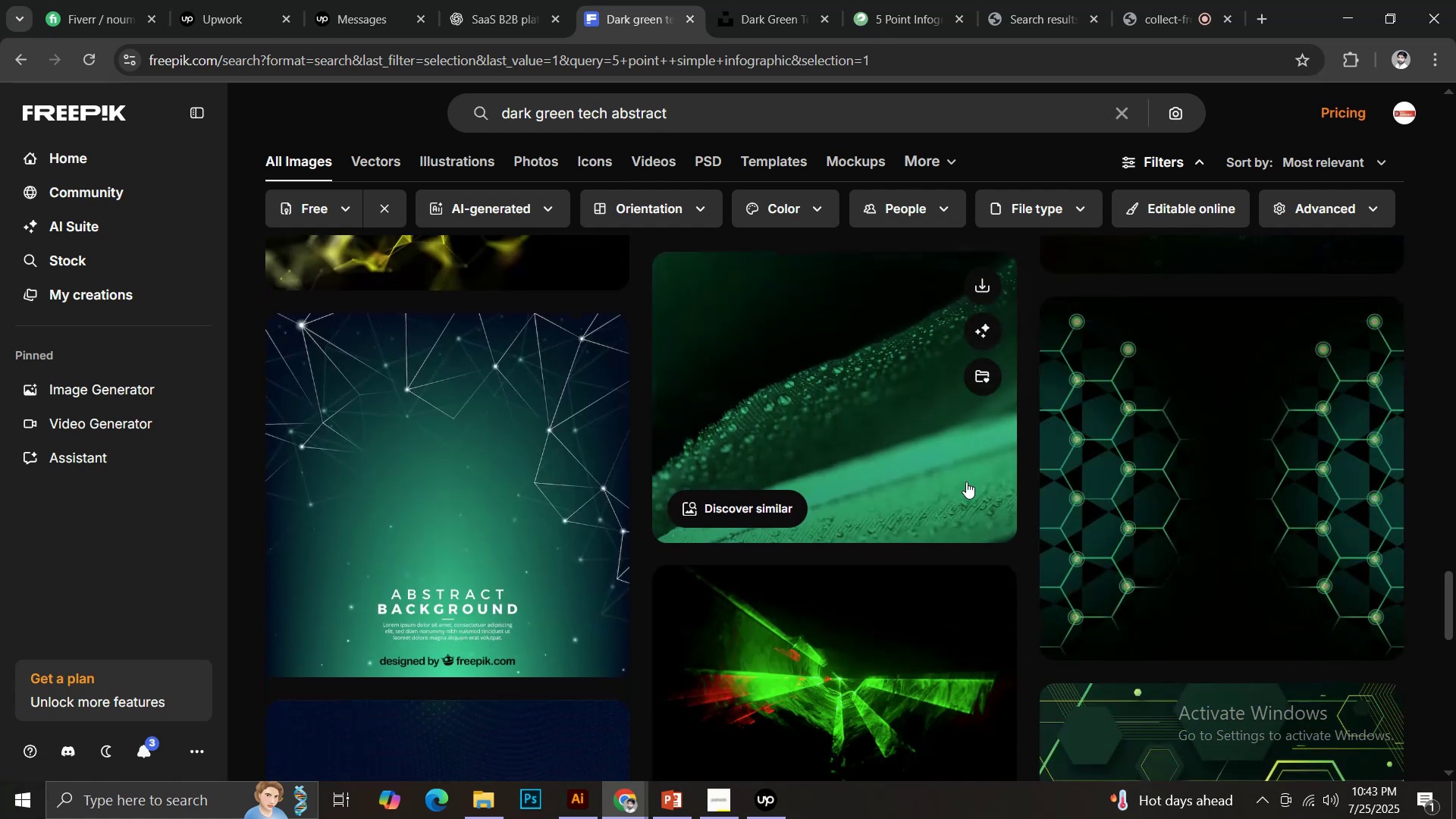 
scroll: coordinate [964, 501], scroll_direction: up, amount: 10.0
 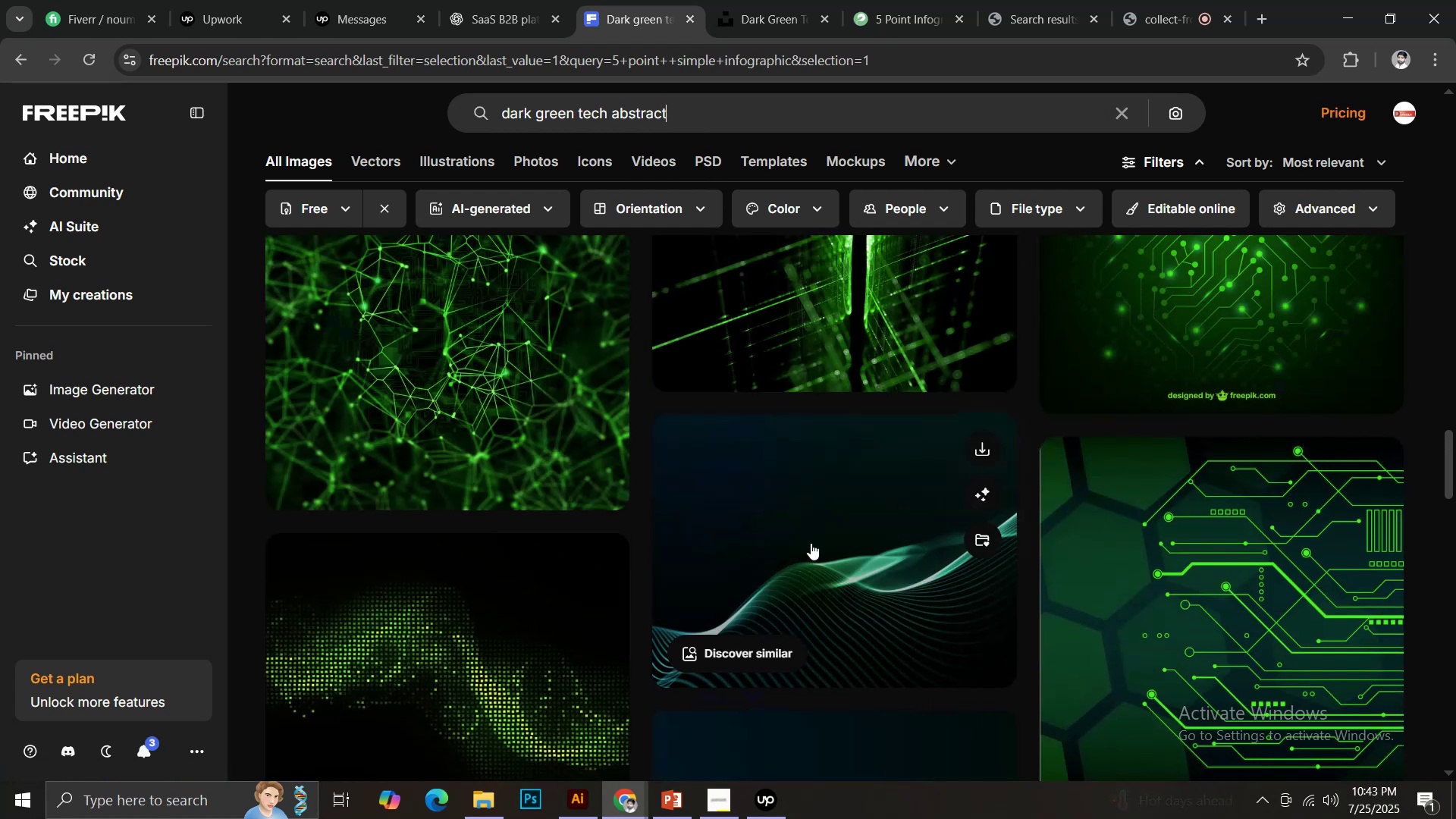 
mouse_move([956, 461])
 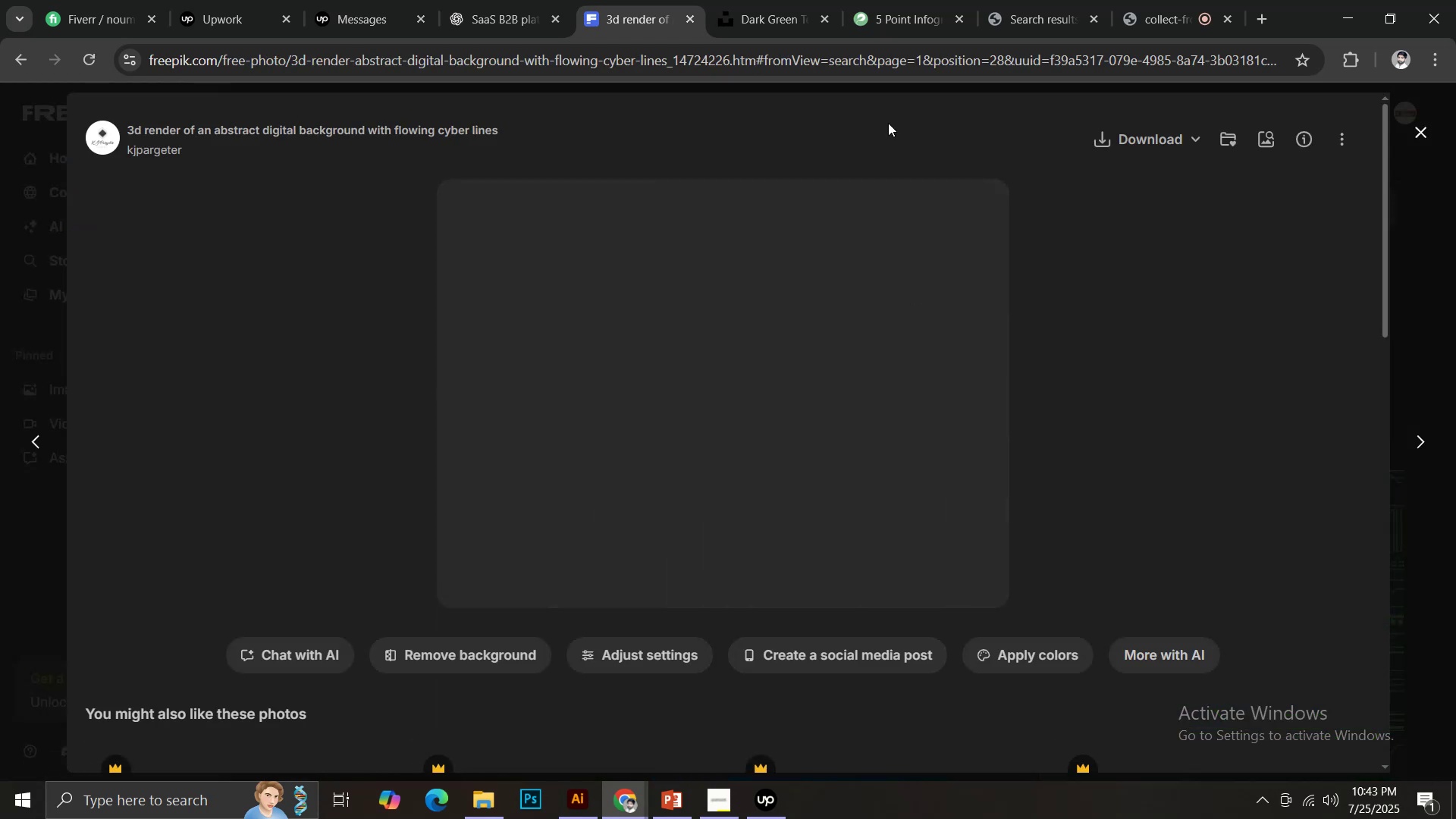 
left_click([758, 0])
 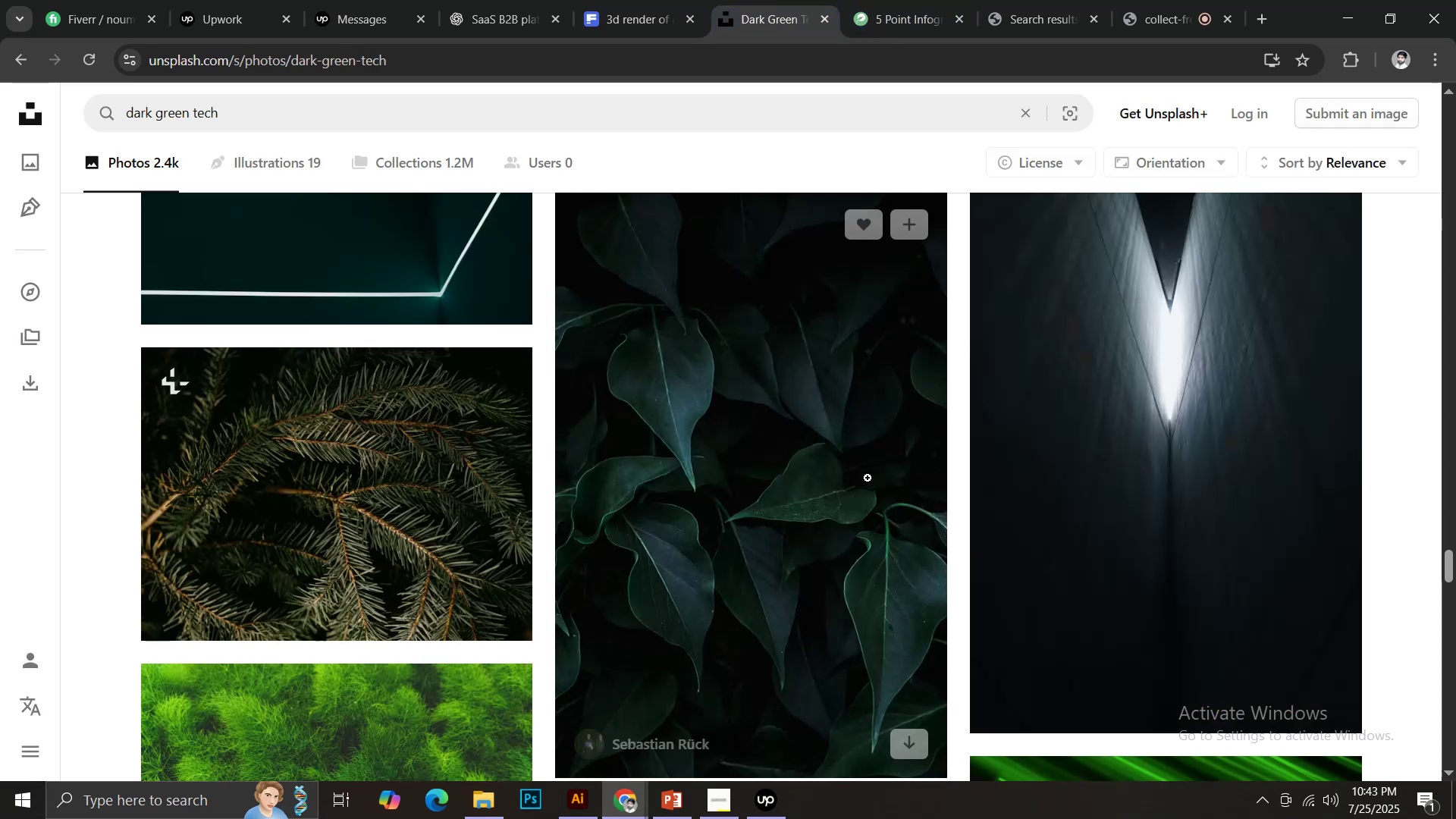 
scroll: coordinate [868, 484], scroll_direction: down, amount: 5.0
 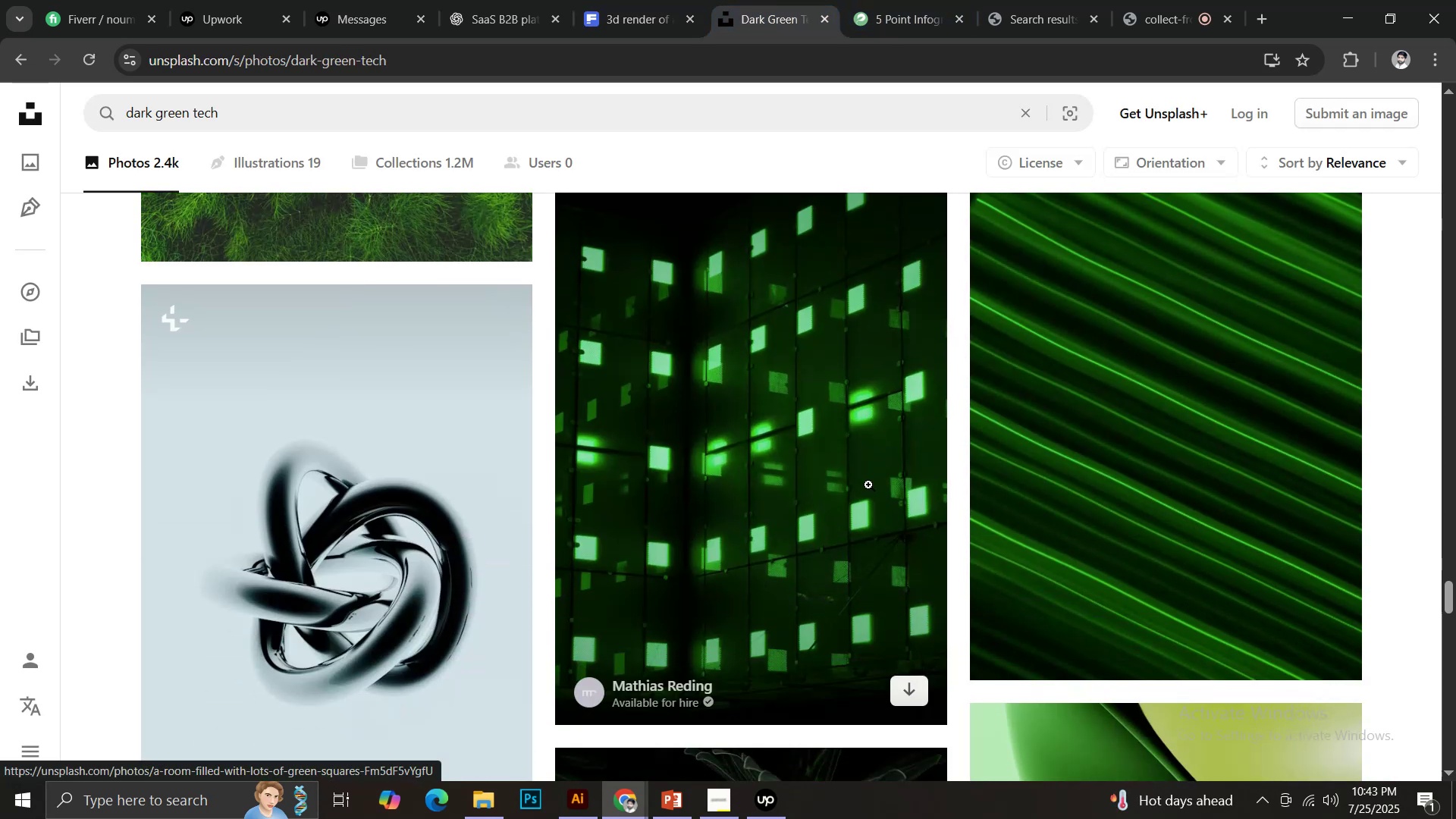 
scroll: coordinate [866, 484], scroll_direction: up, amount: 2.0
 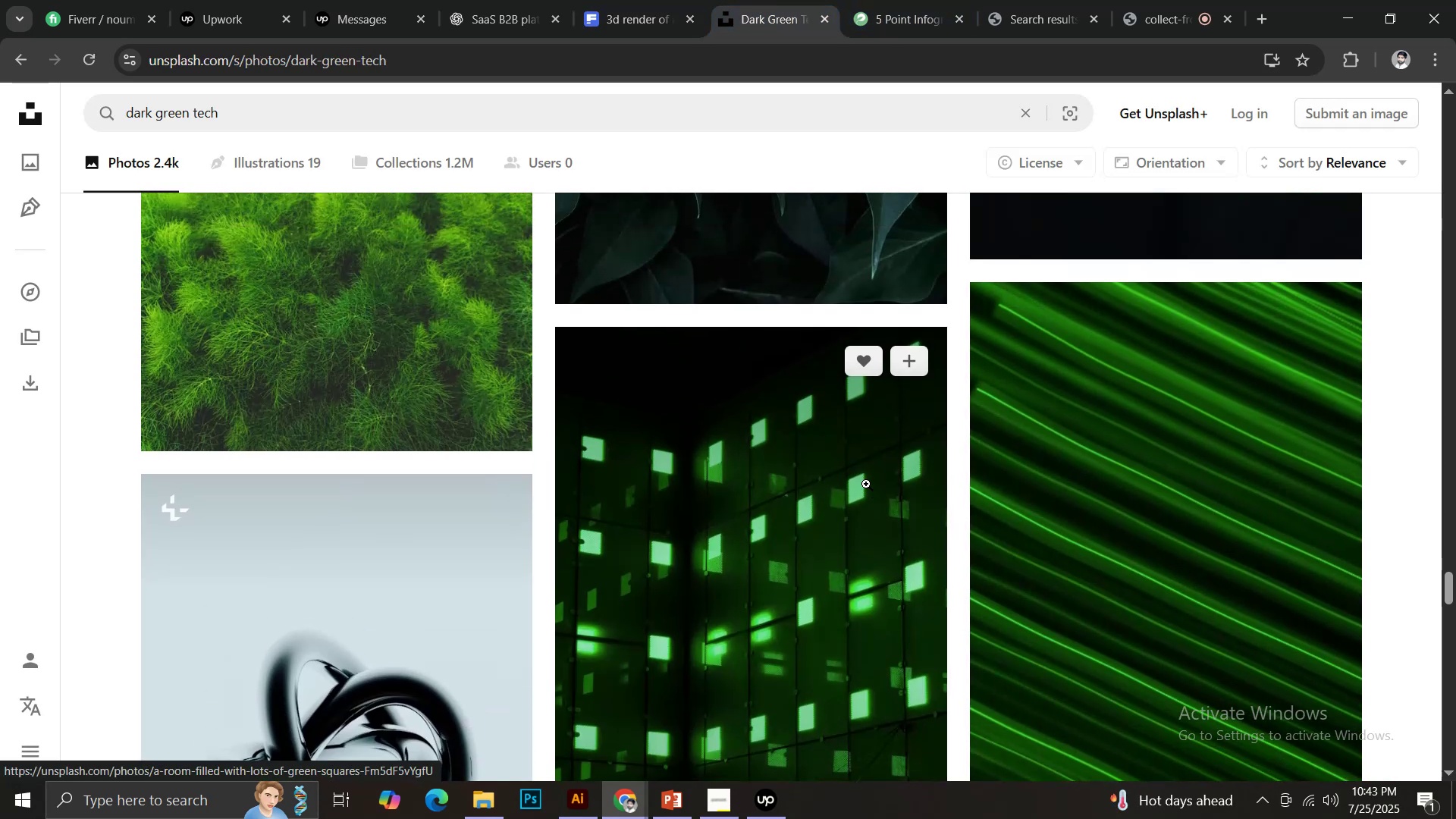 
scroll: coordinate [866, 484], scroll_direction: down, amount: 2.0
 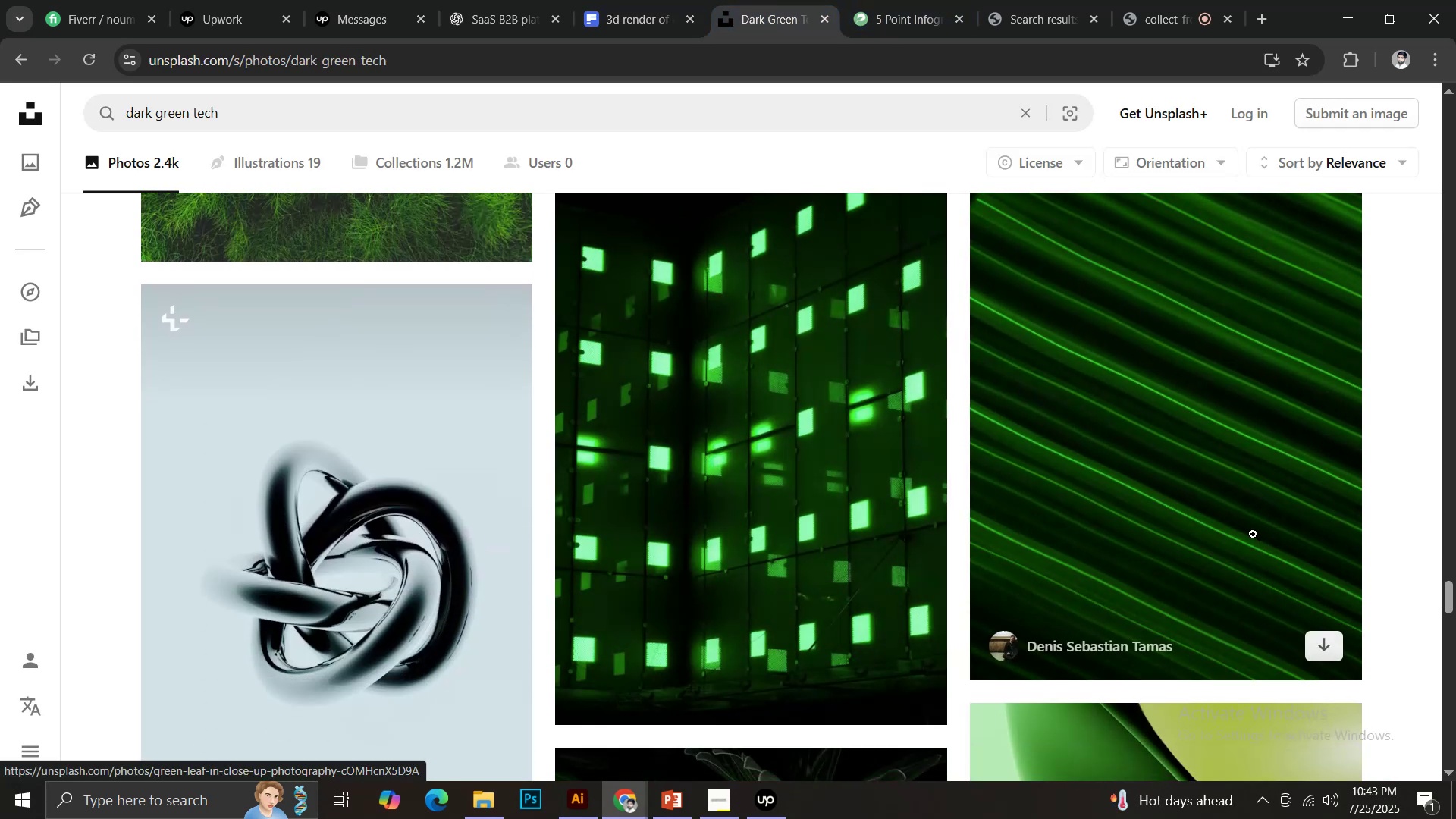 
scroll: coordinate [1222, 443], scroll_direction: up, amount: 3.0
 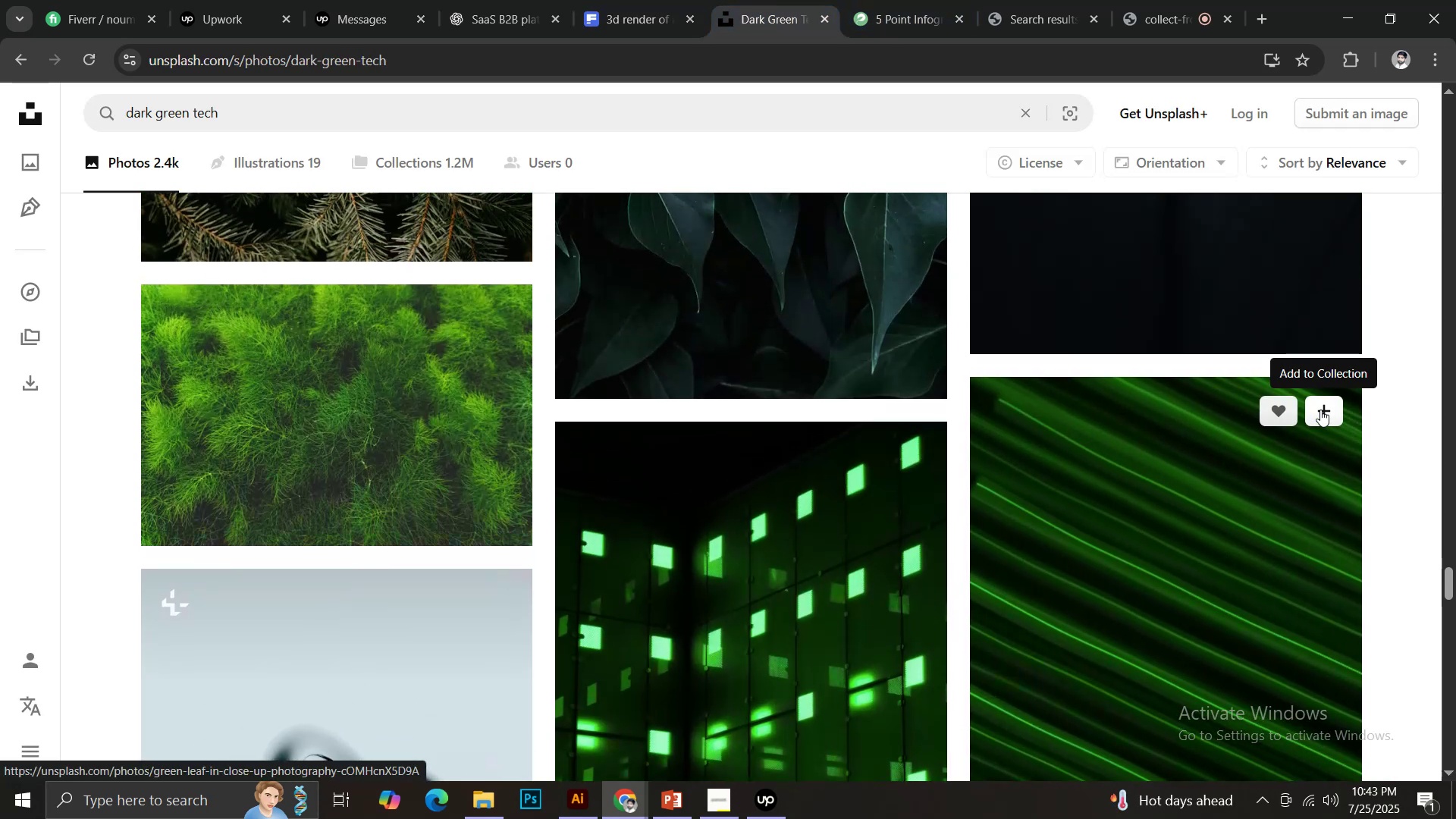 
left_click([1324, 403])
 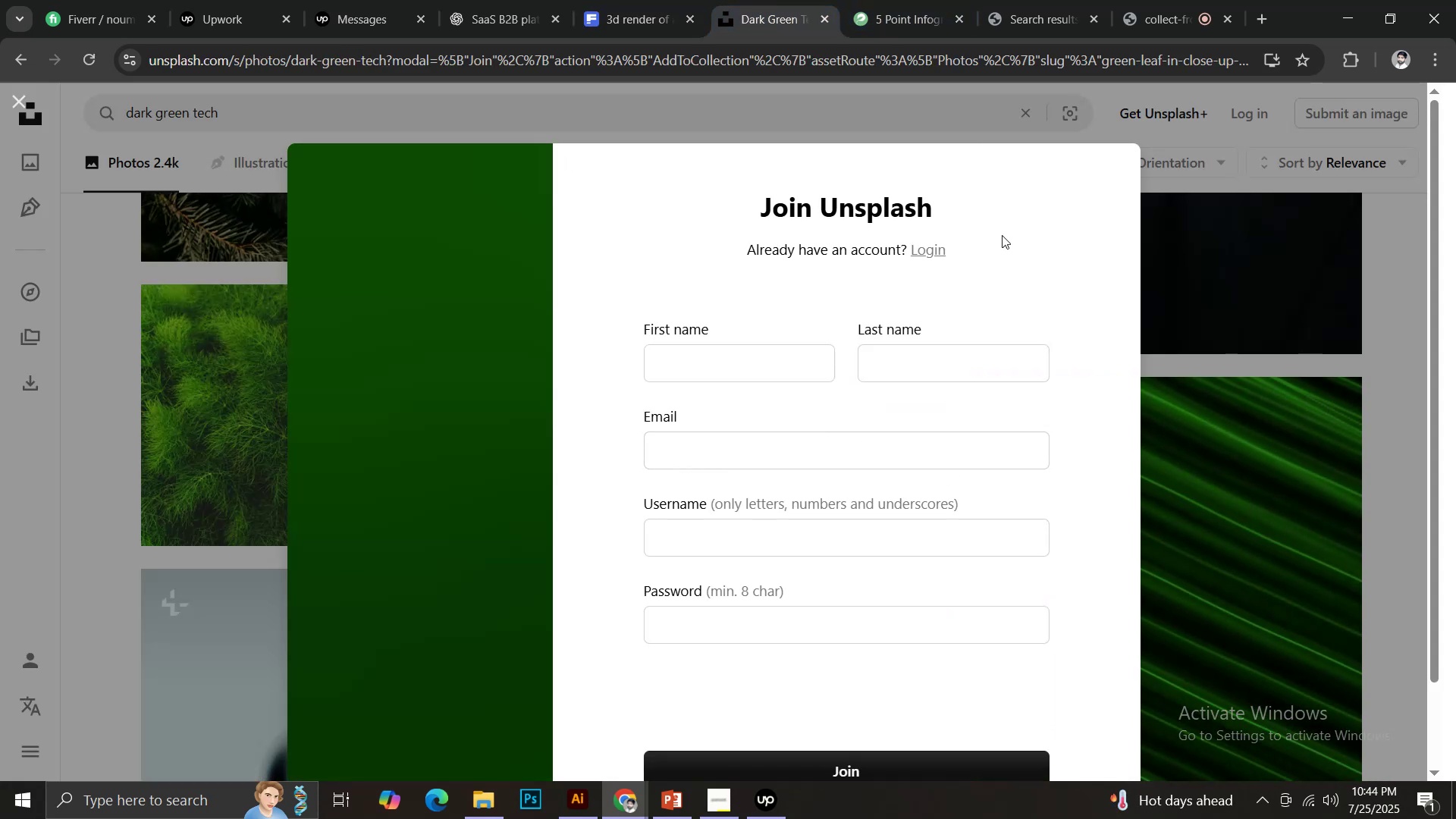 
left_click([1168, 199])
 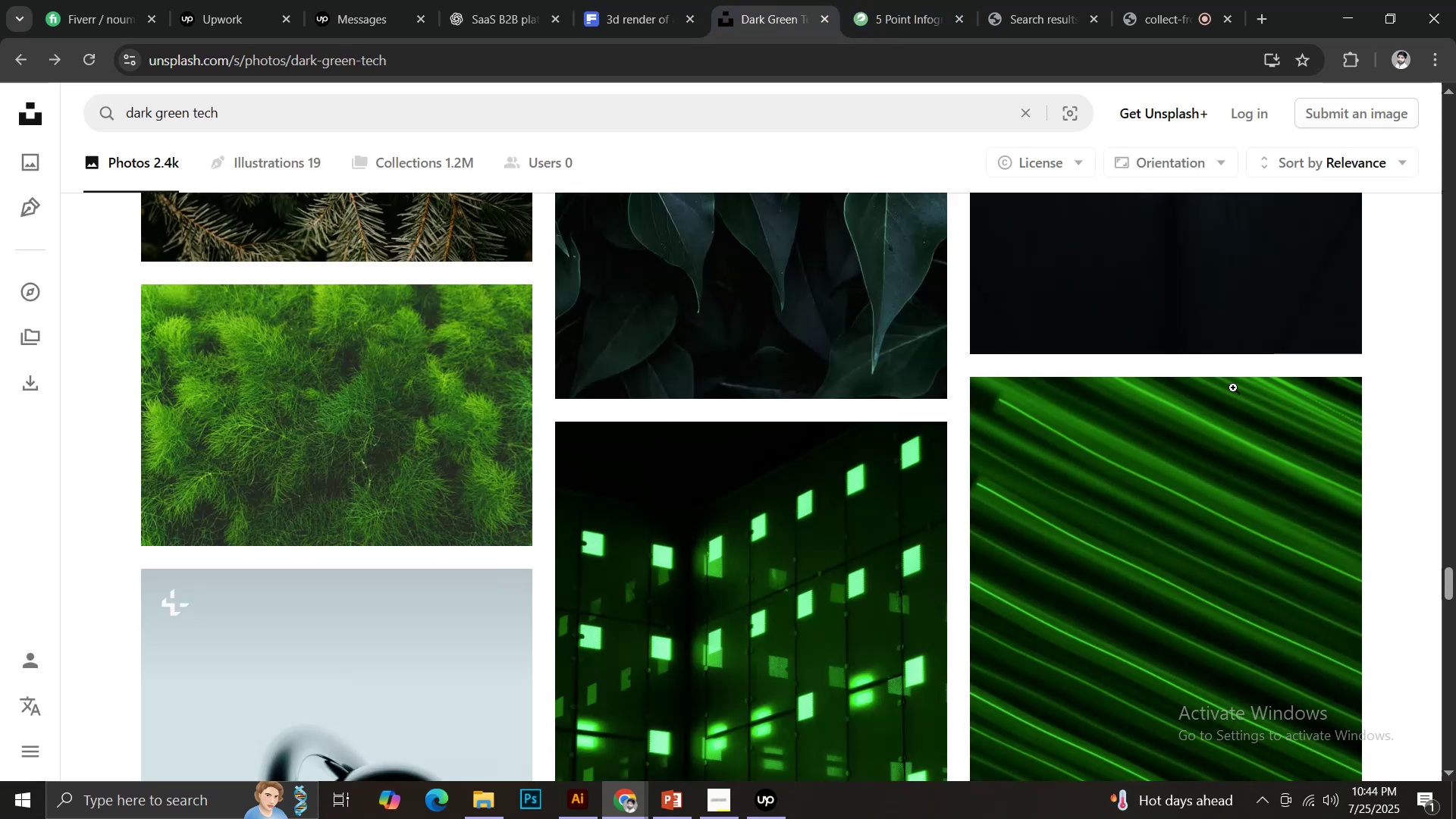 
scroll: coordinate [1233, 388], scroll_direction: down, amount: 4.0
 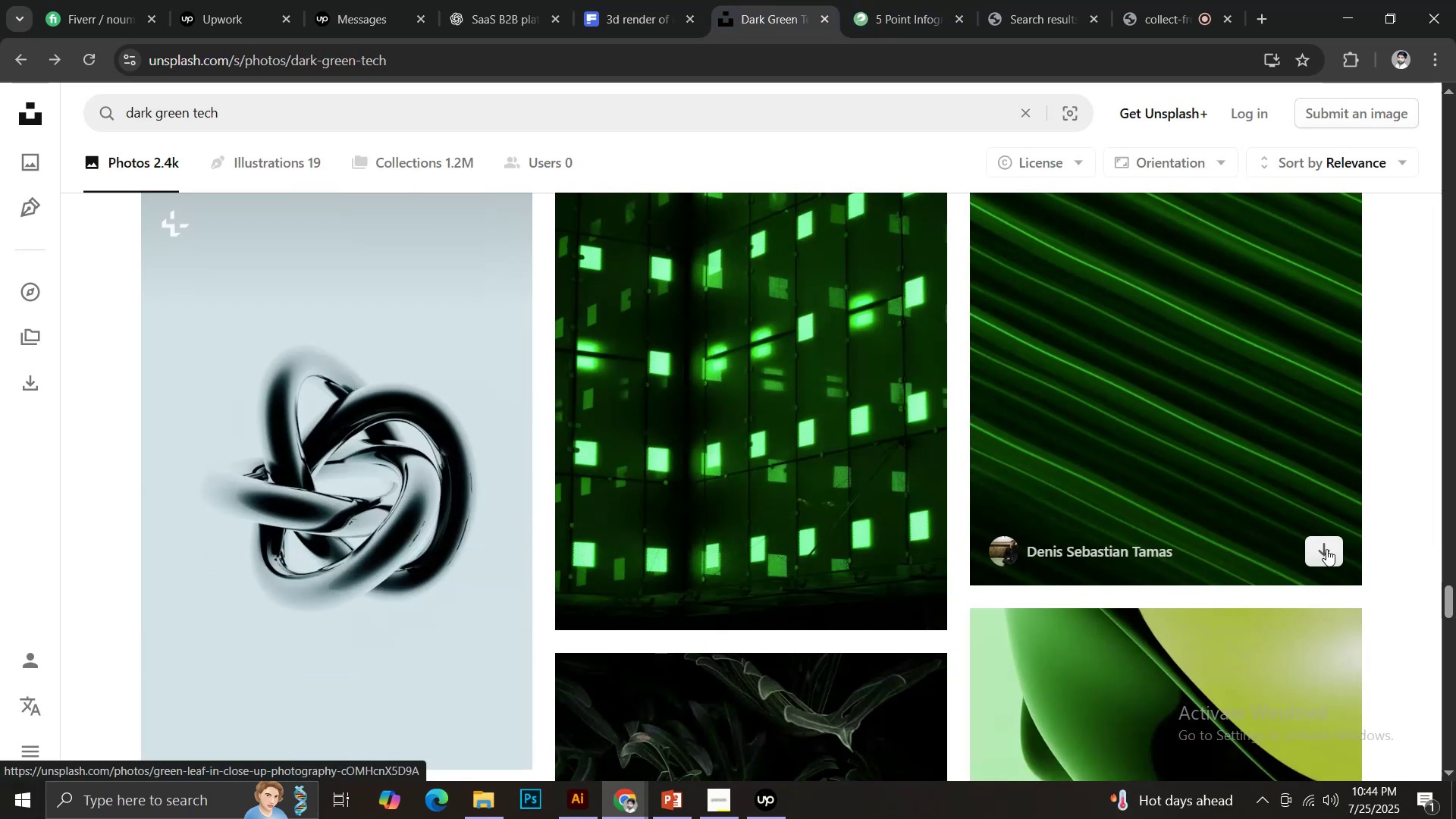 
left_click([1327, 559])
 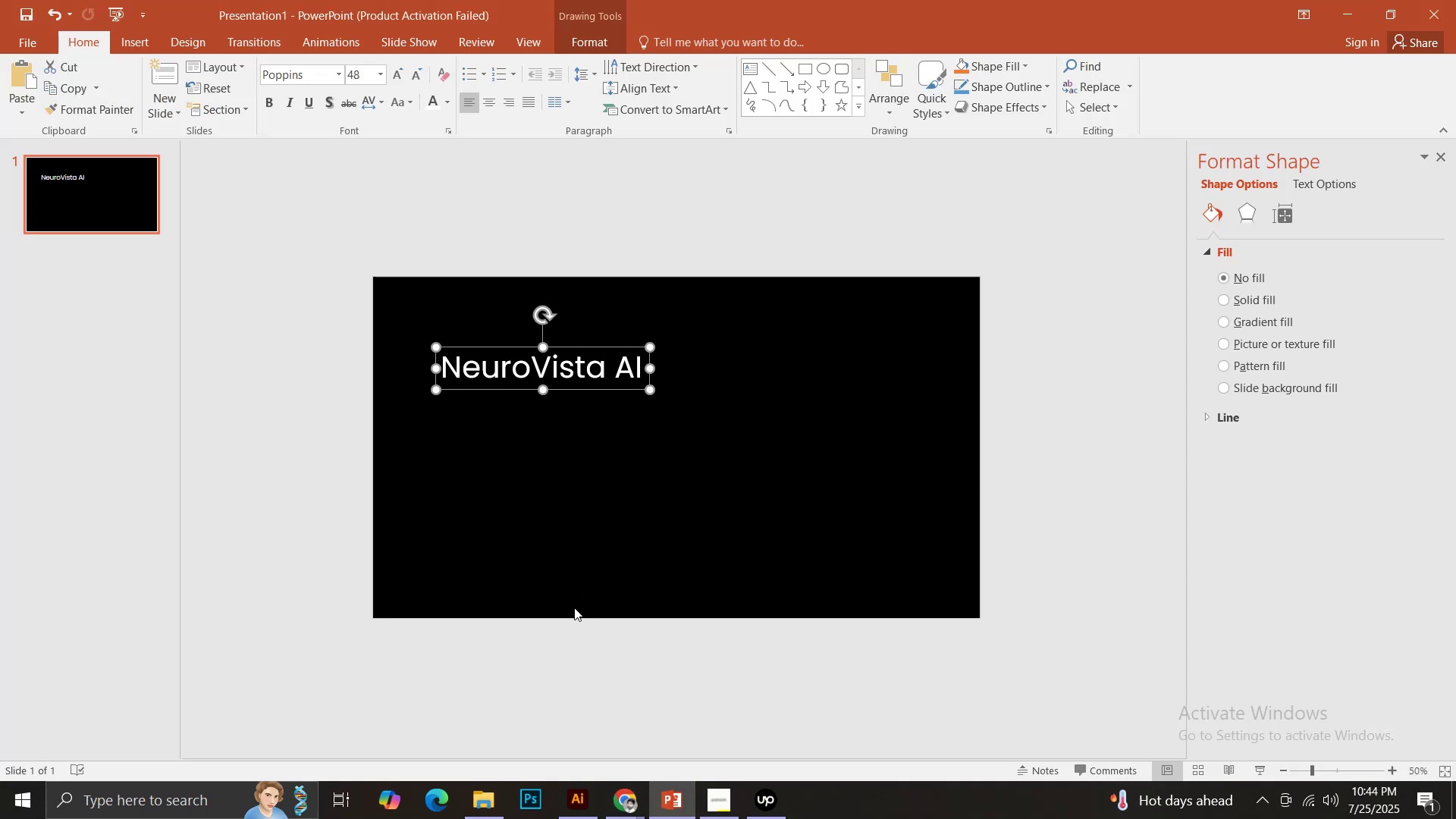 
left_click([524, 811])
 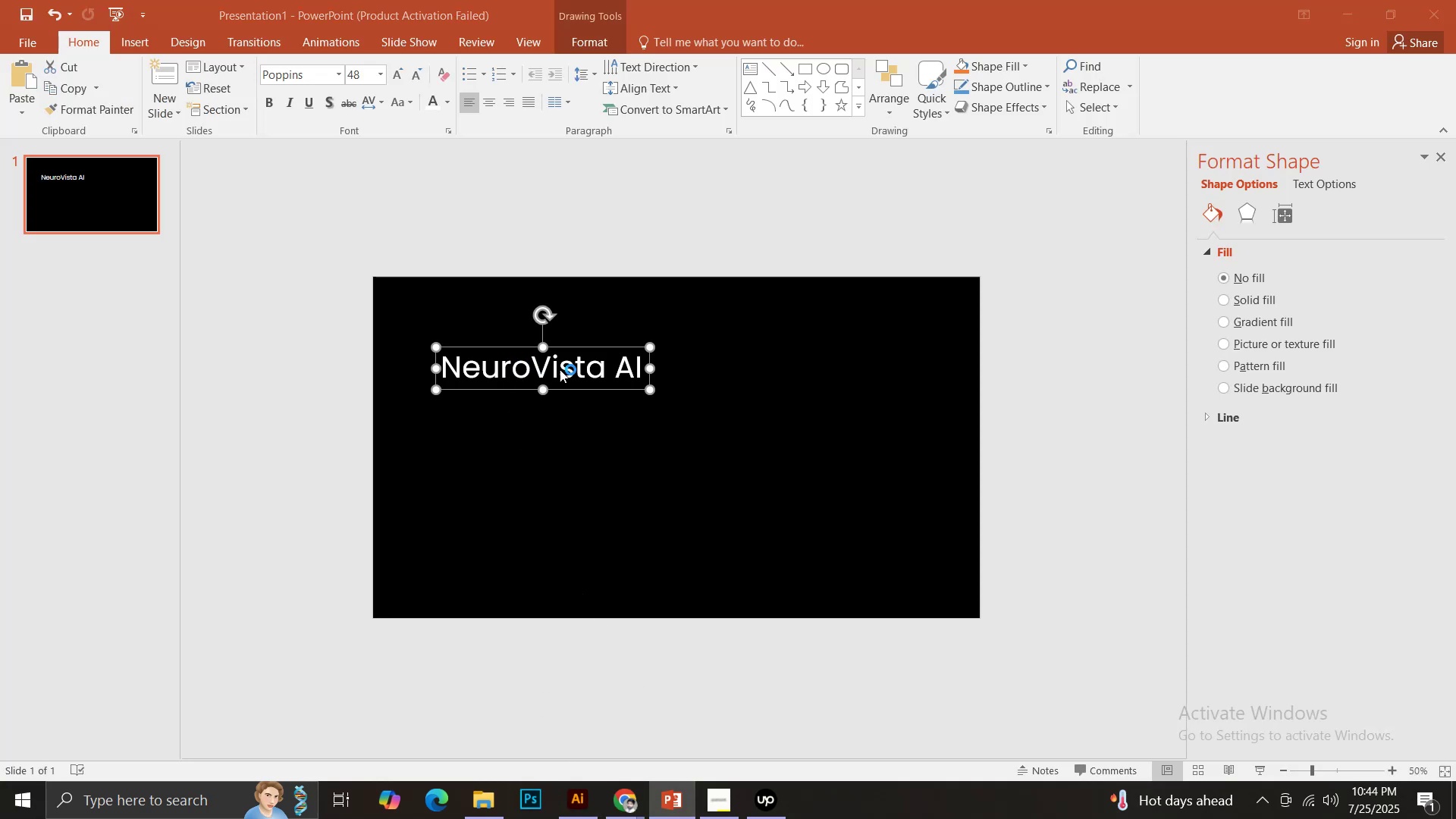 
left_click([613, 369])
 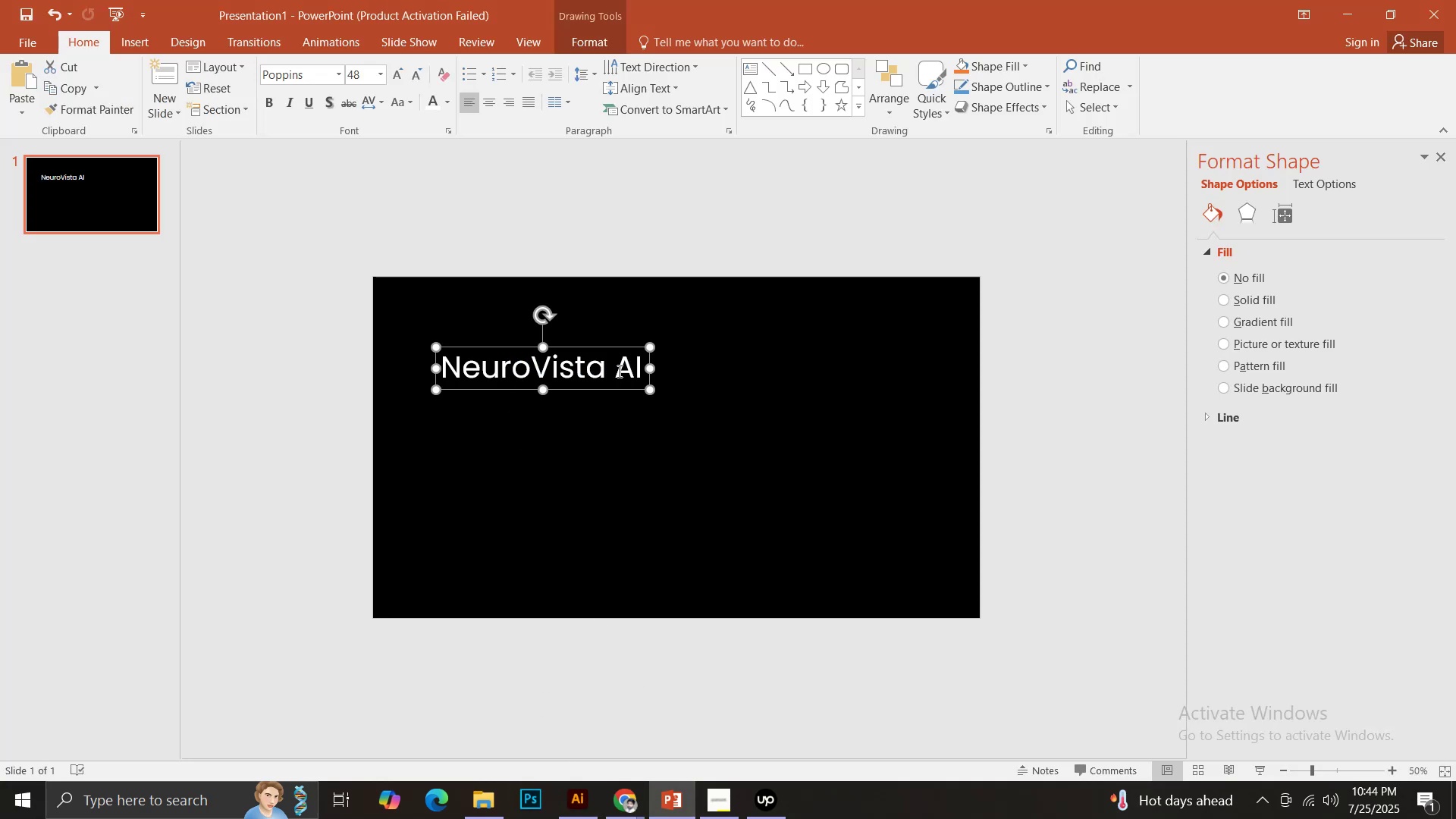 
left_click_drag(start_coordinate=[618, 371], to_coordinate=[639, 375])
 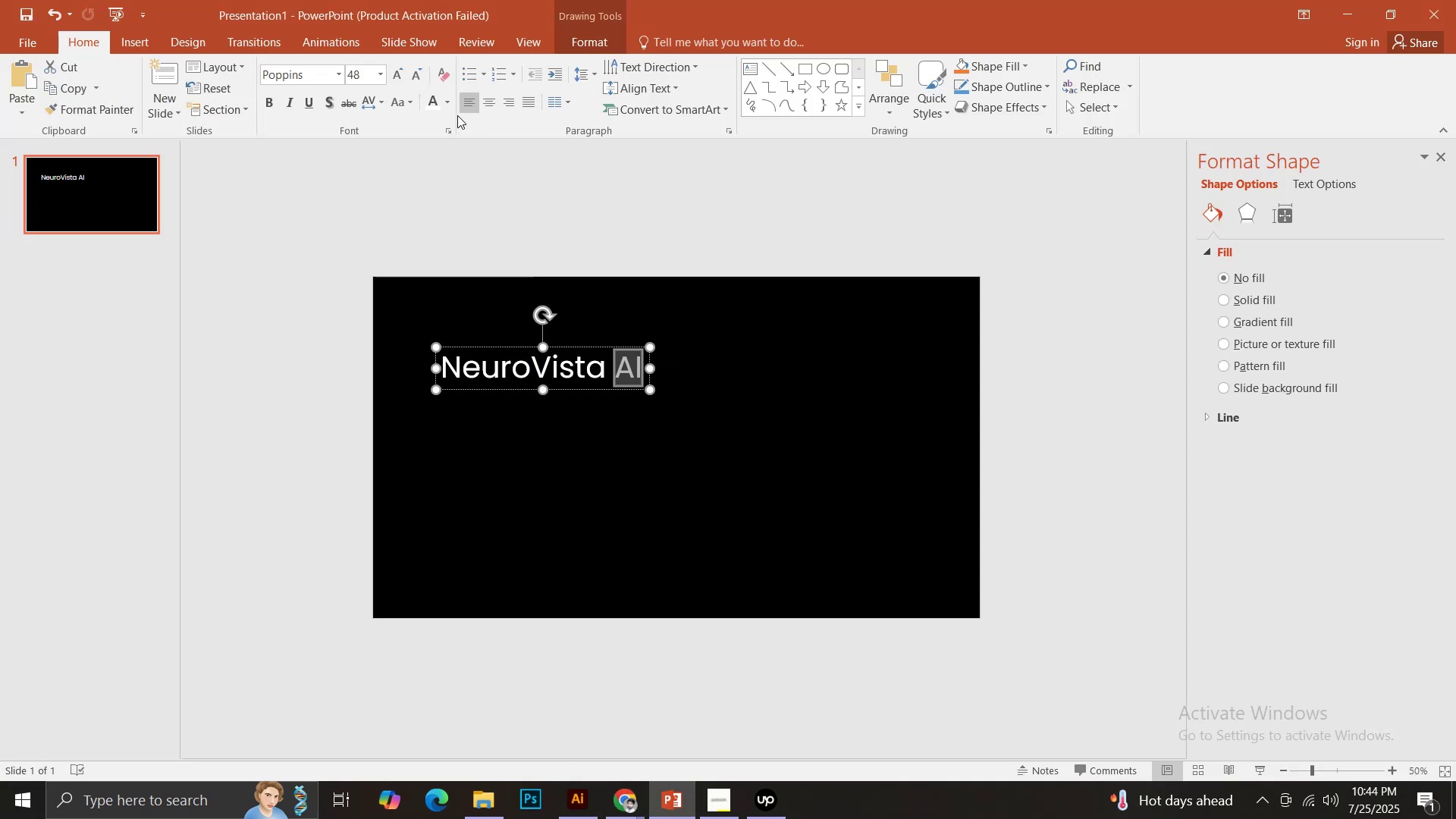 
left_click([452, 102])
 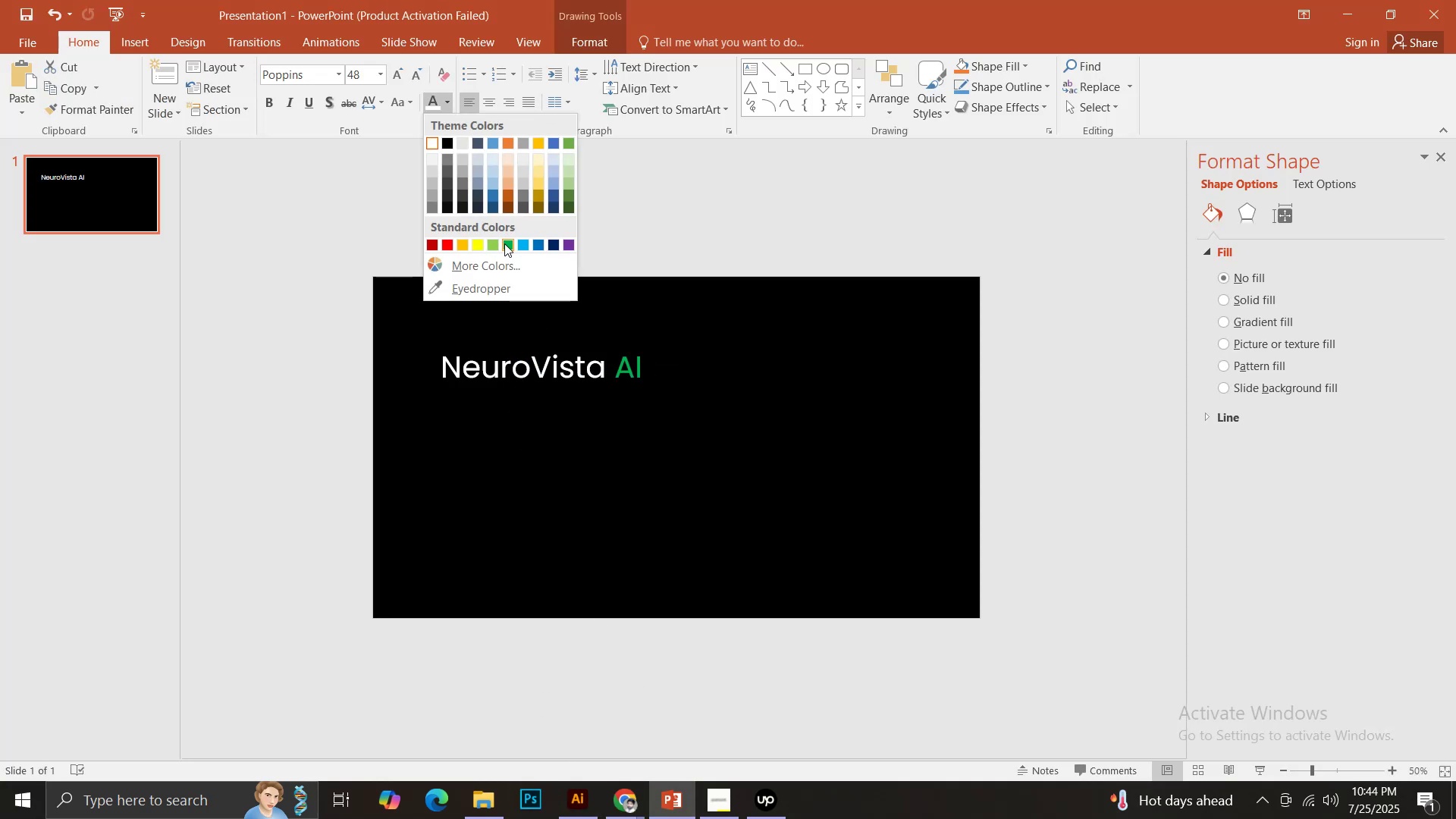 
left_click([504, 243])
 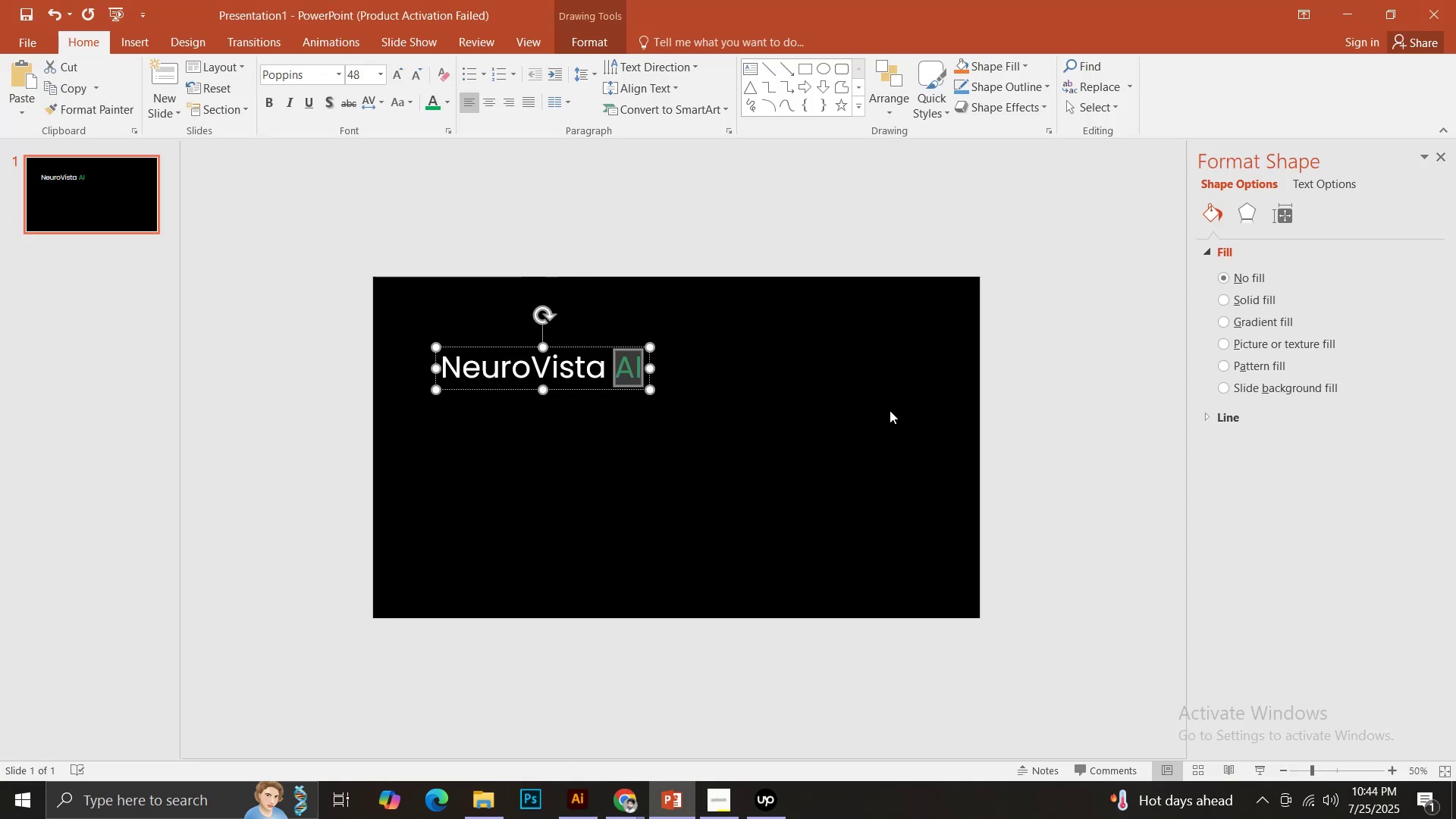 
left_click([890, 410])
 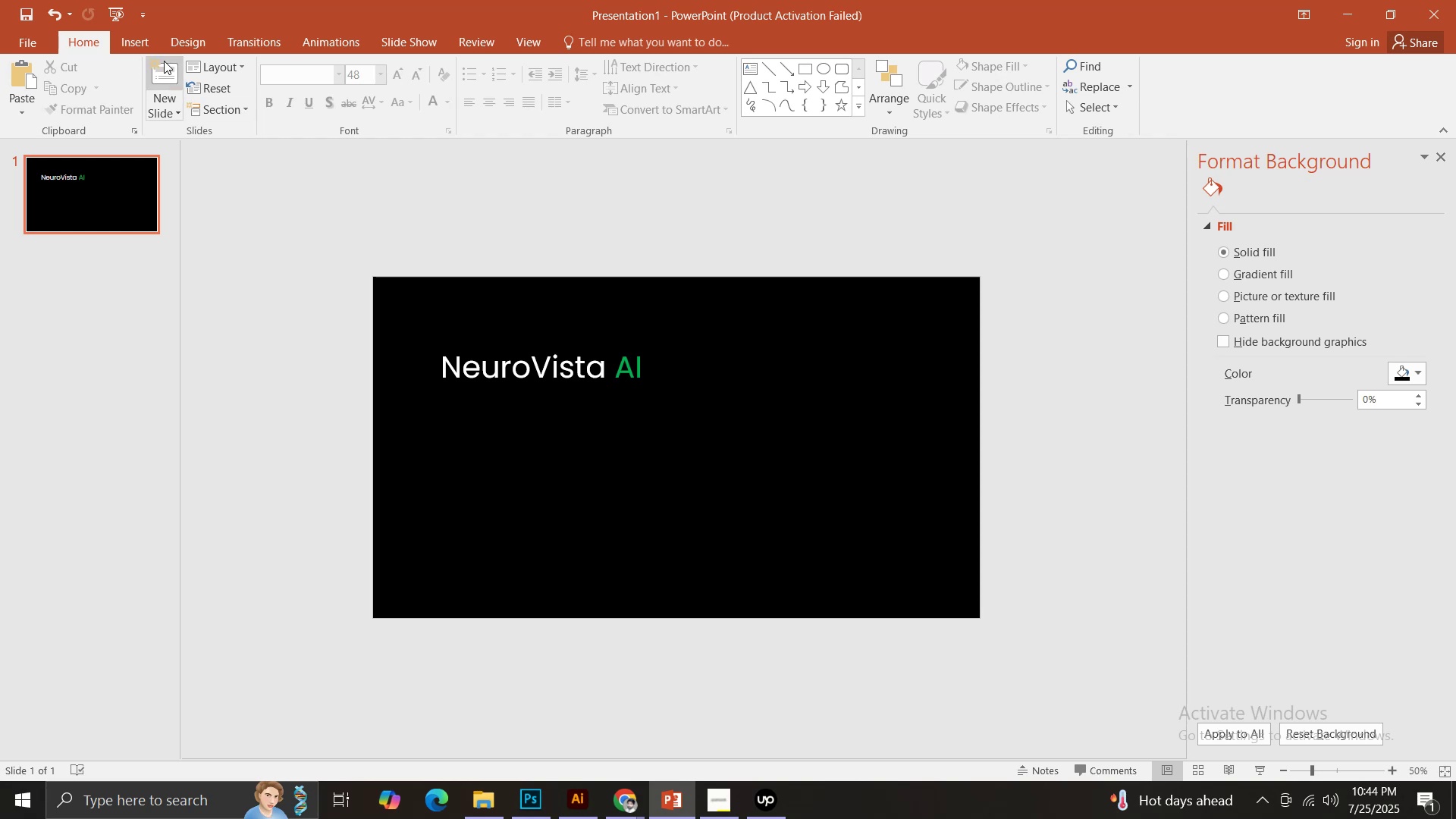 
left_click([146, 47])
 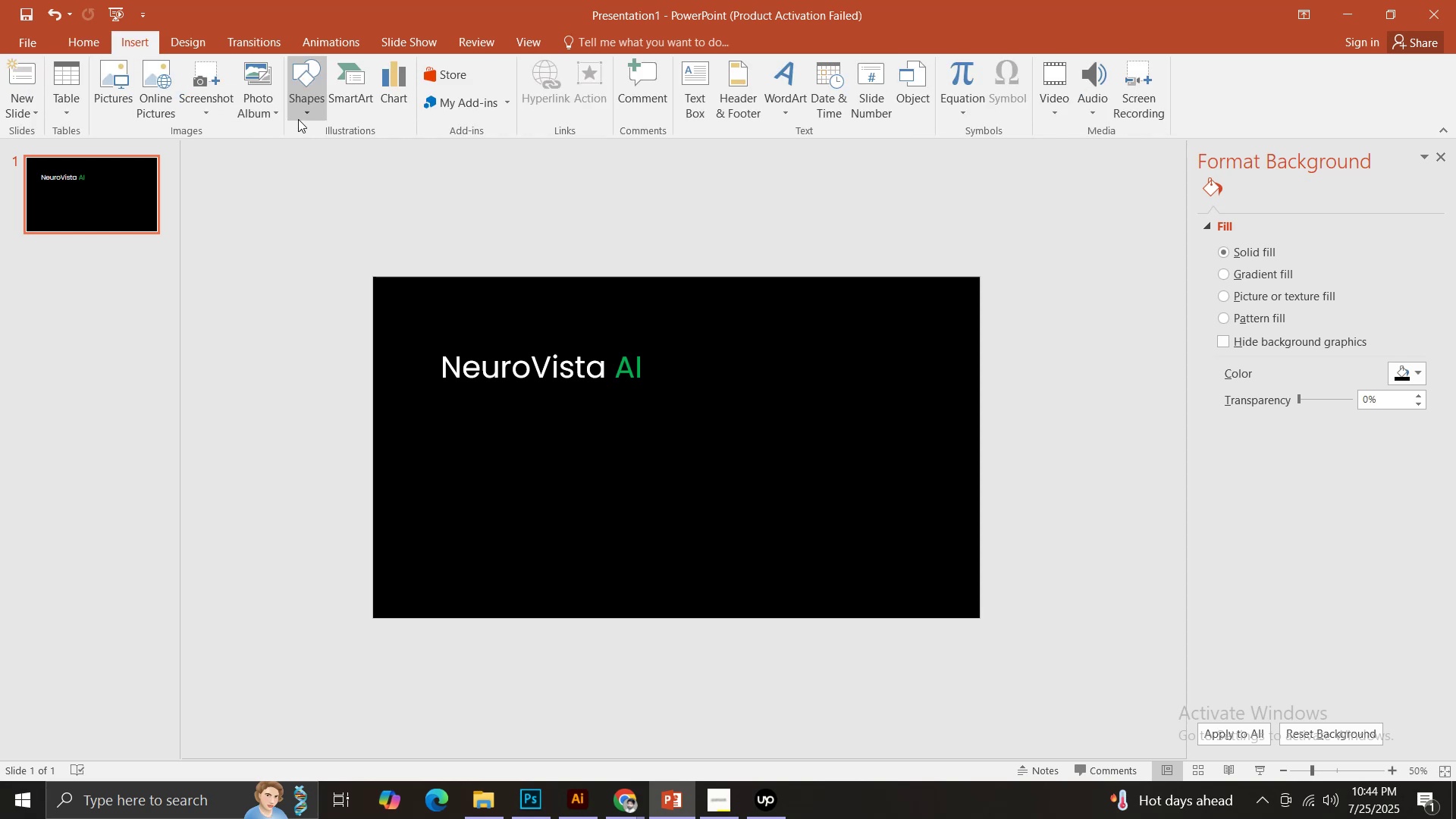 
left_click([300, 117])
 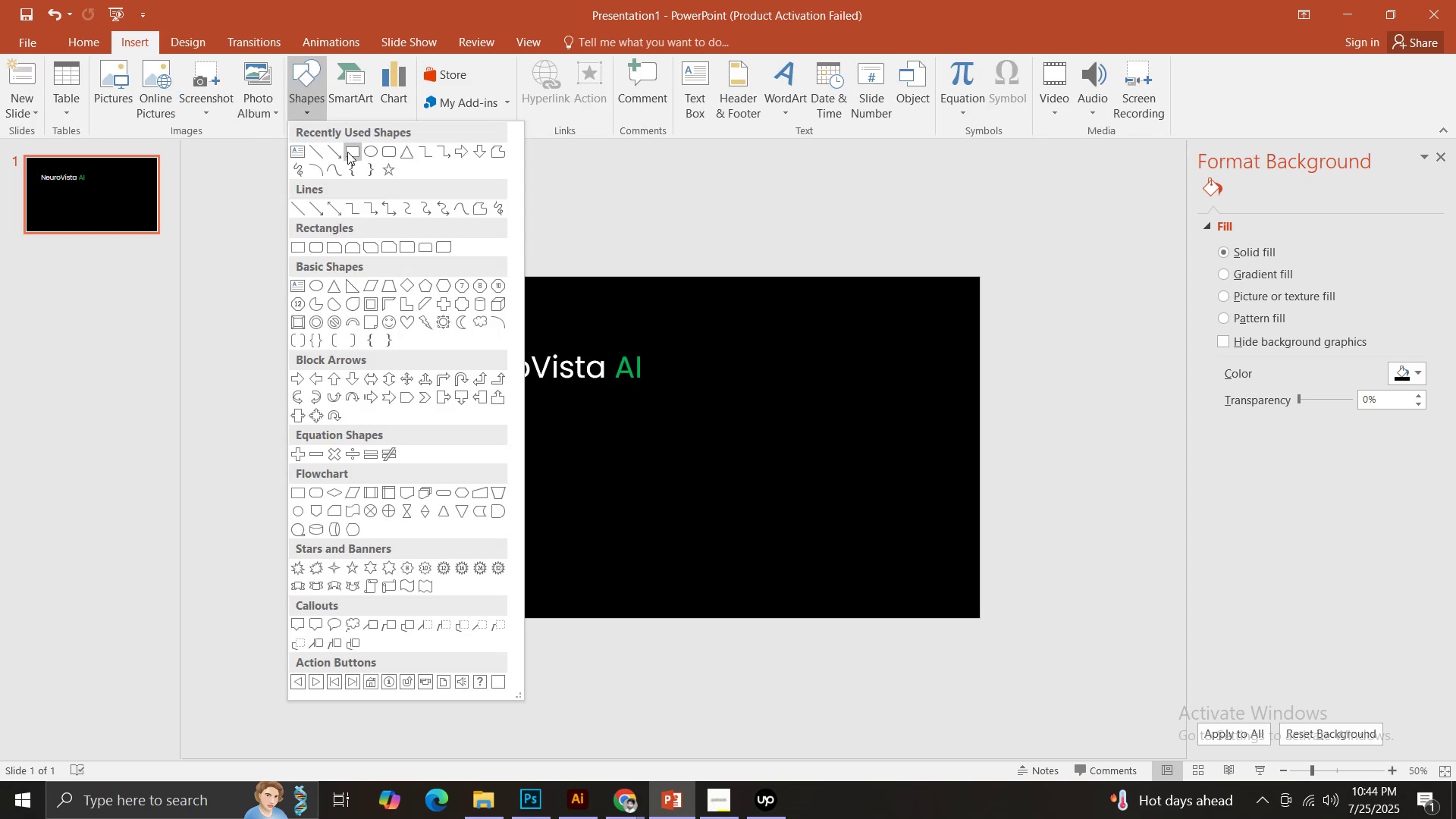 
left_click([350, 152])
 